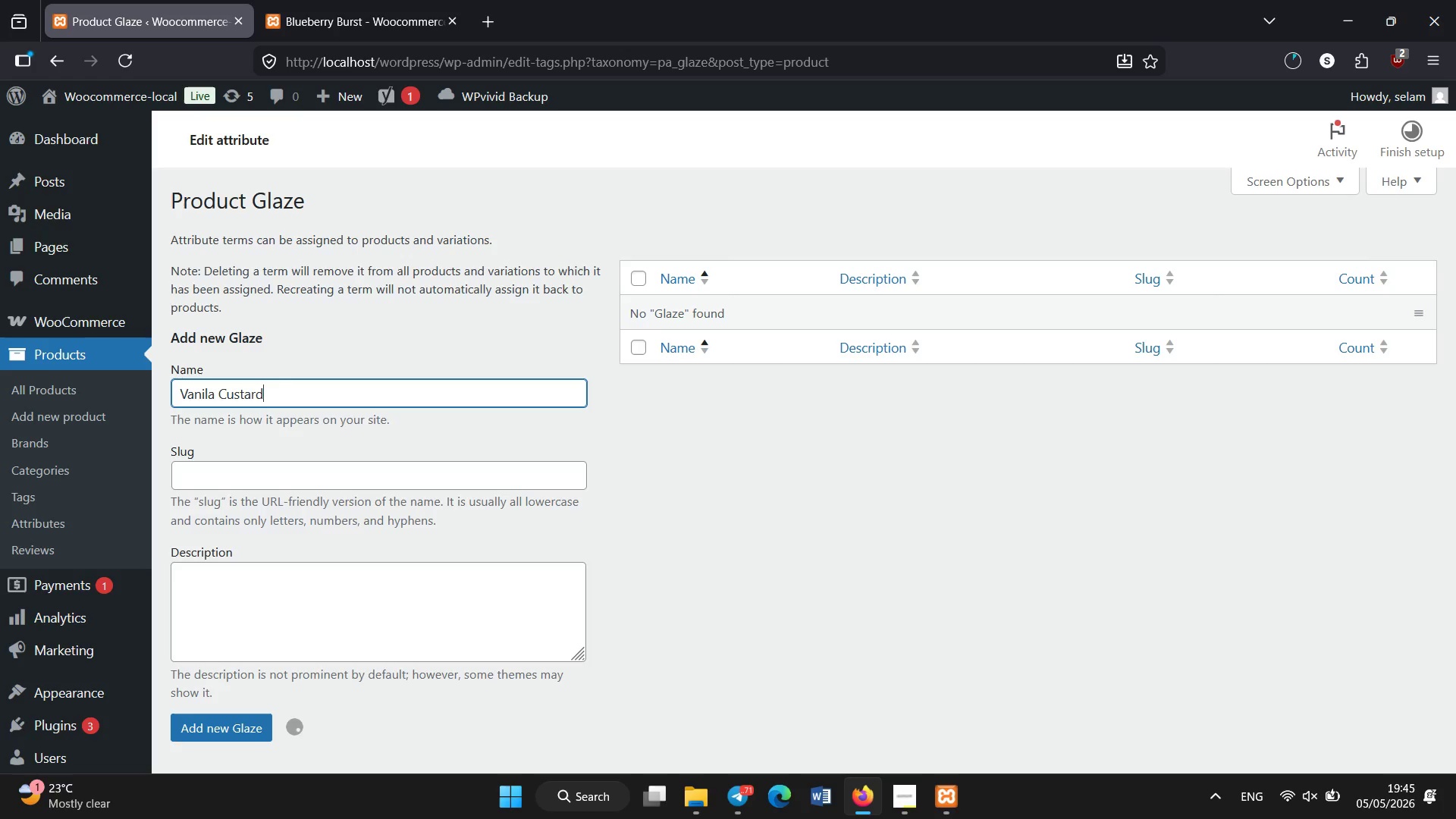 
 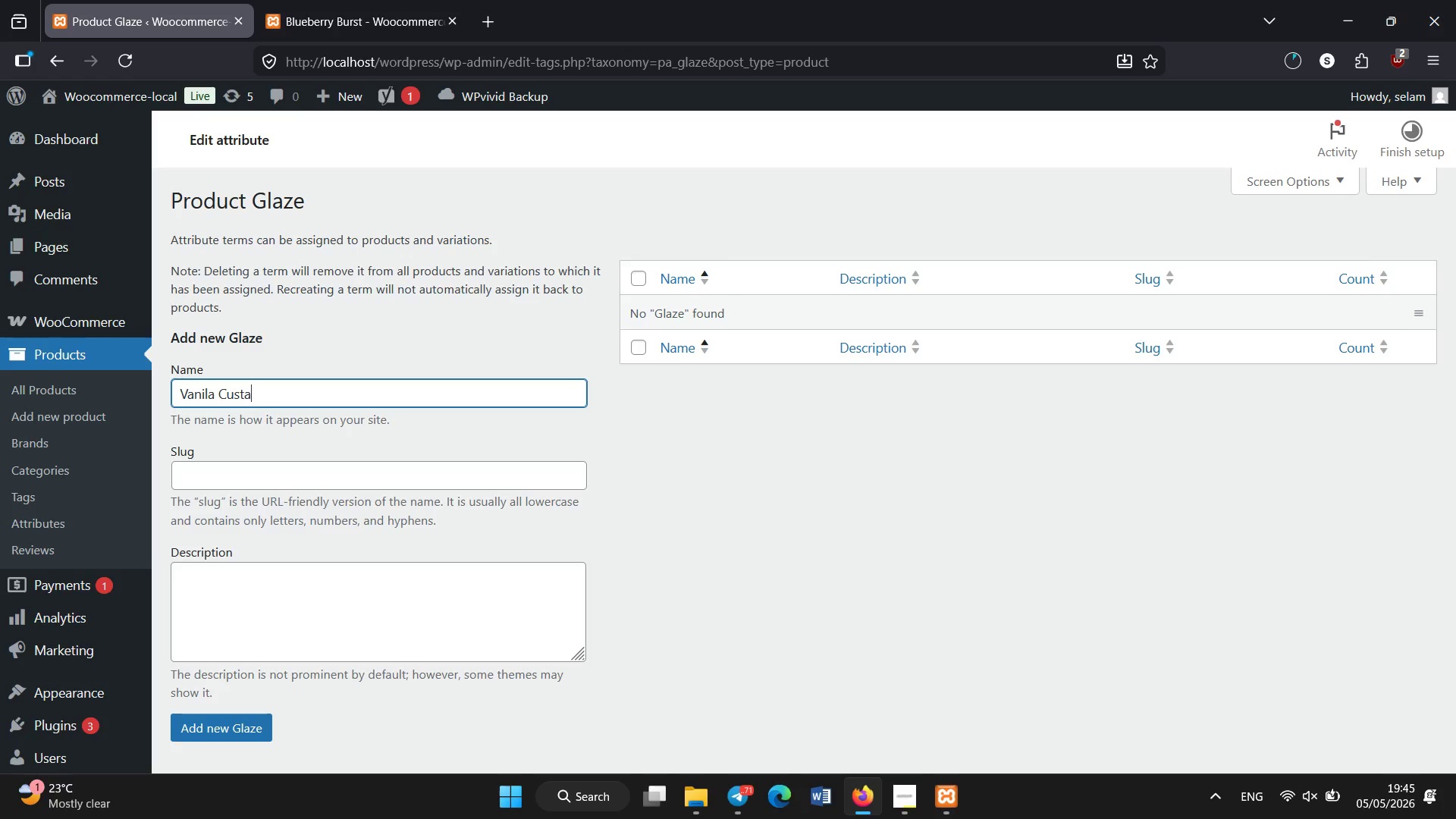 
key(Enter)
 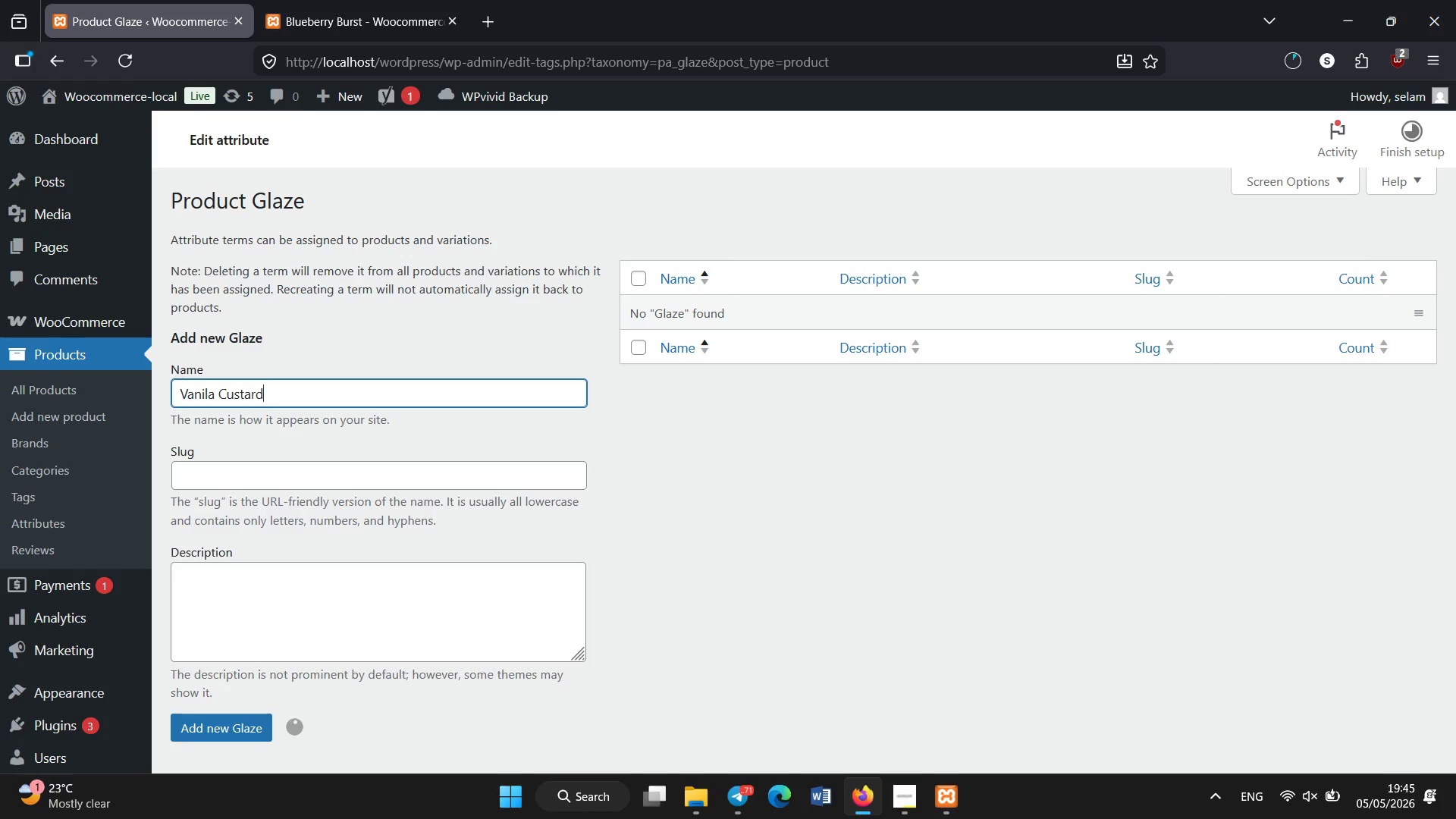 
hold_key(key=ShiftLeft, duration=0.41)
 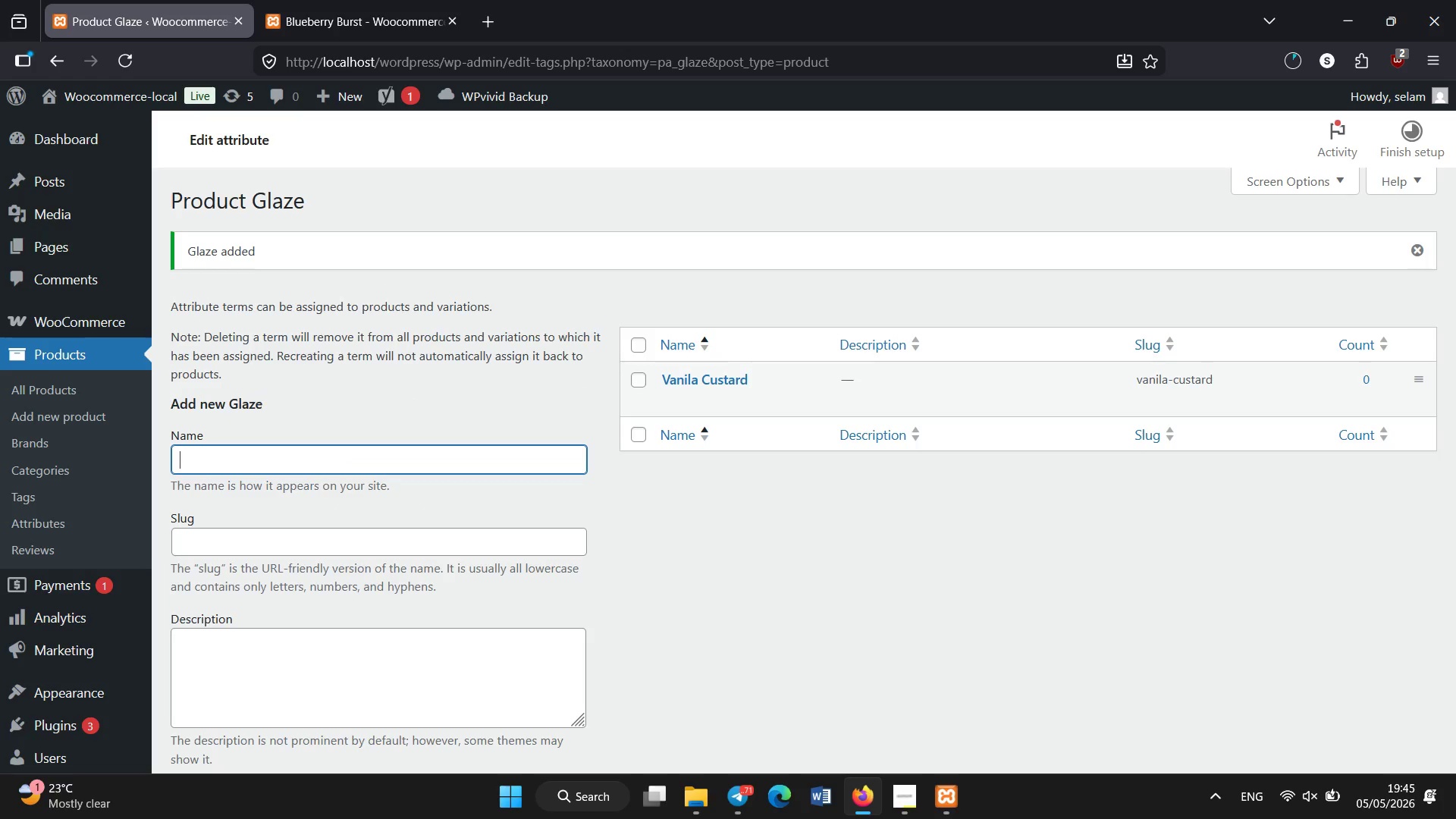 
type(chocolate Cream)
 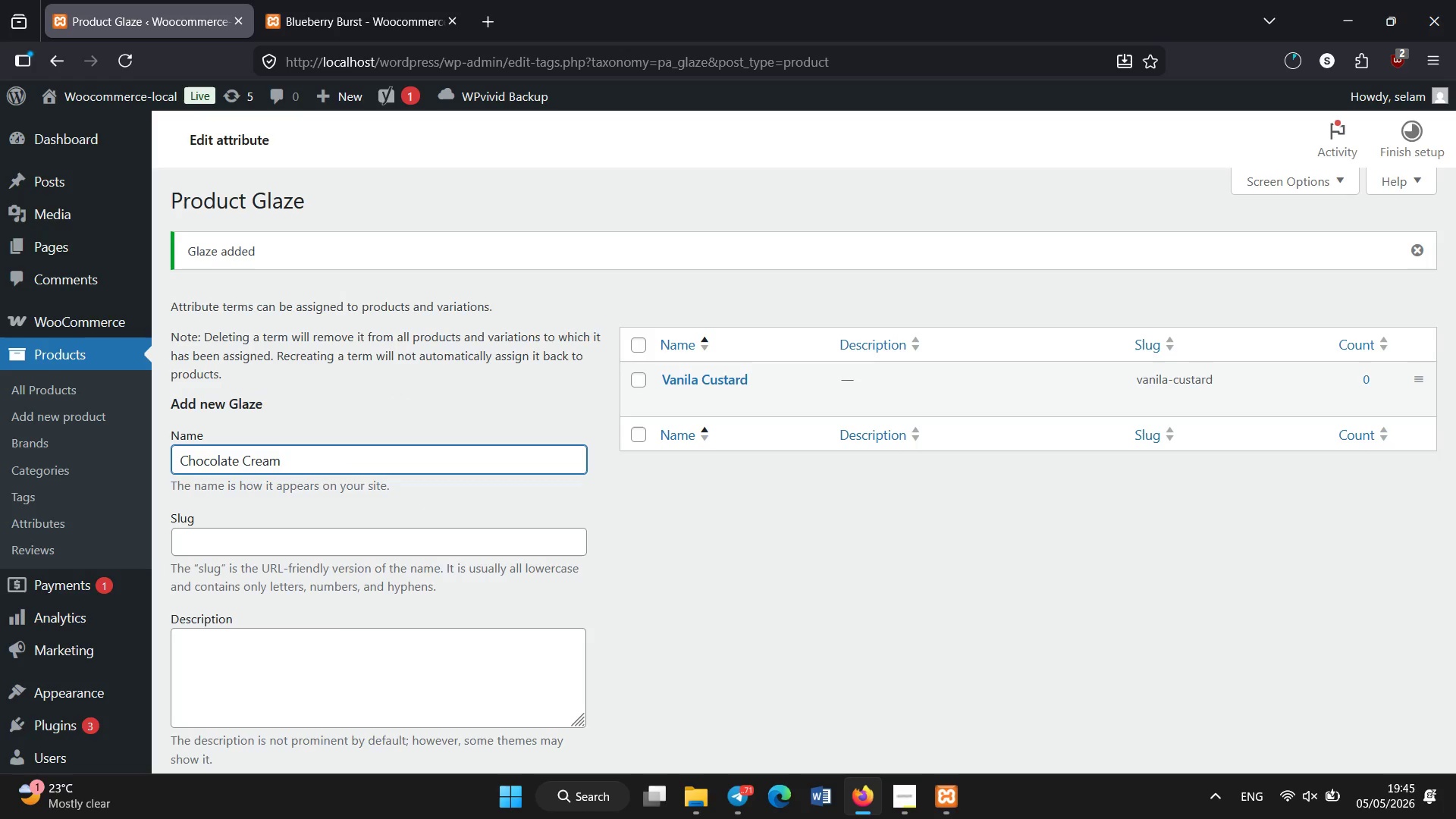 
 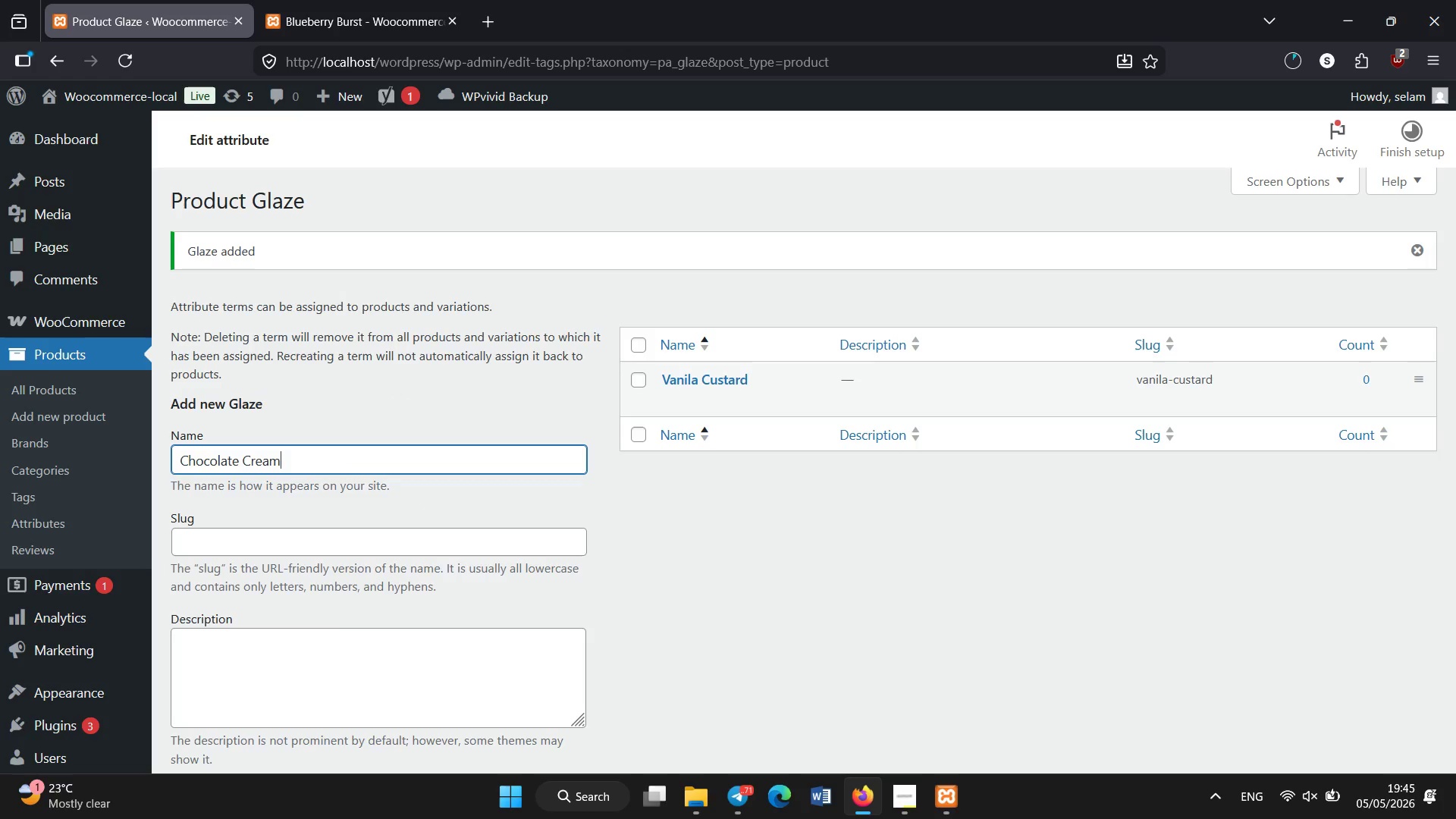 
key(Enter)
 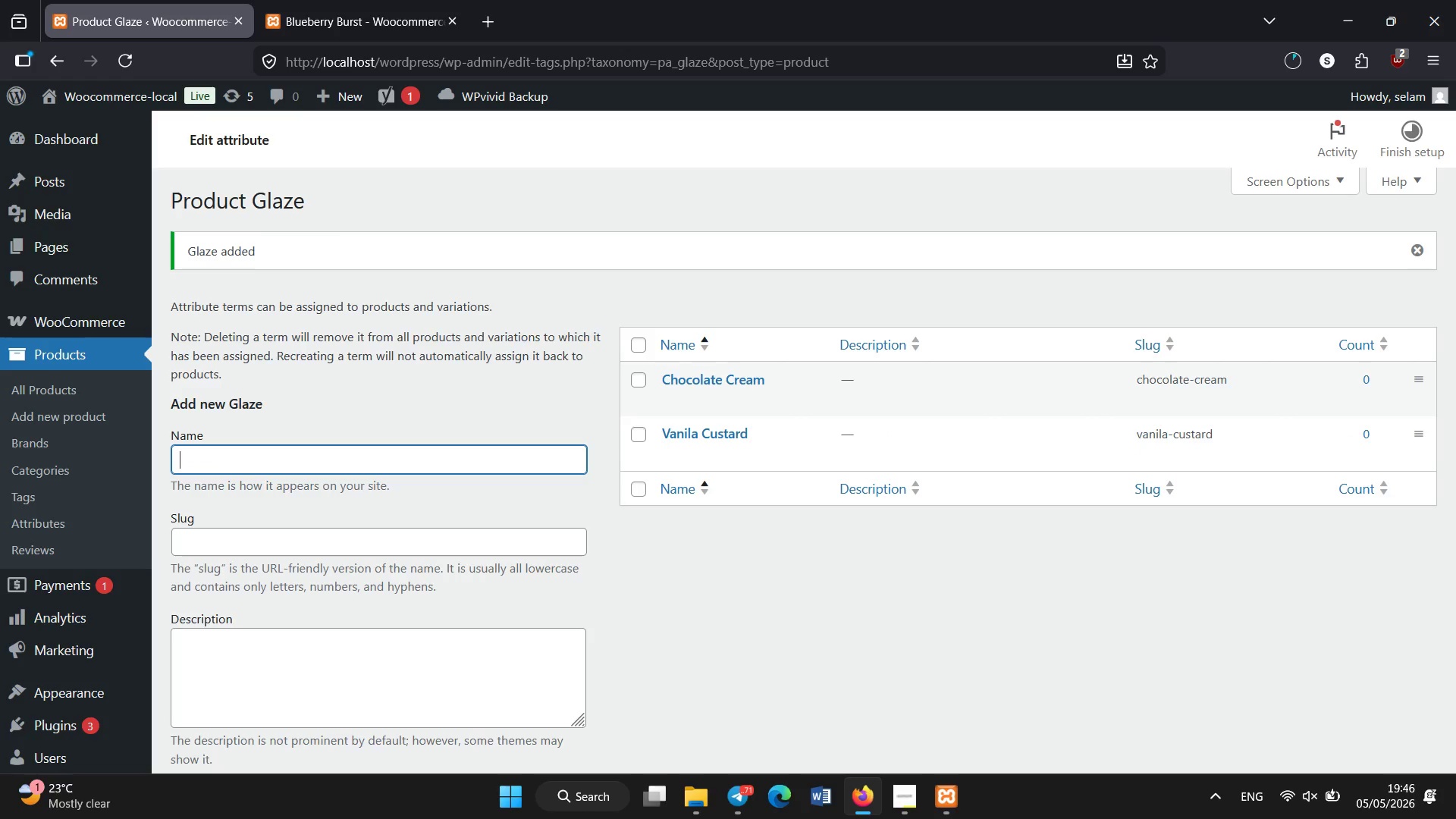 
type(Biscoff Cream)
 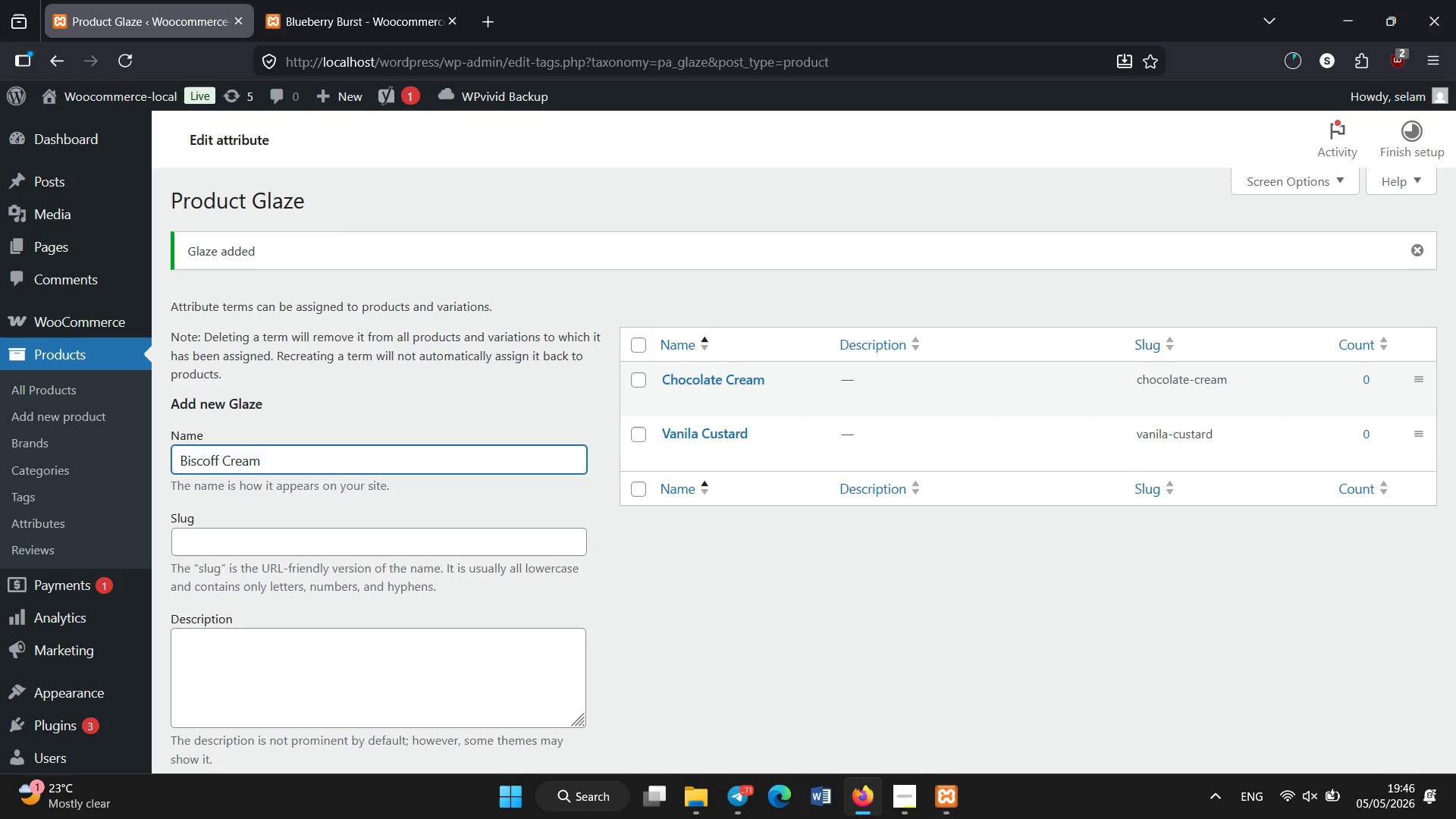 
key(Enter)
 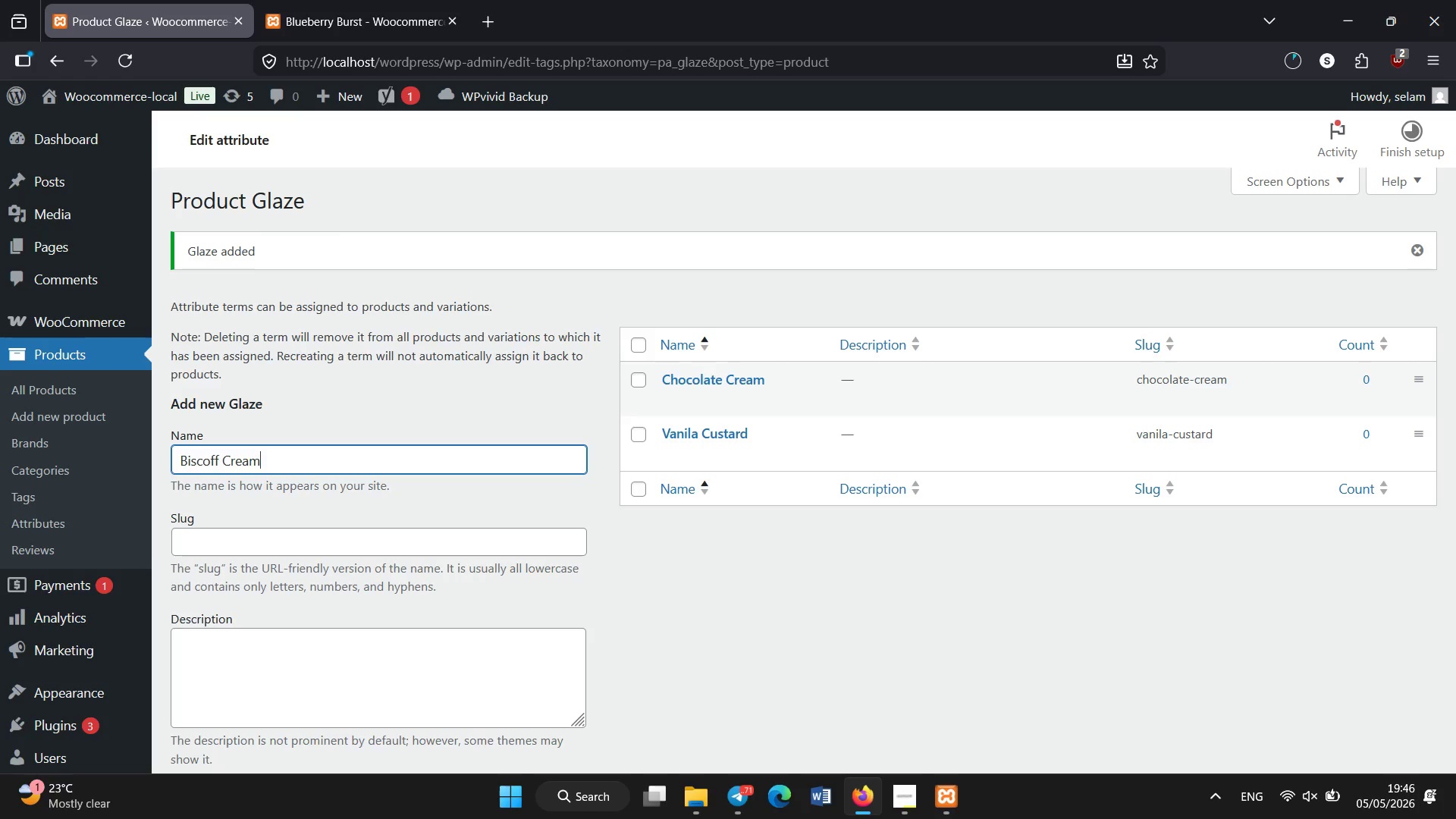 
type(Nuteela)
key(Backspace)
key(Backspace)
key(Backspace)
type(tt)
key(Backspace)
key(Backspace)
type(lla)
 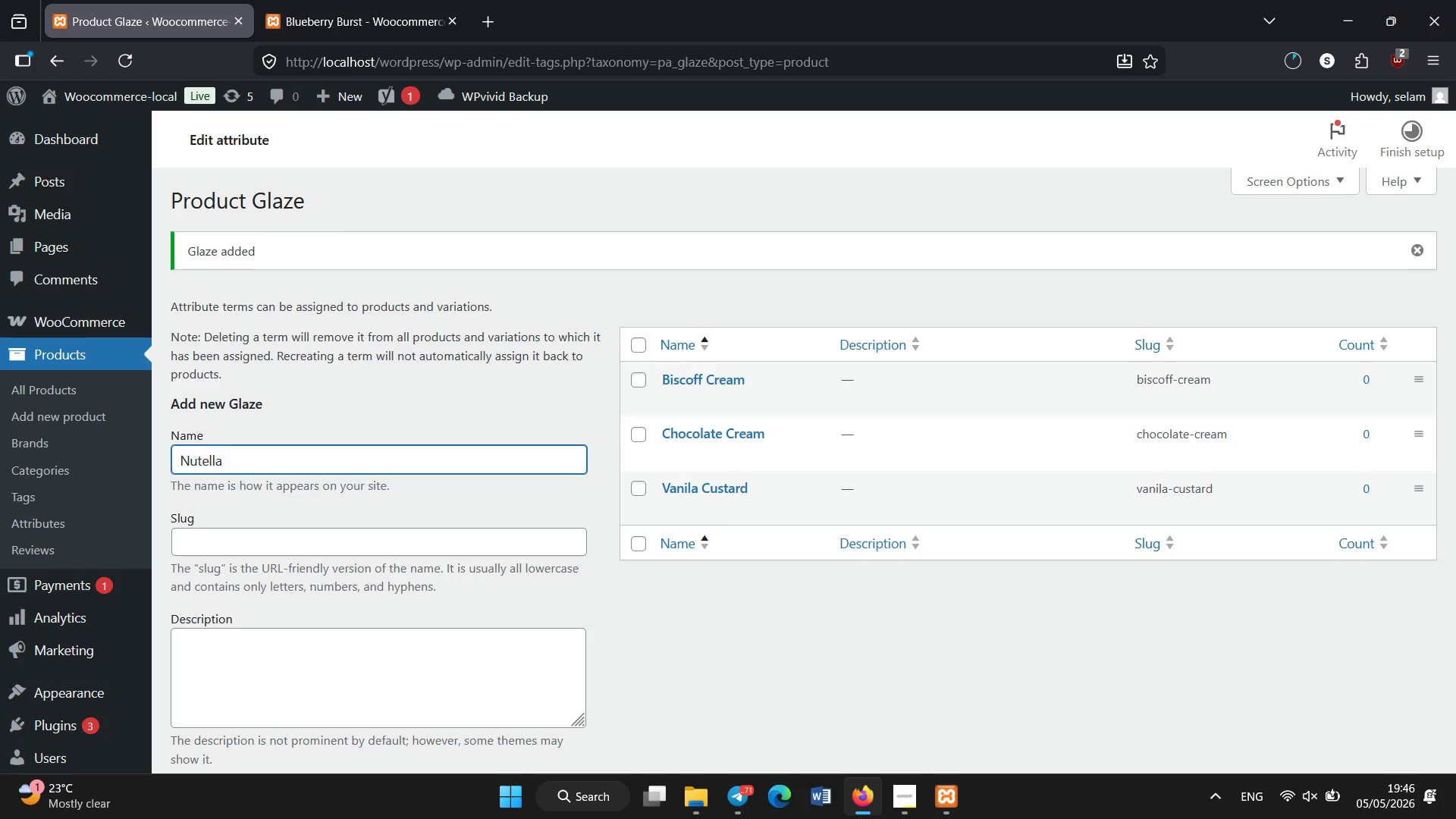 
hold_key(key=Enter, duration=0.31)
 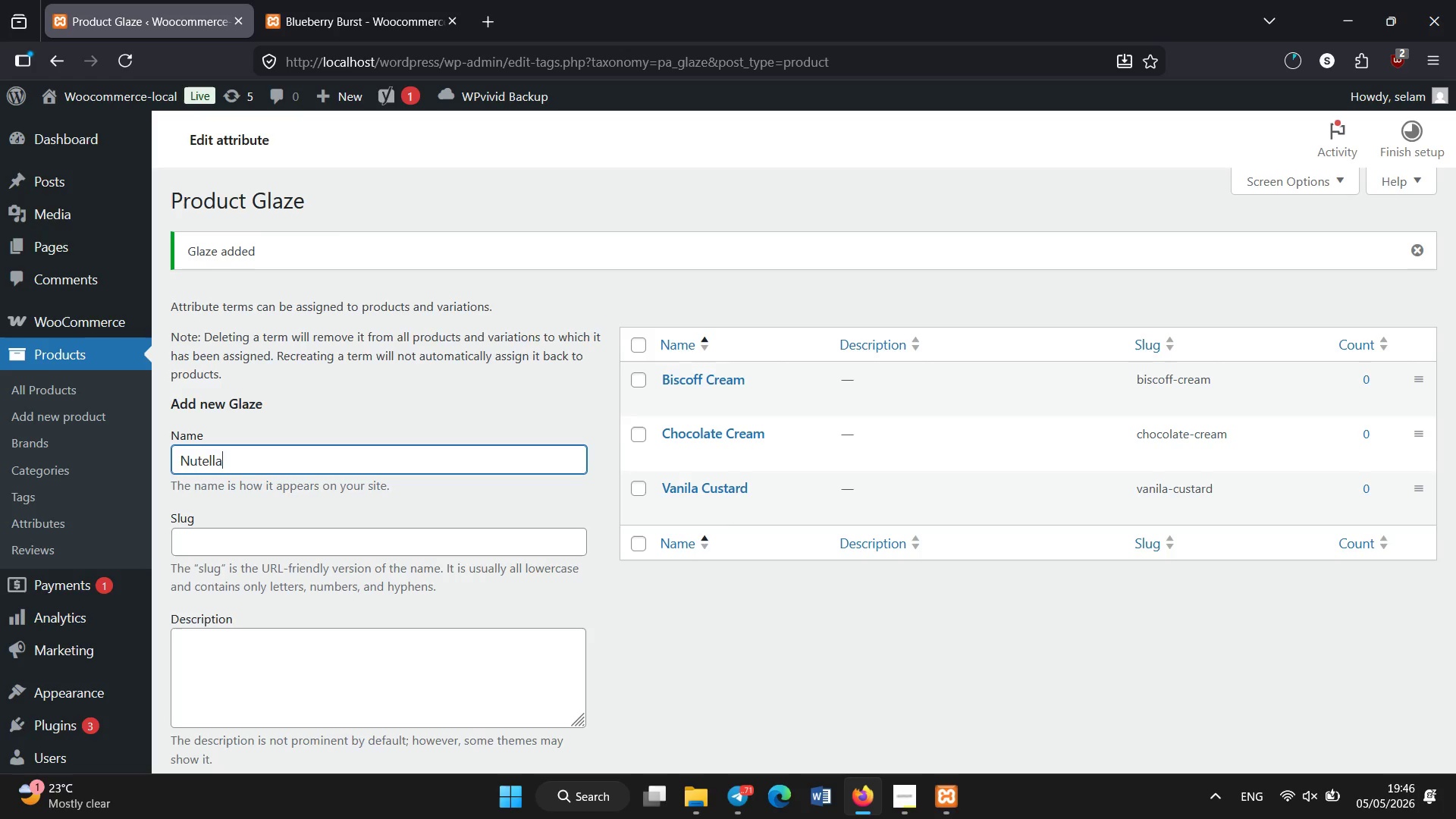 
type(bavarian Cream)
 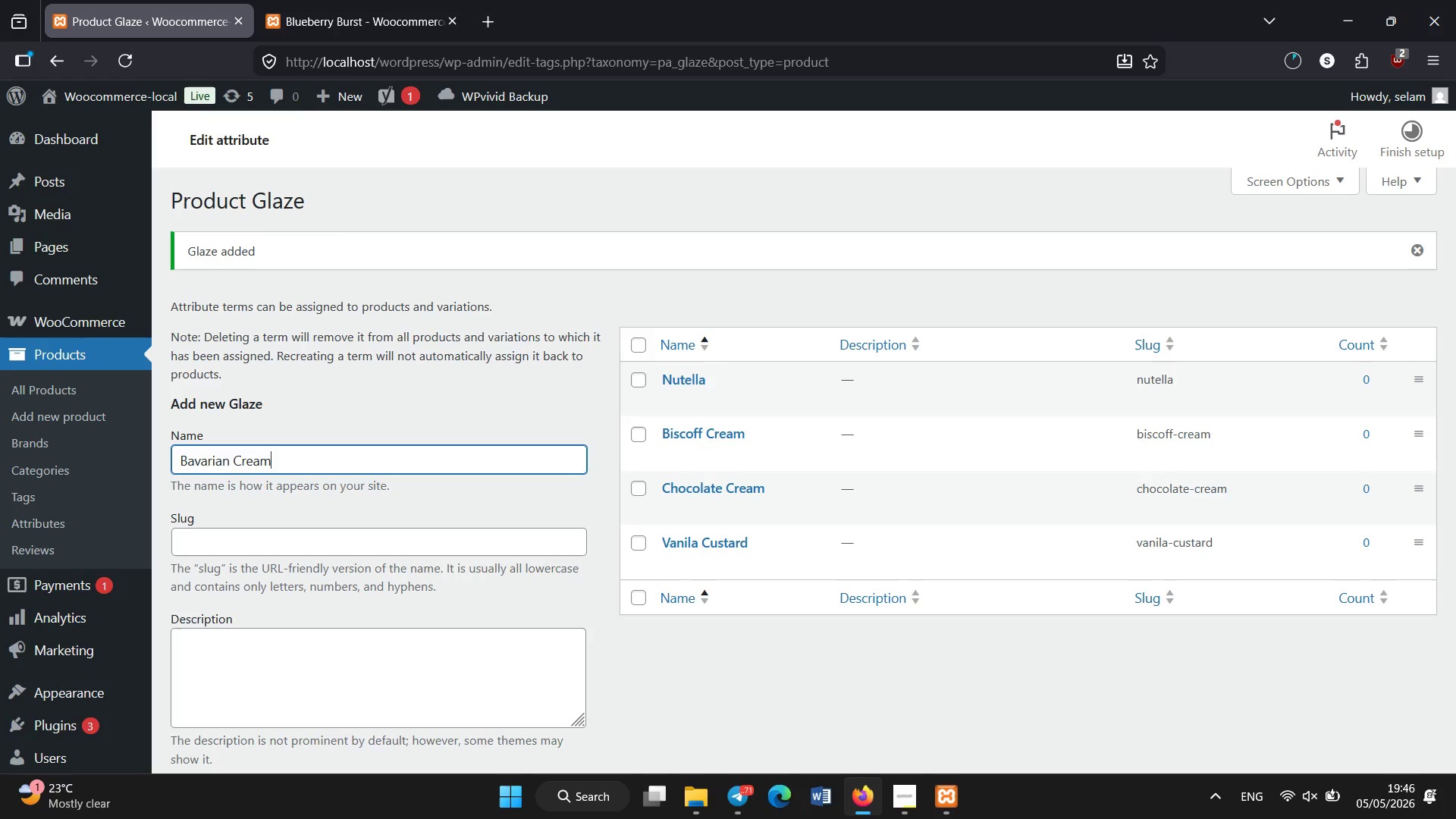 
 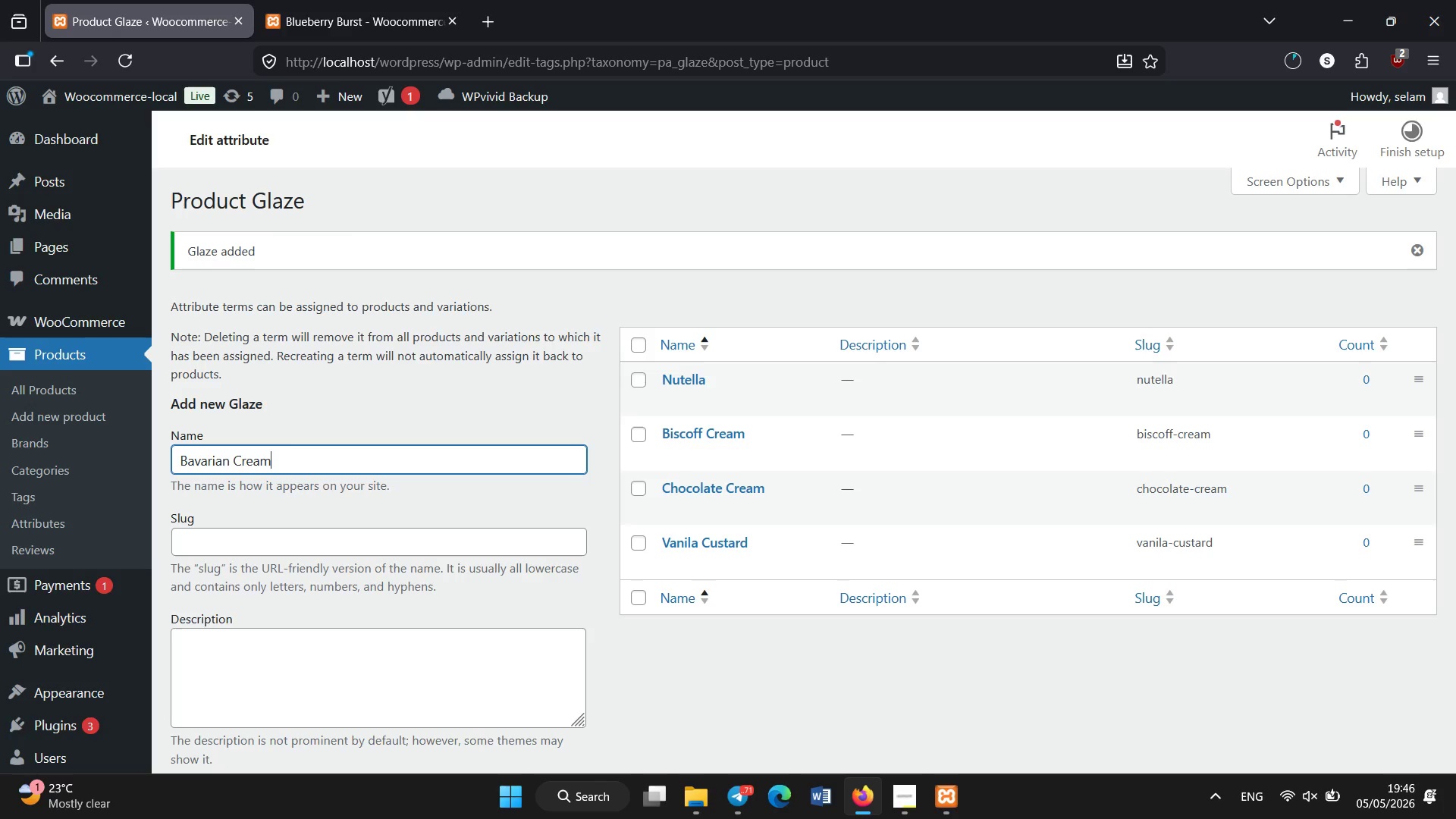 
key(Enter)
 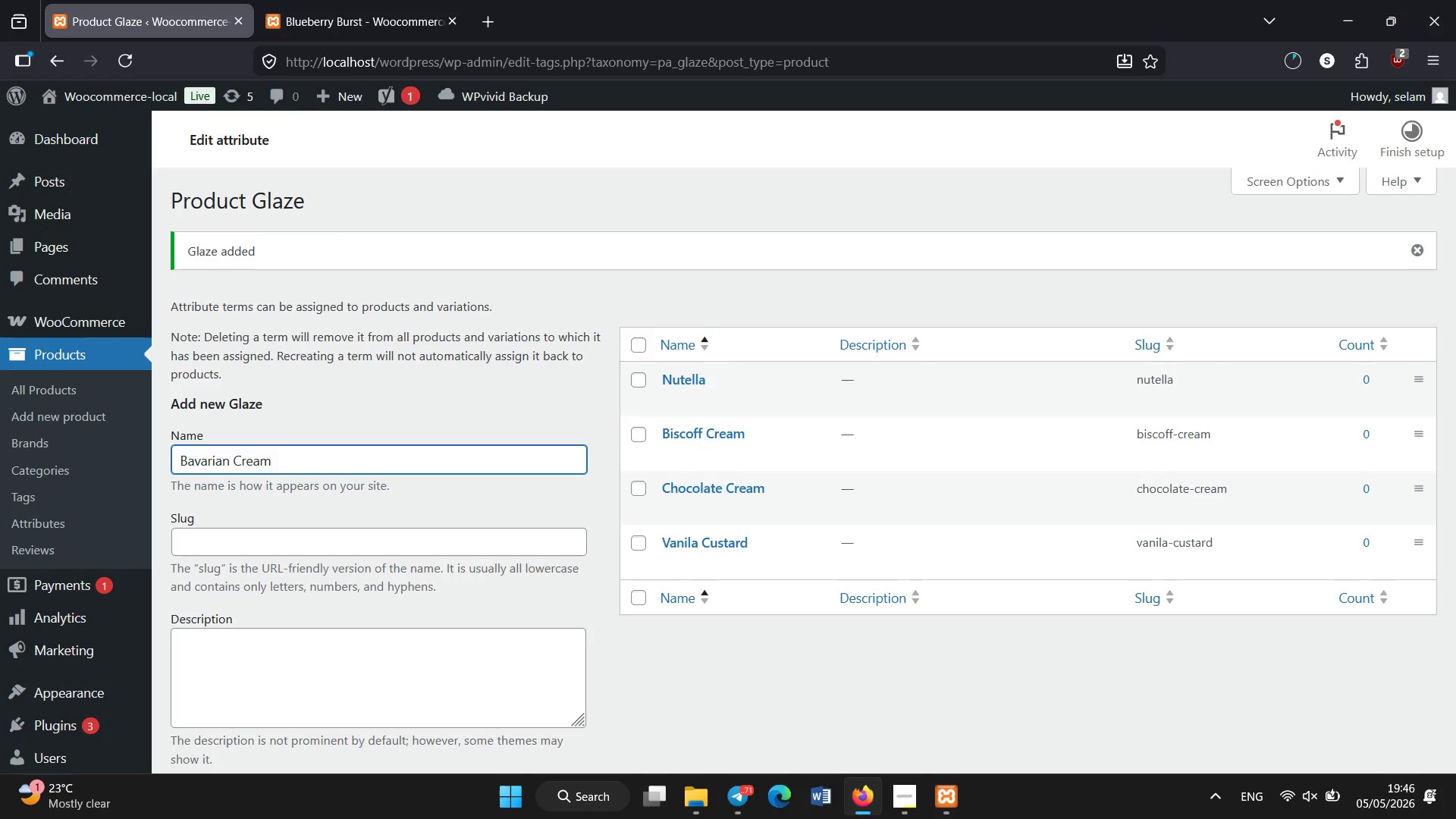 
scroll: coordinate [1130, 375], scroll_direction: none, amount: 0.0
 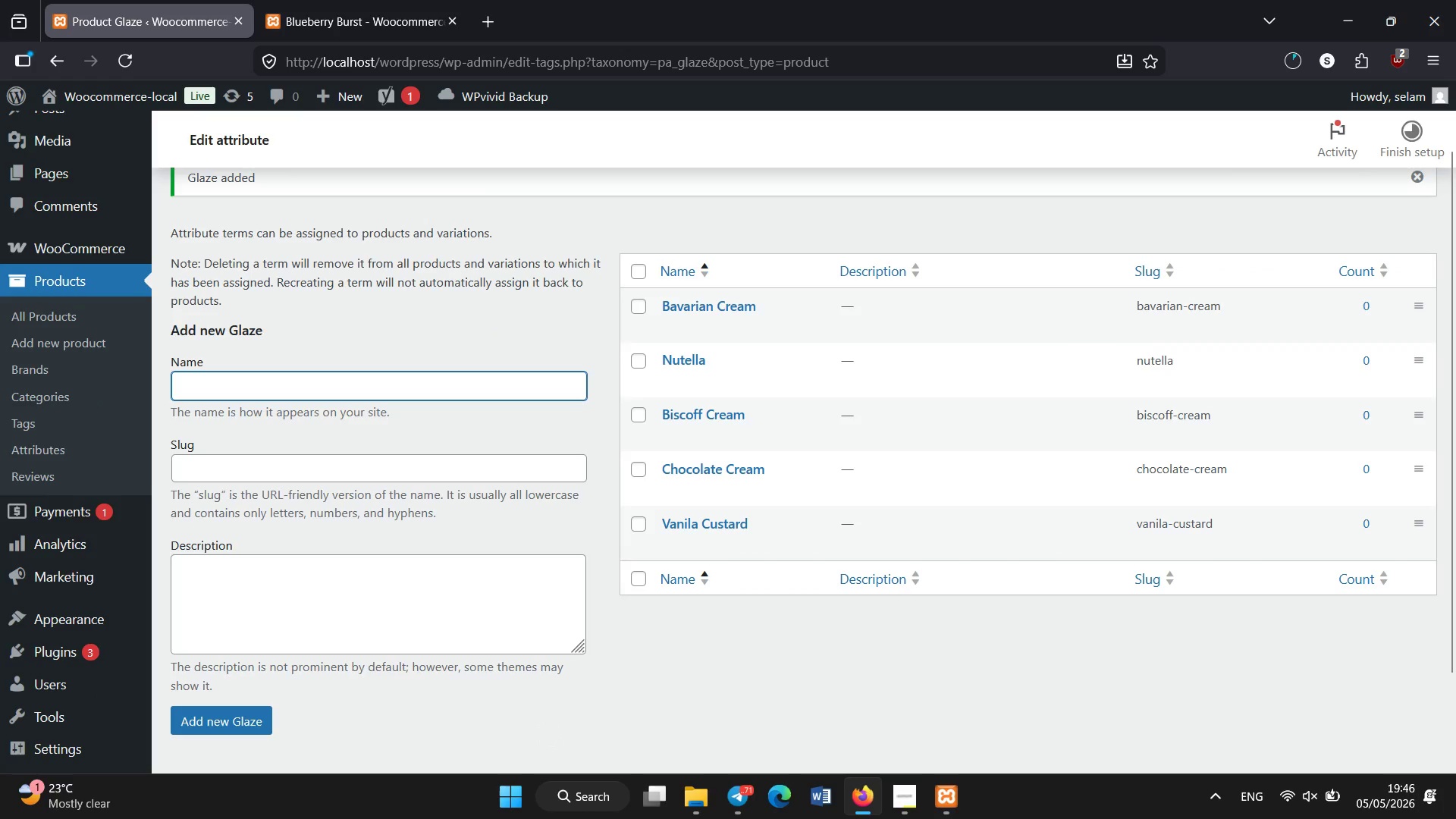 
type(Lemon Curd)
 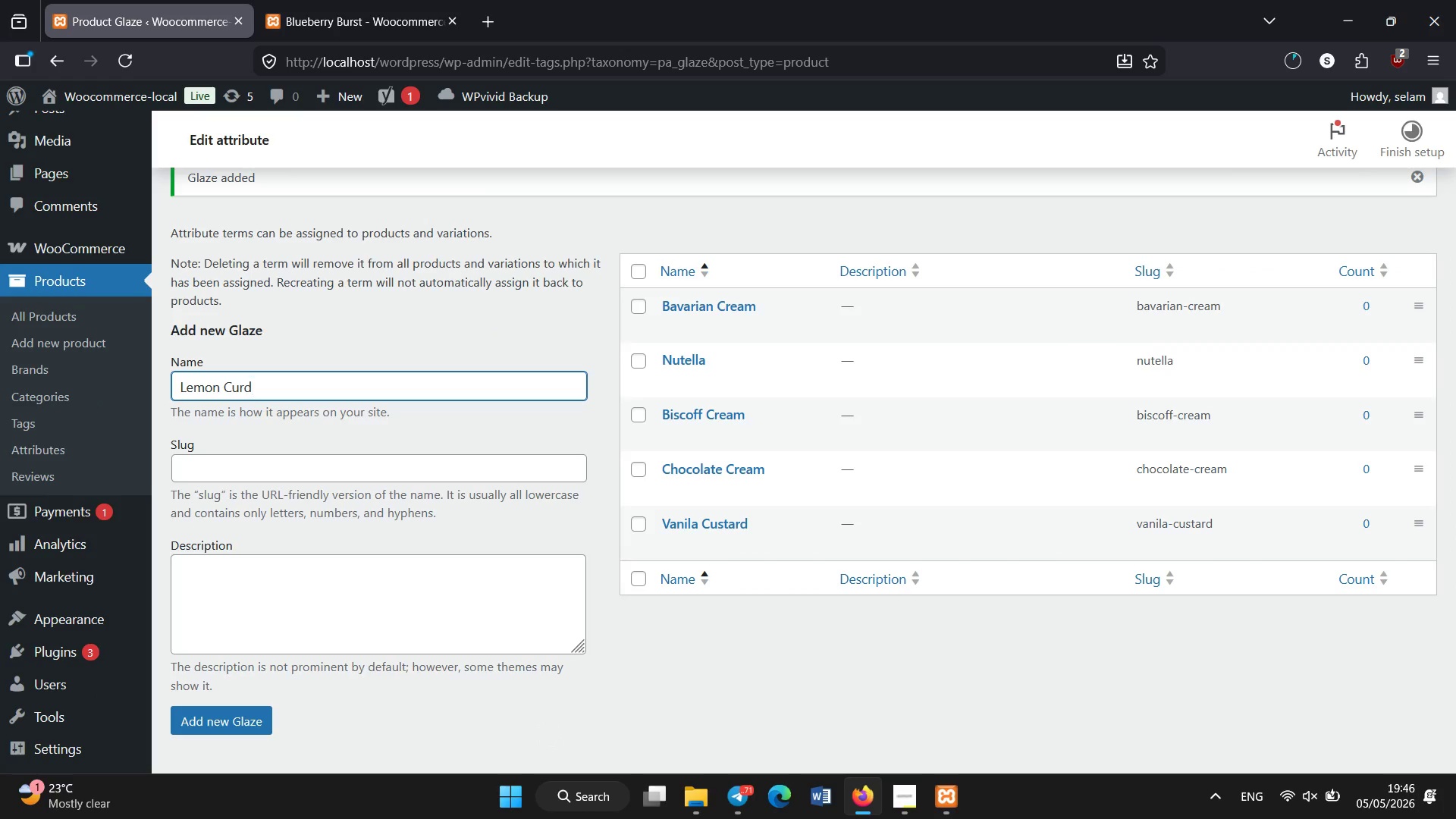 
key(Enter)
 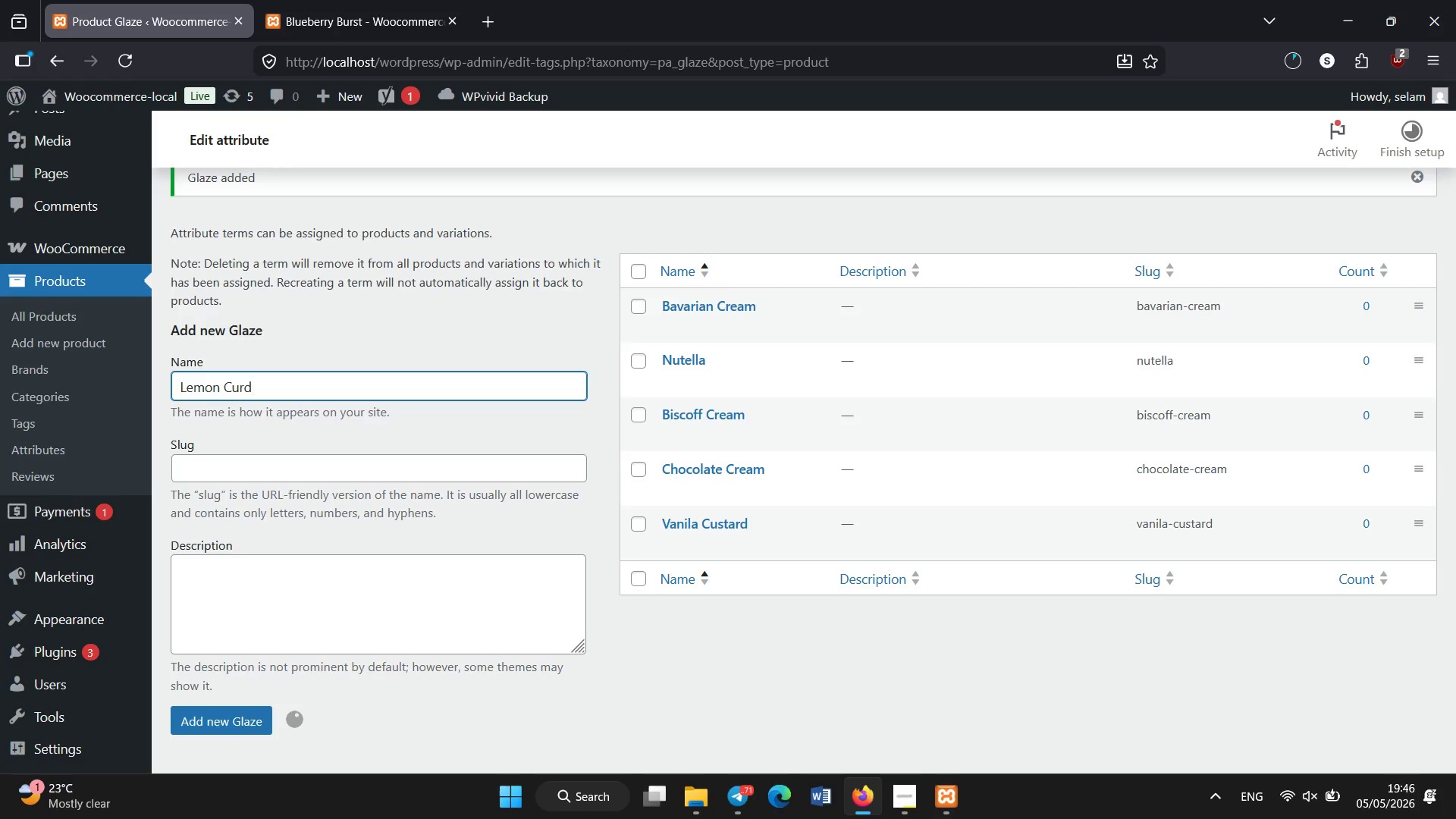 
wait(8.19)
 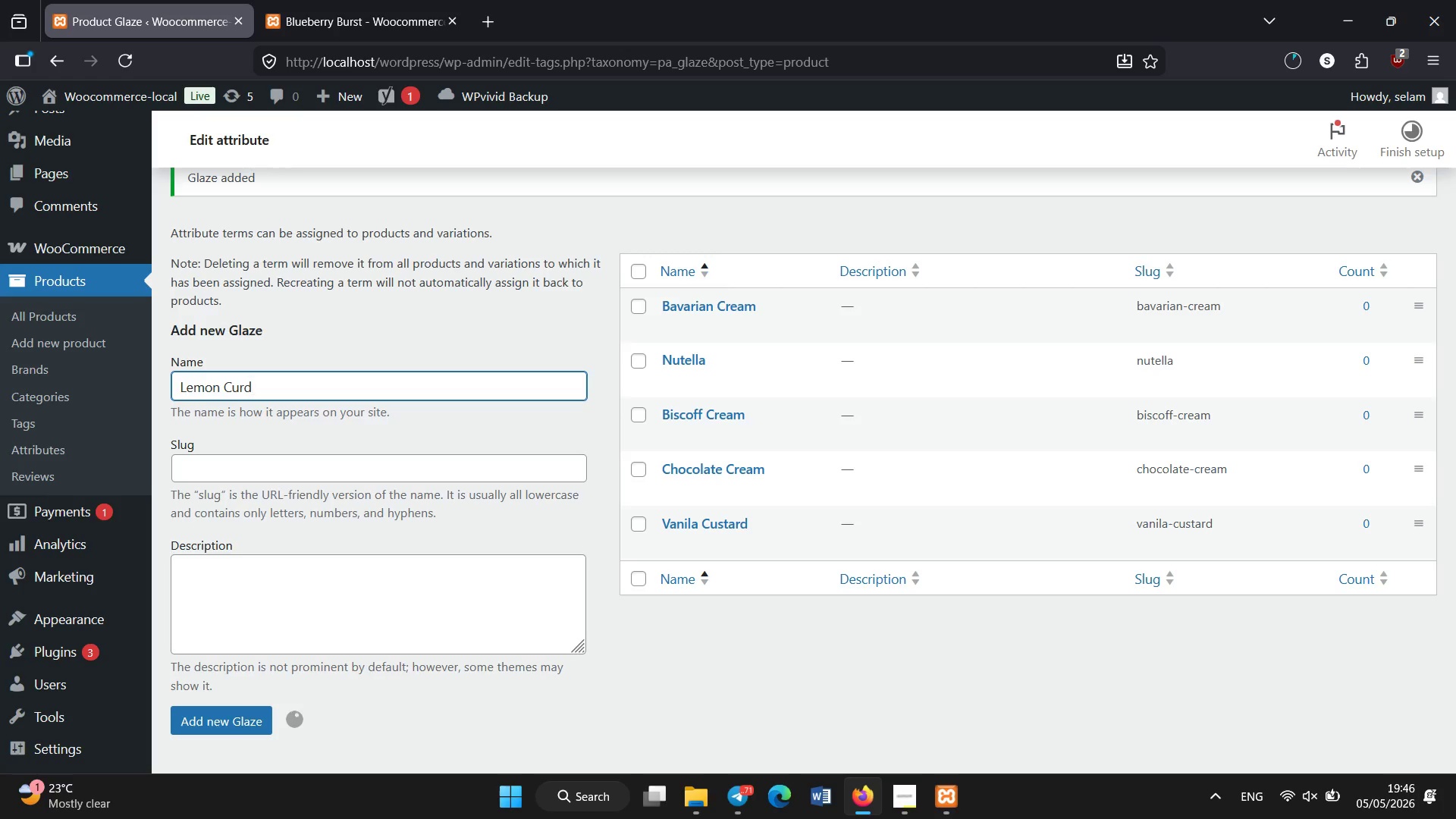 
left_click([83, 325])
 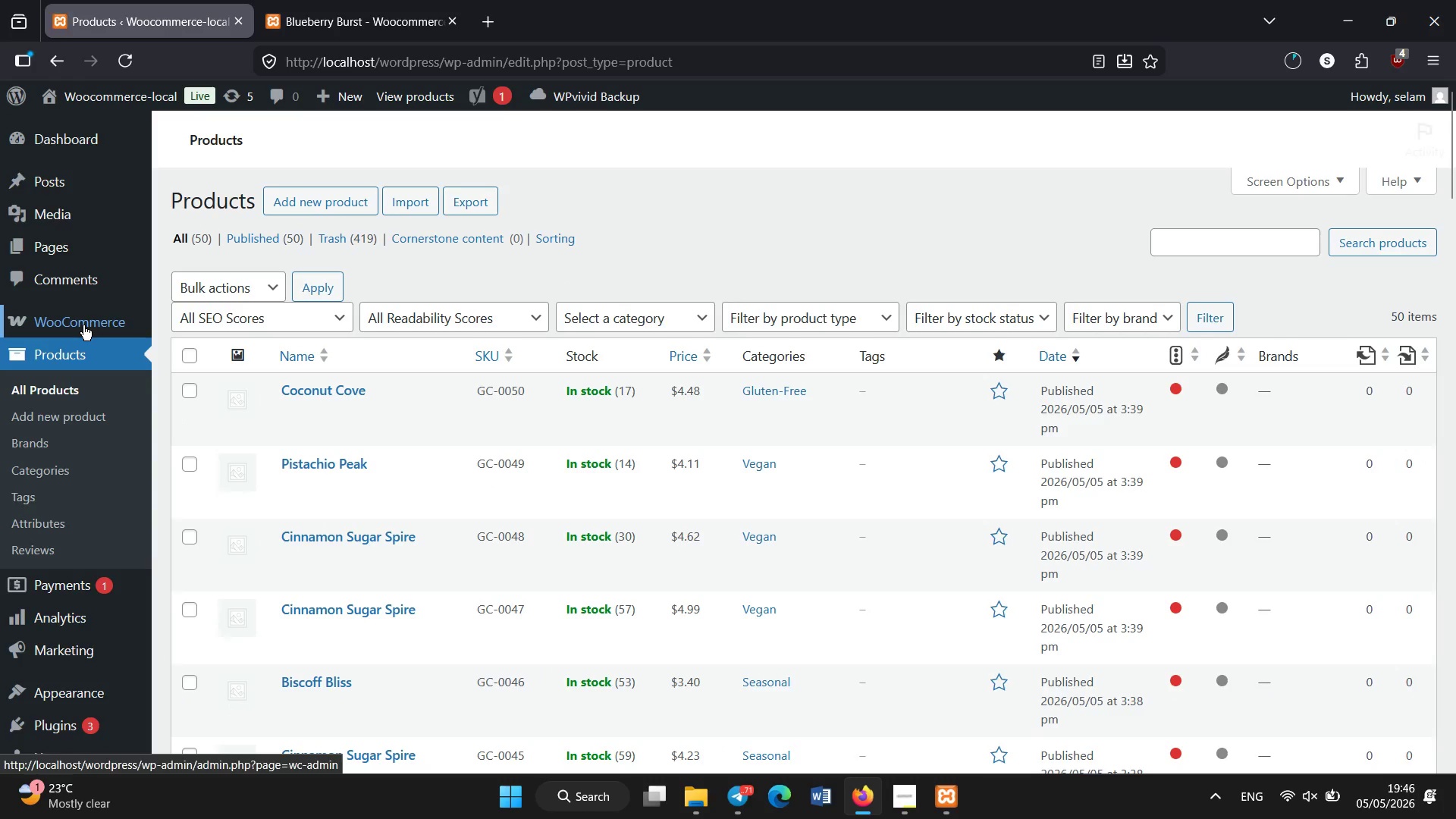 
wait(7.77)
 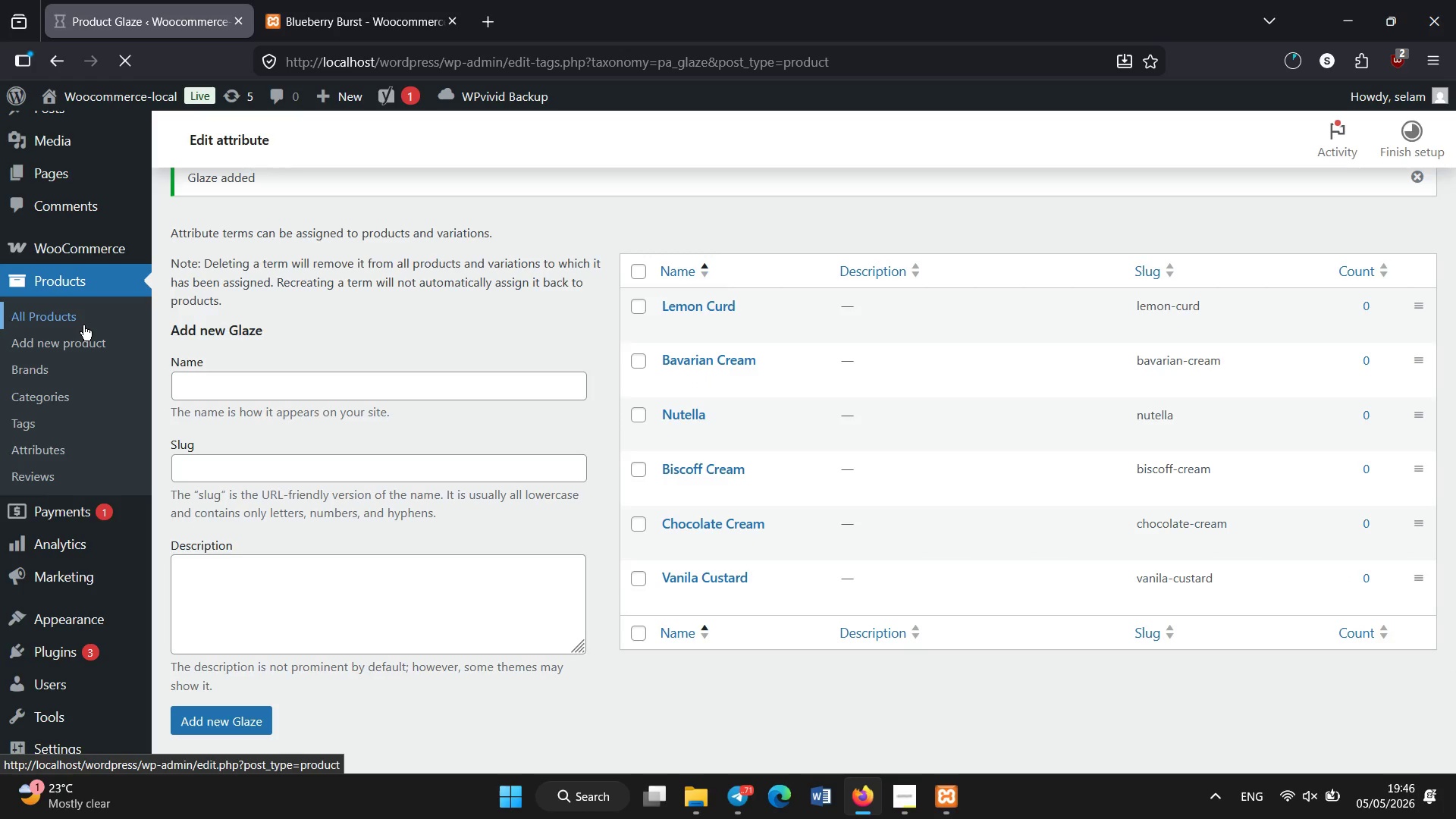 
scroll: coordinate [516, 463], scroll_direction: down, amount: 17.0
 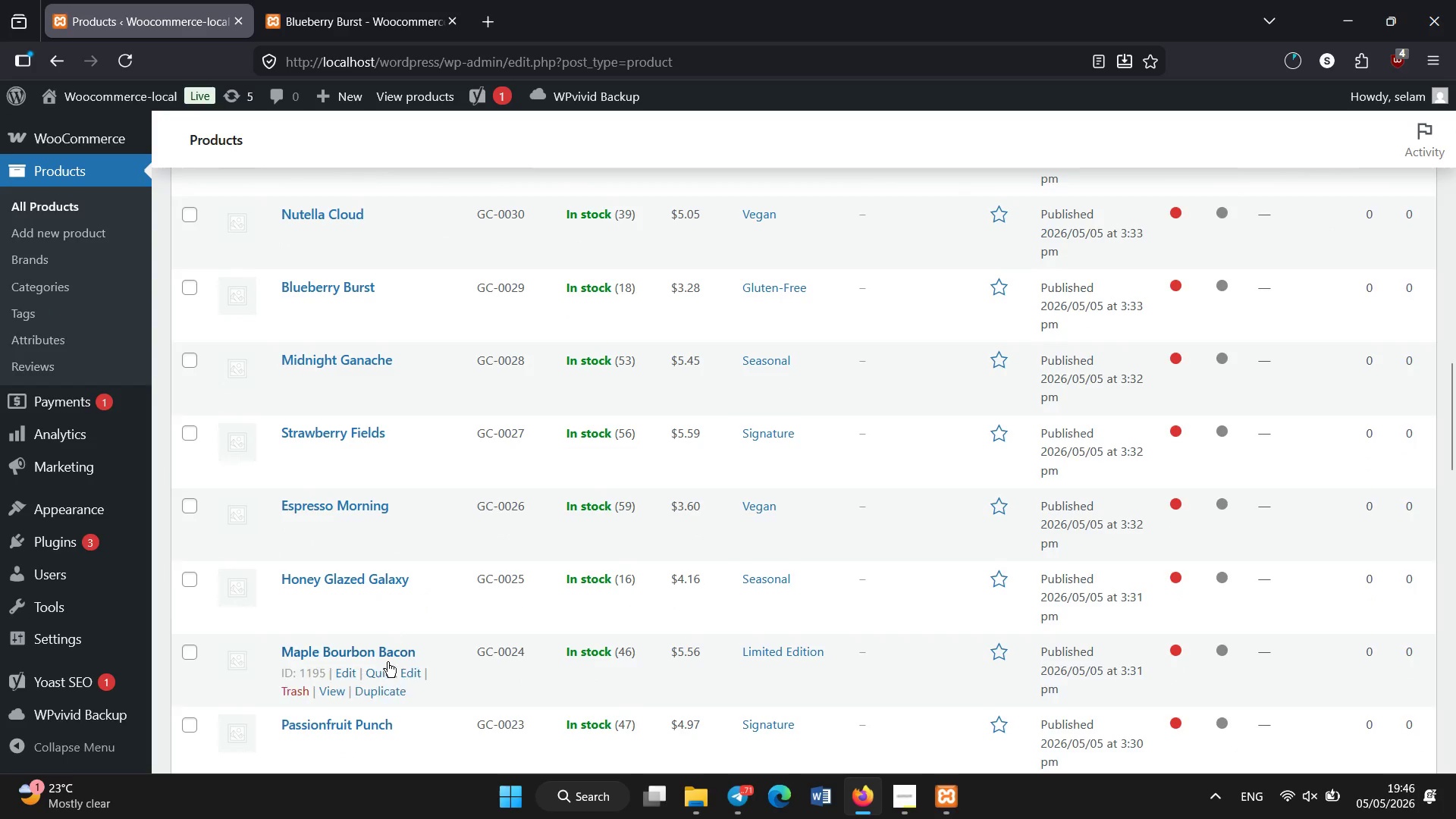 
left_click([318, 576])
 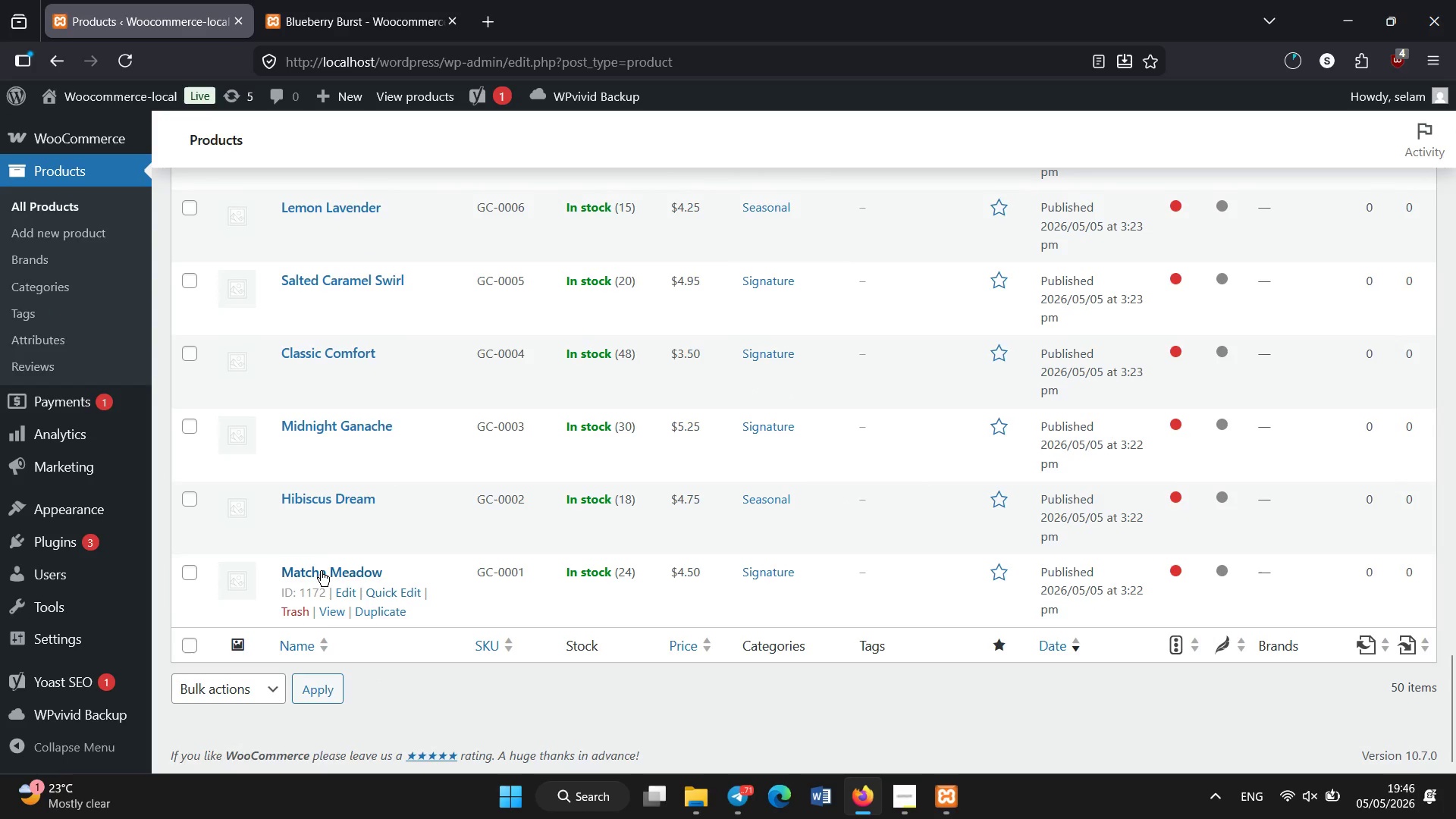 
scroll: coordinate [373, 664], scroll_direction: down, amount: 24.0
 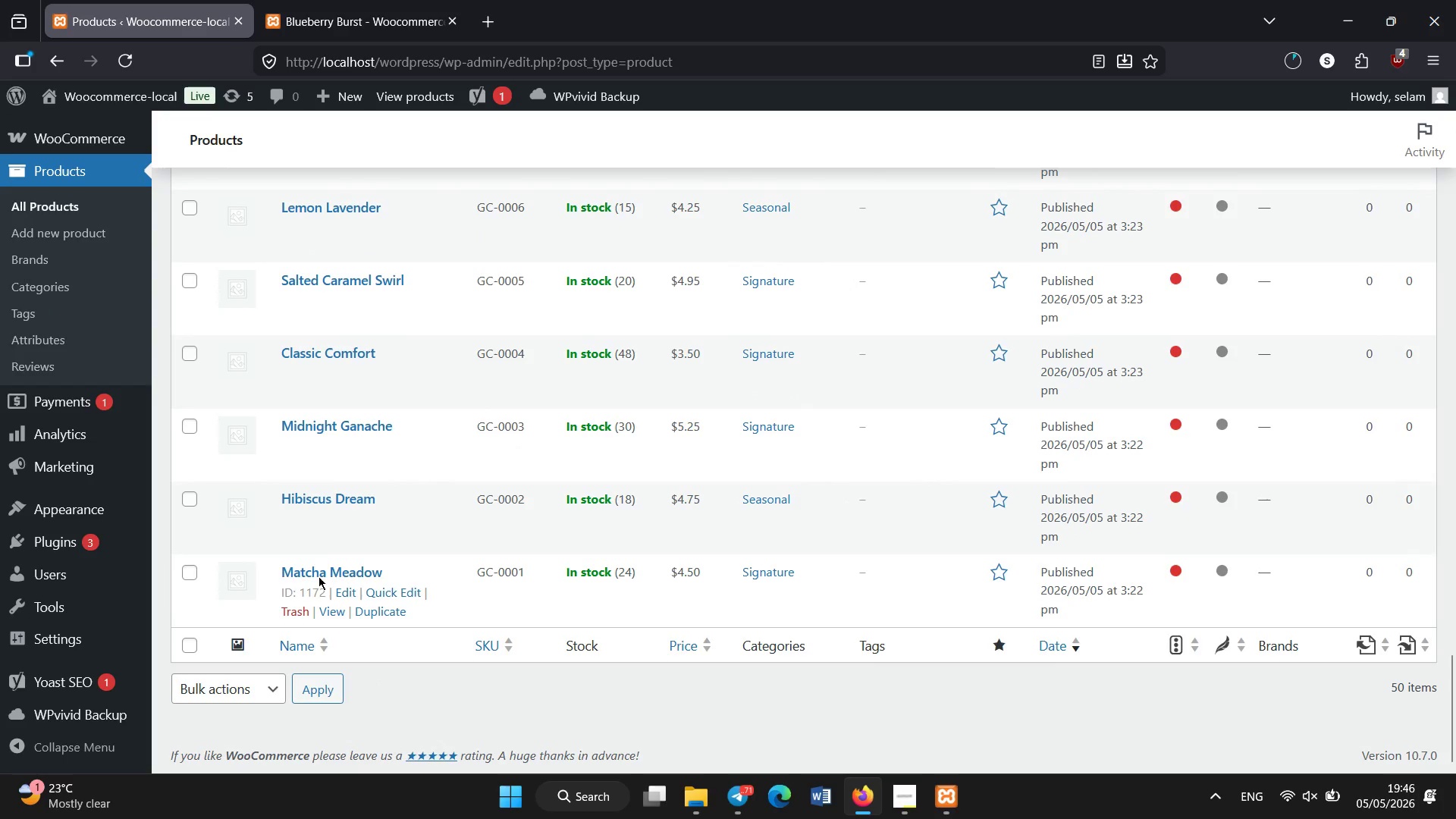 
left_click([321, 571])
 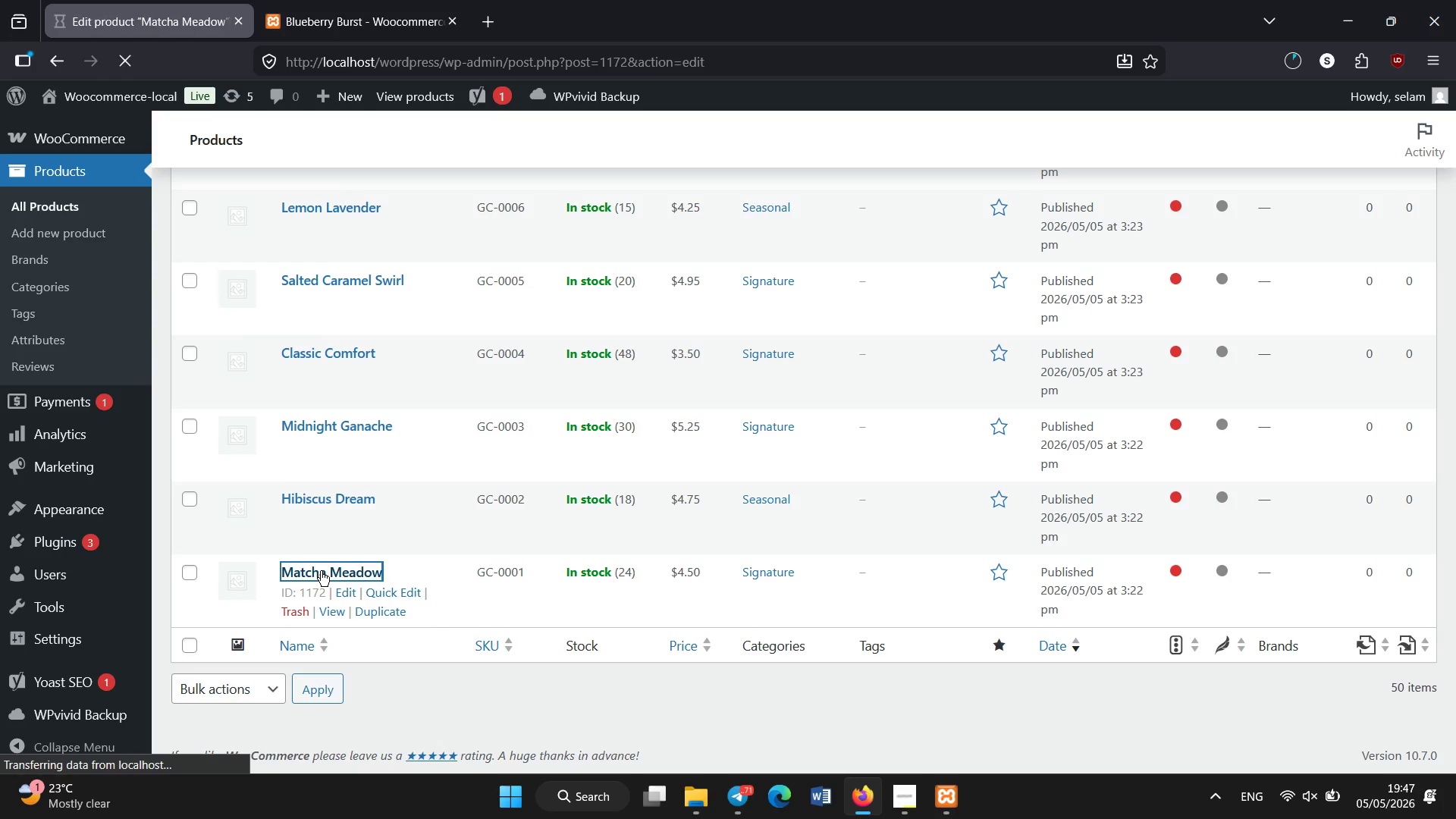 
wait(12.55)
 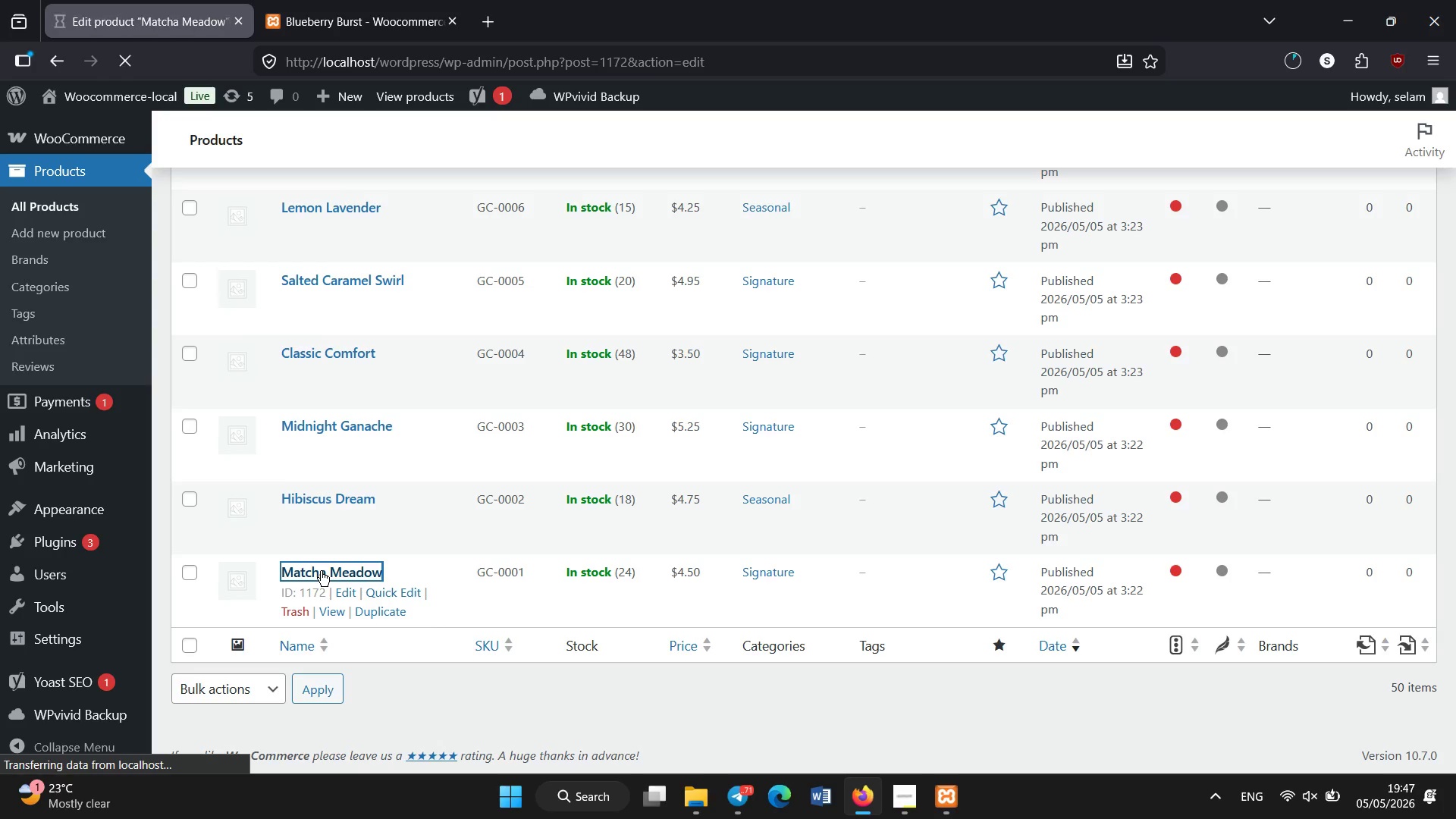 
scroll: coordinate [373, 407], scroll_direction: down, amount: 1.0
 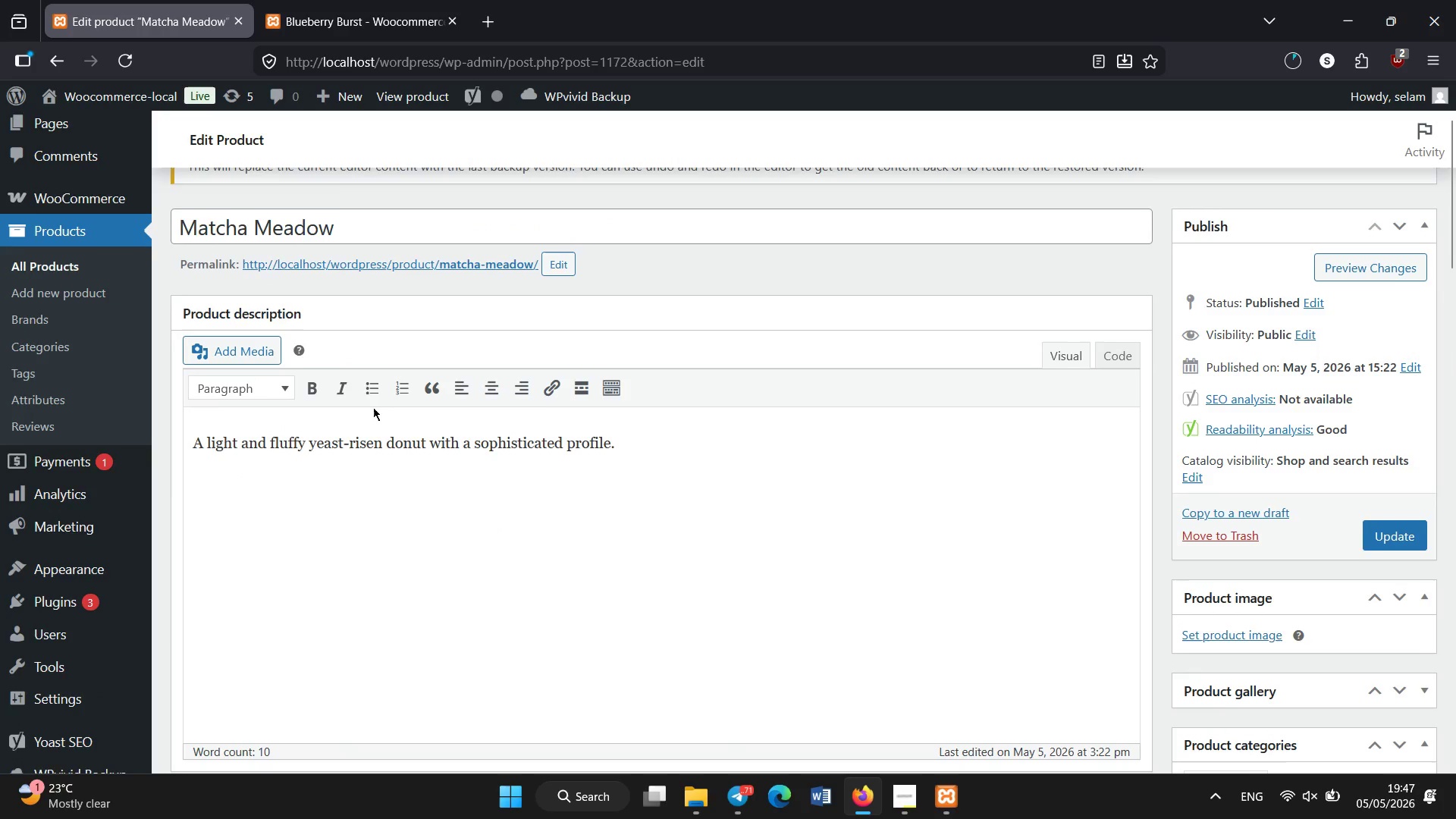 
scroll: coordinate [373, 407], scroll_direction: none, amount: 0.0
 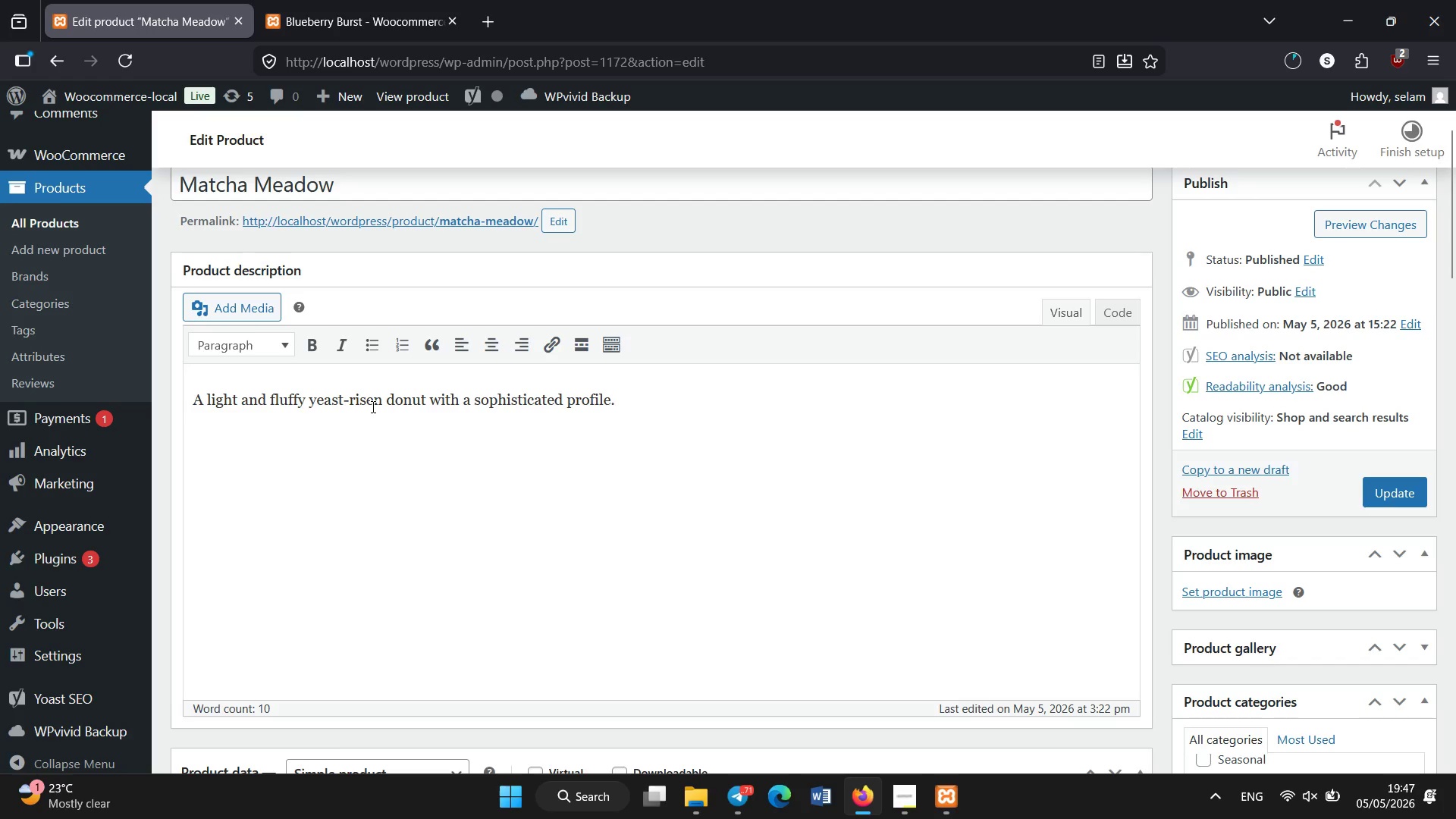 
scroll: coordinate [373, 407], scroll_direction: down, amount: 3.0
 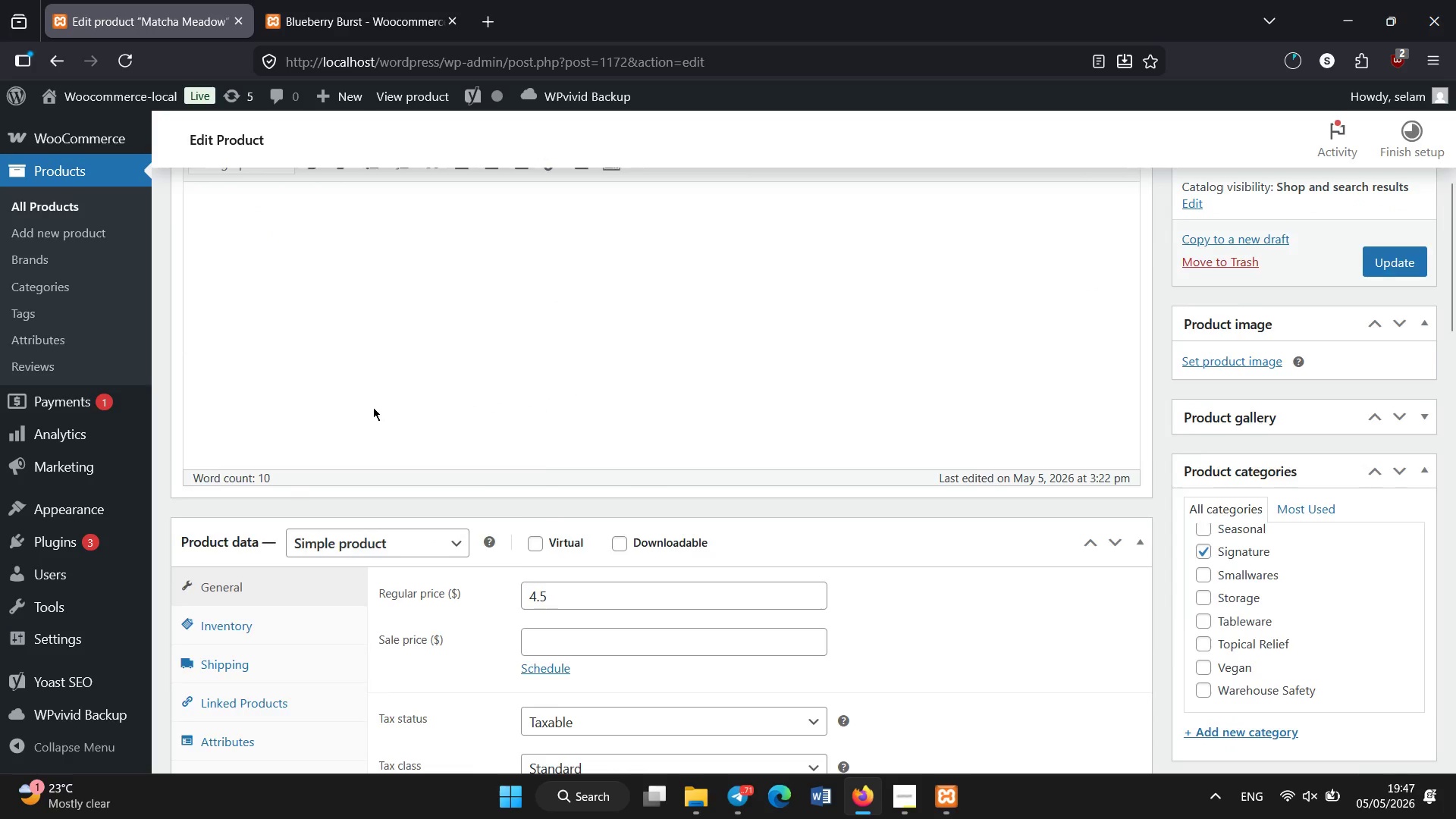 
scroll: coordinate [373, 407], scroll_direction: none, amount: 0.0
 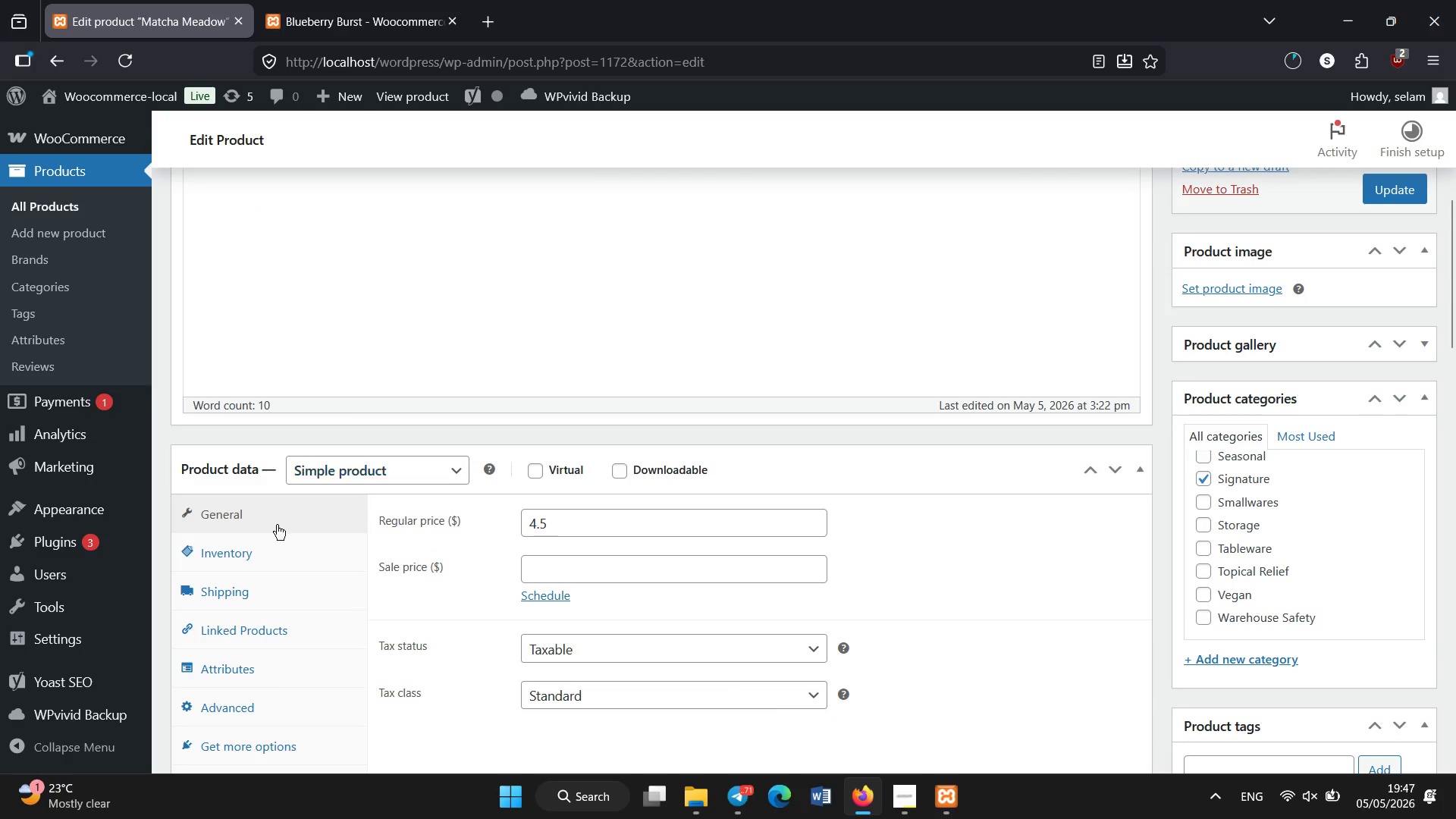 
left_click([277, 547])
 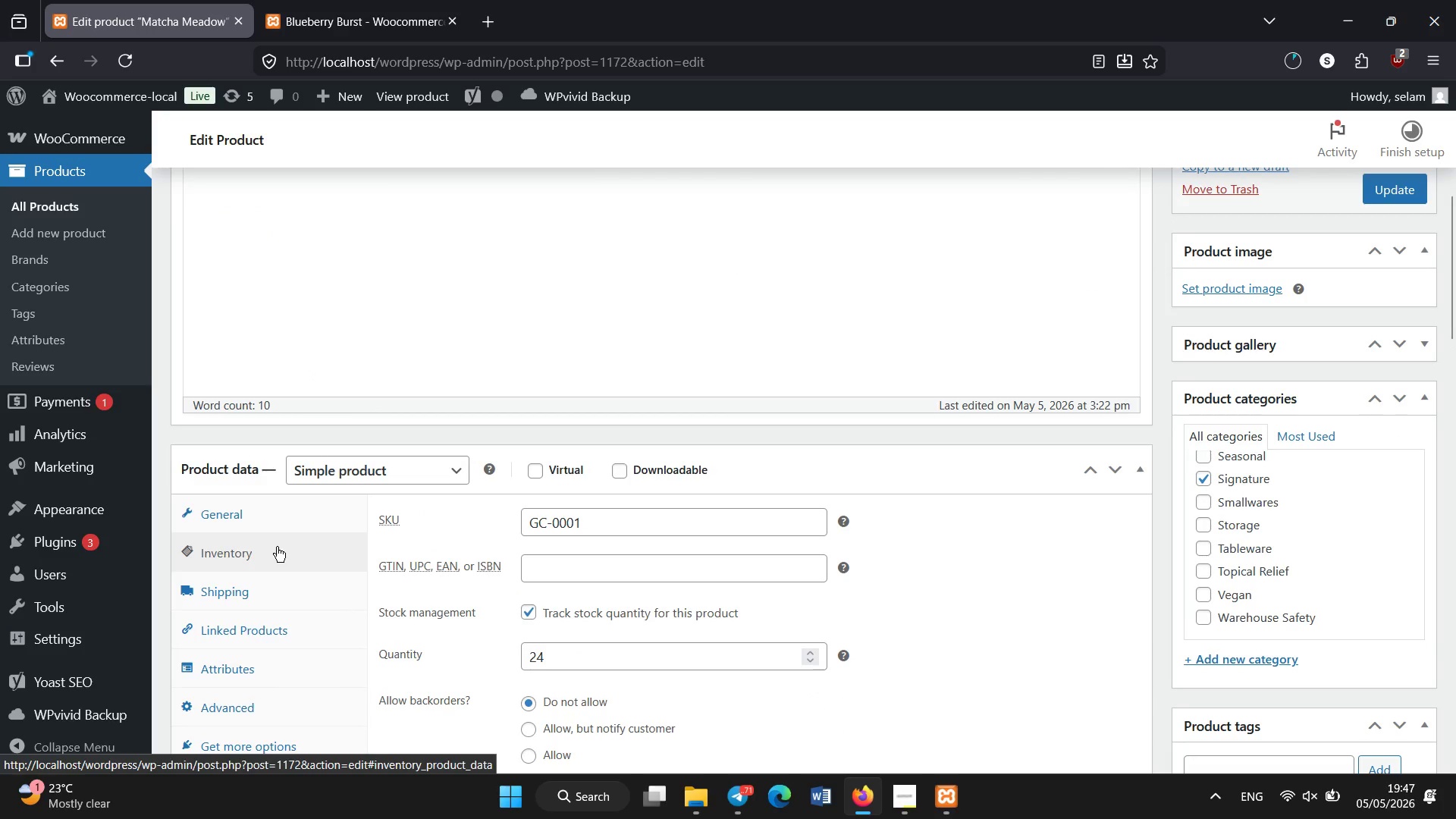 
scroll: coordinate [277, 547], scroll_direction: down, amount: 3.0
 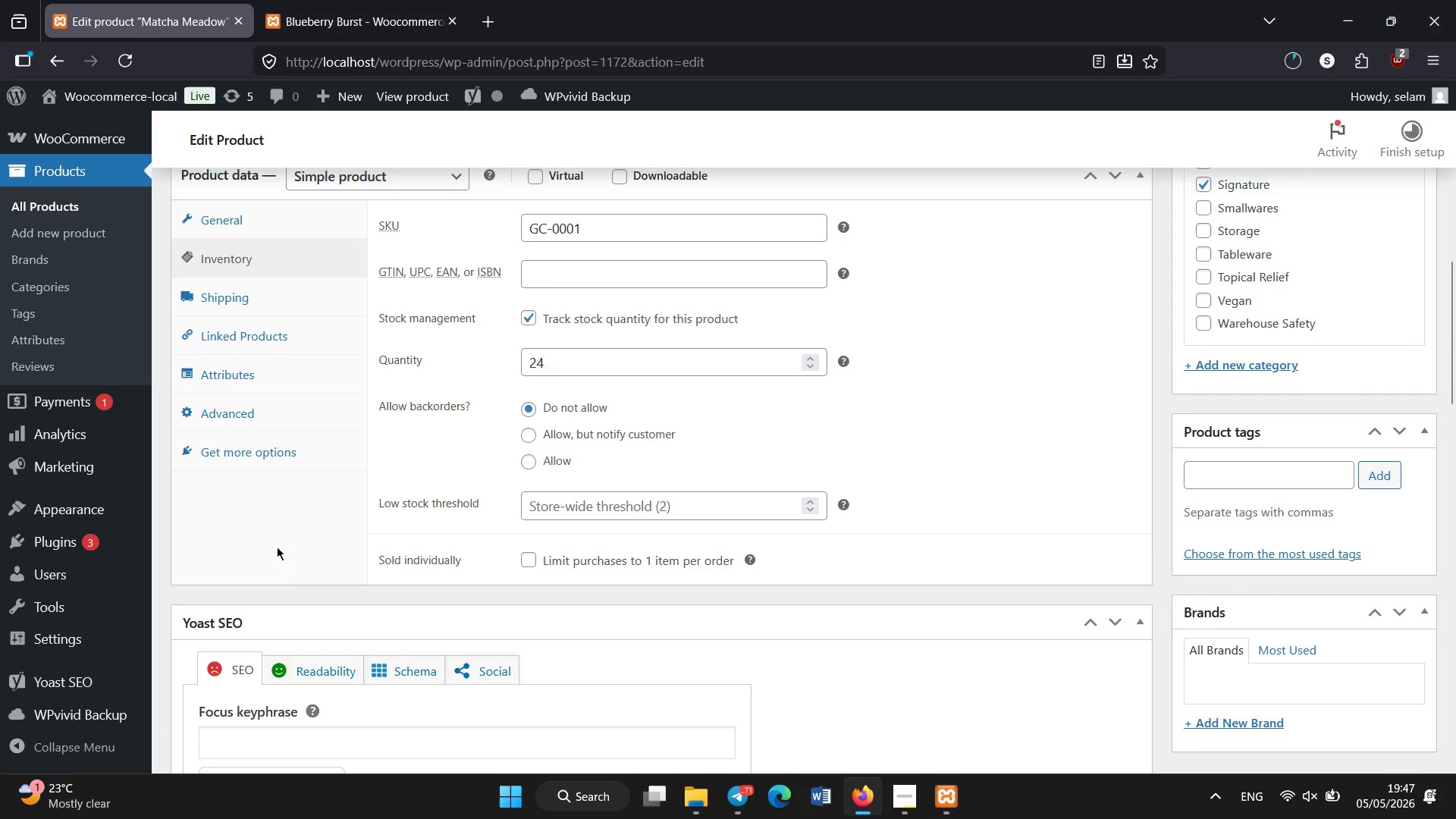 
scroll: coordinate [277, 547], scroll_direction: up, amount: 1.0
 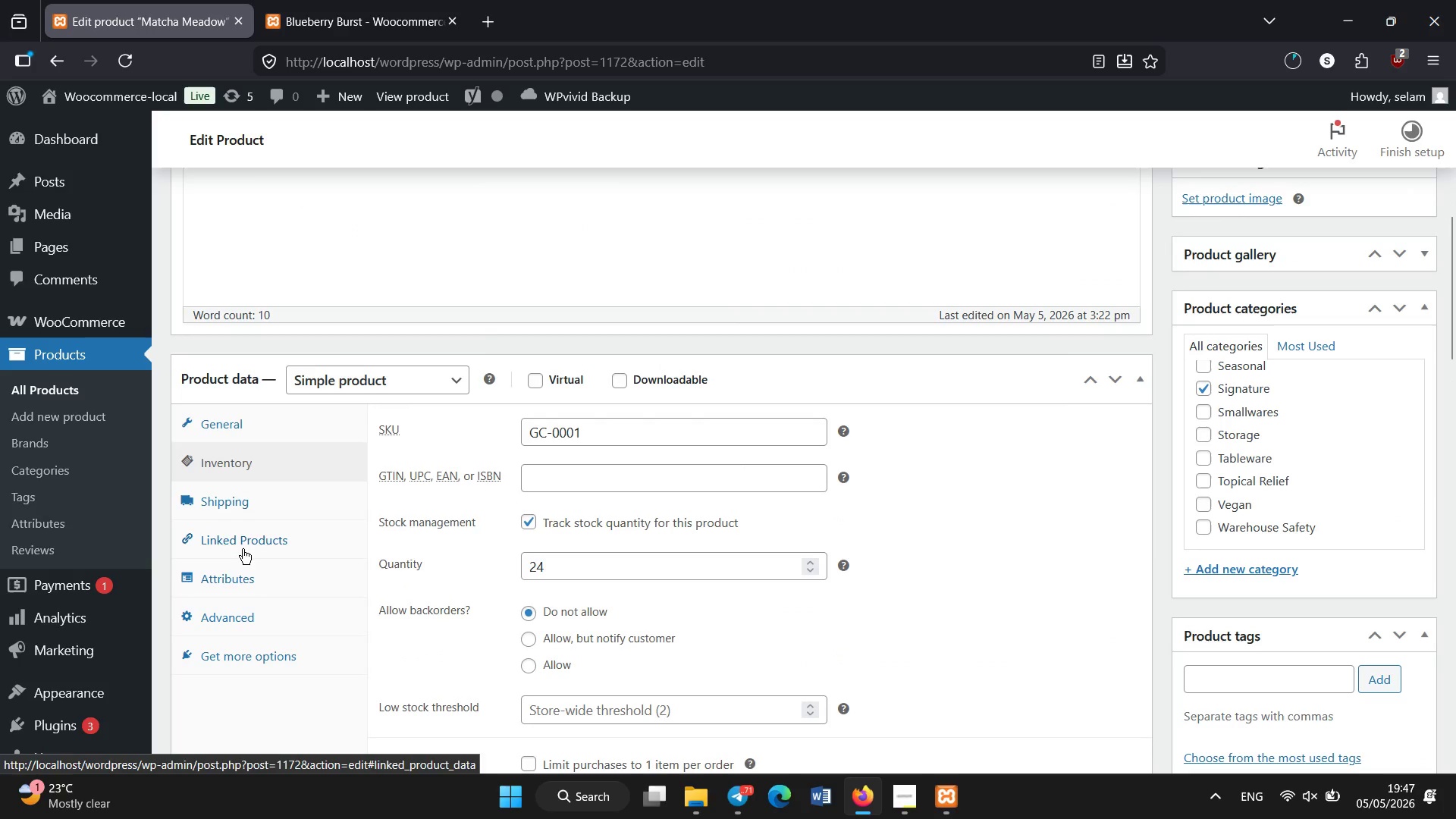 
left_click([237, 576])
 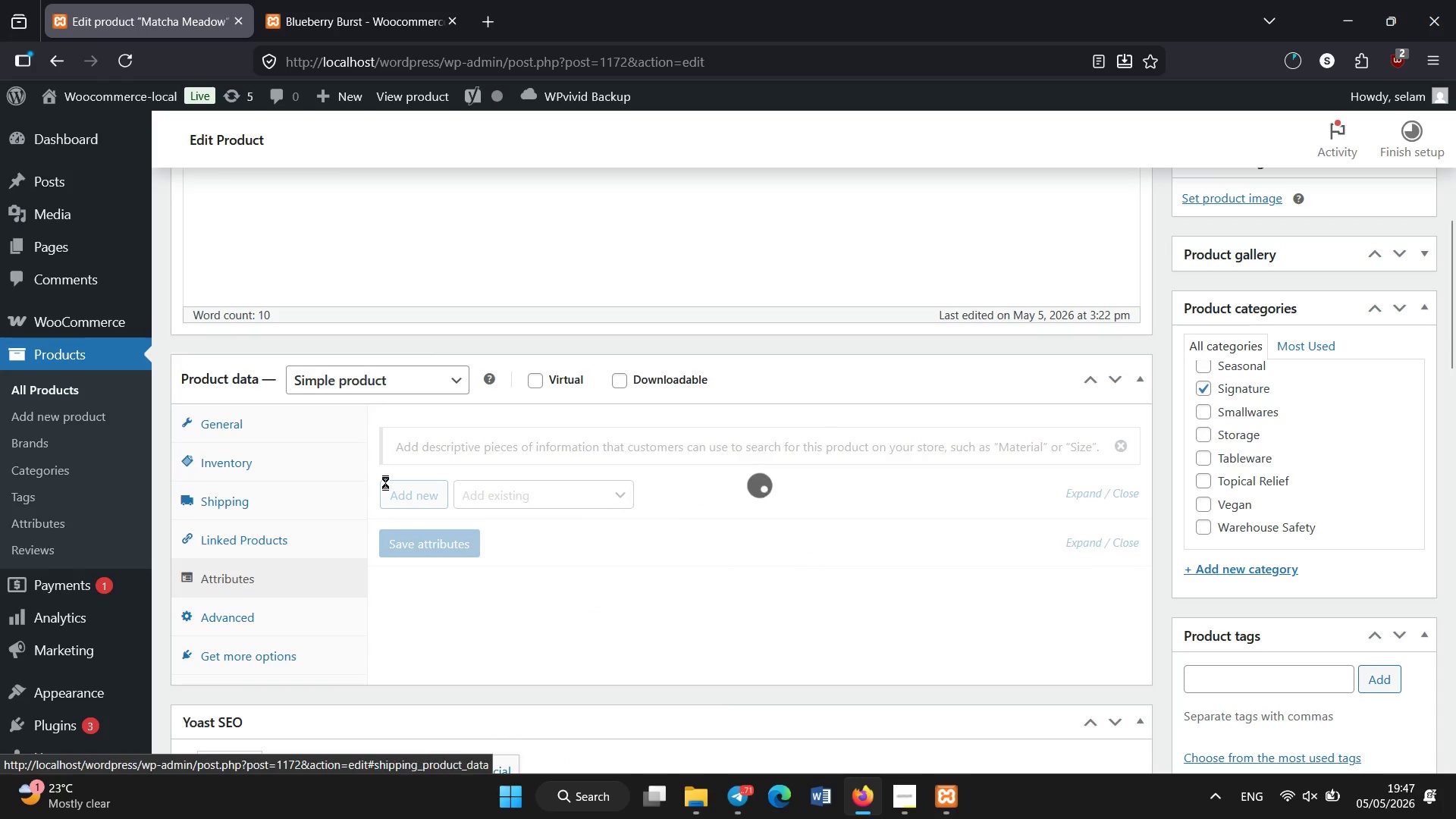 
mouse_move([465, 497])
 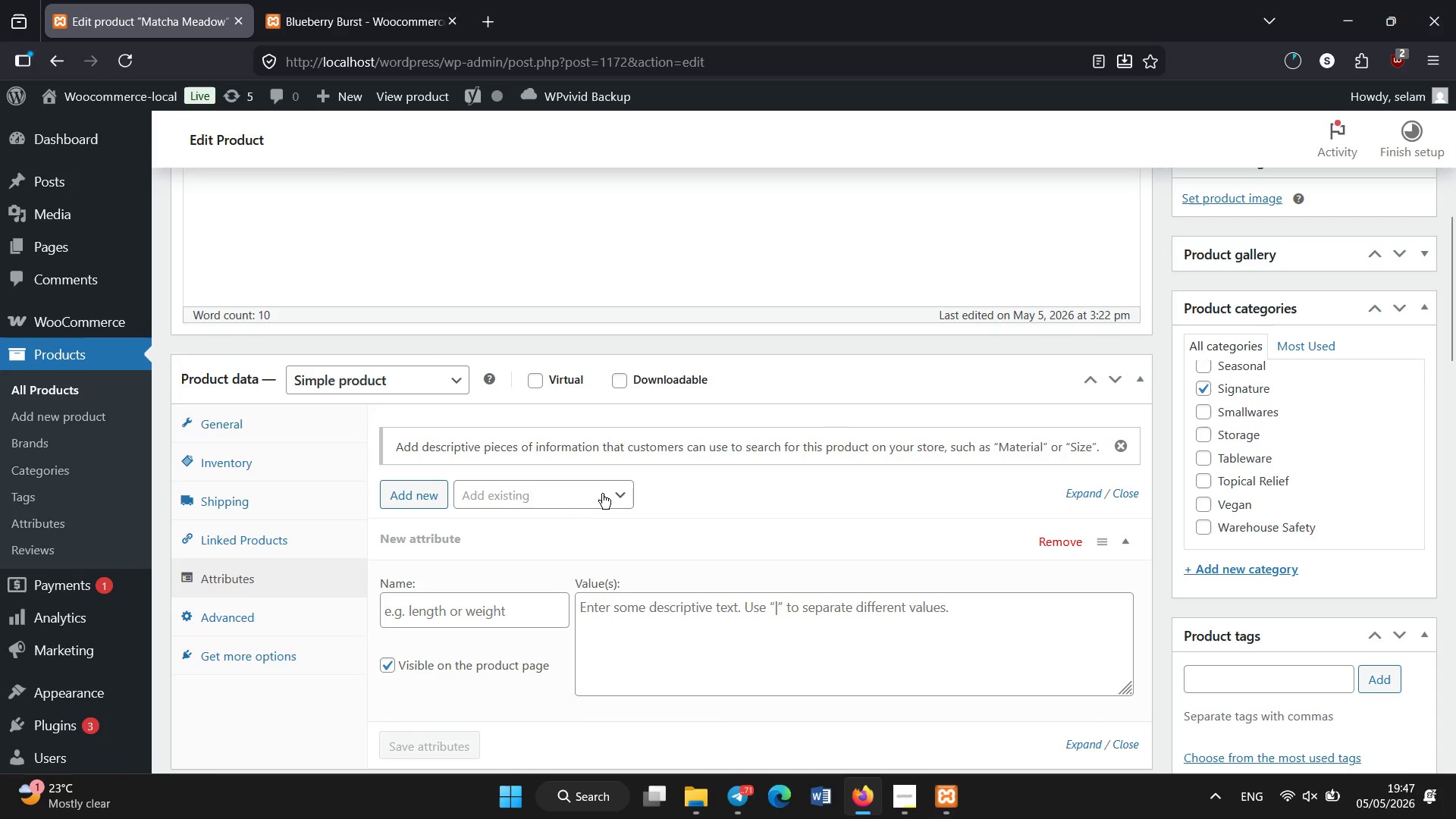 
left_click([598, 492])
 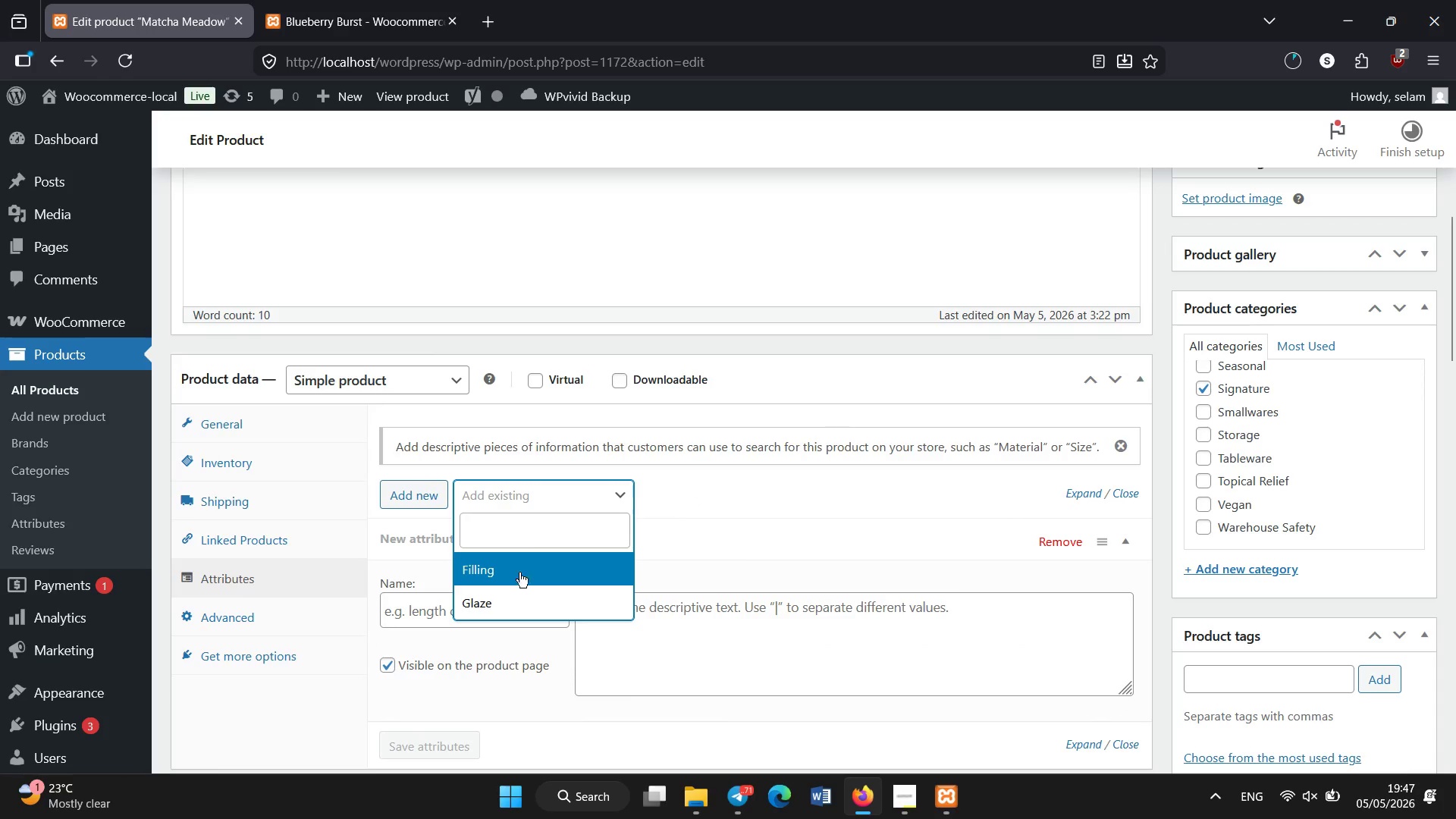 
left_click([506, 564])
 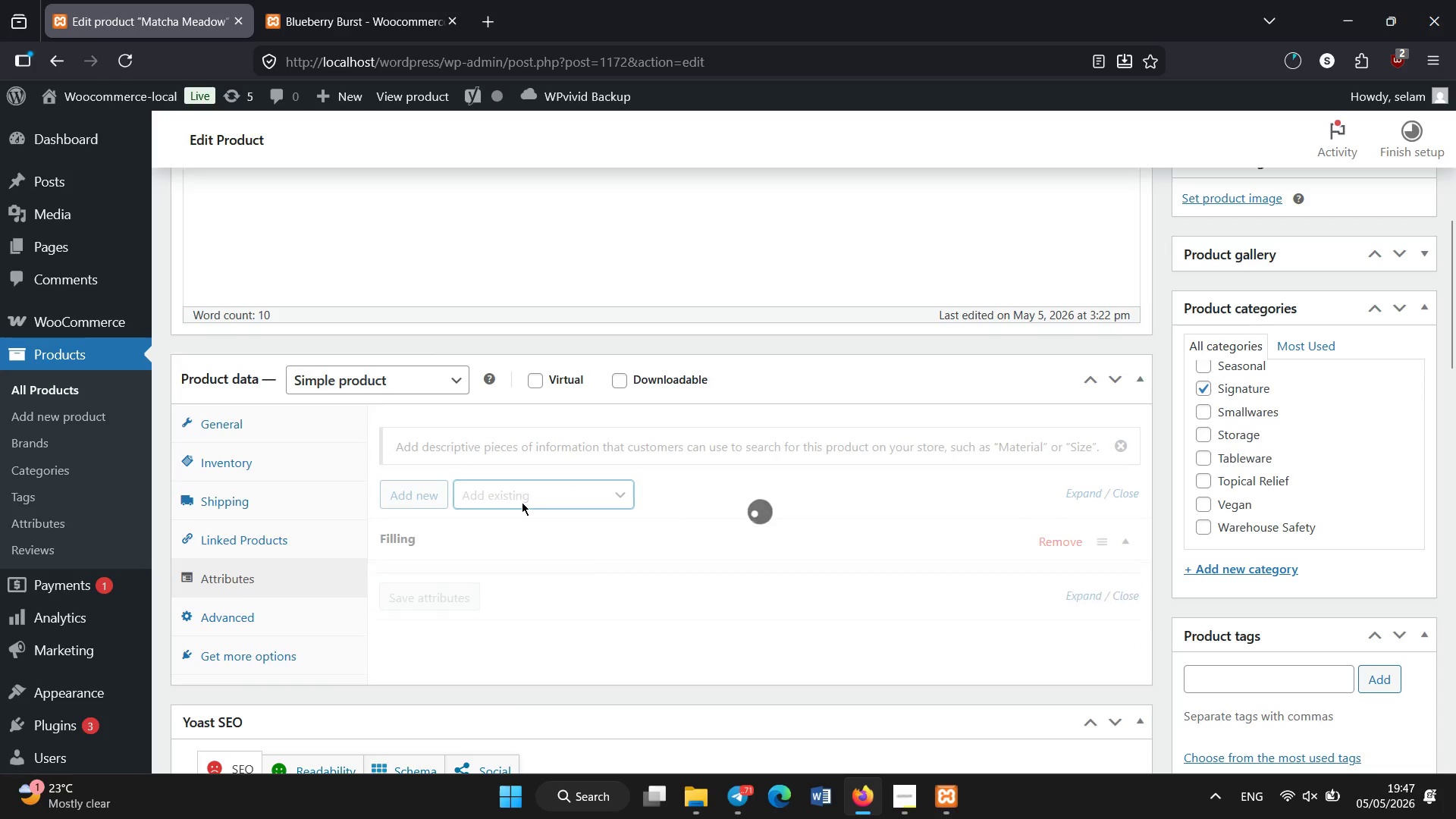 
left_click([522, 502])
 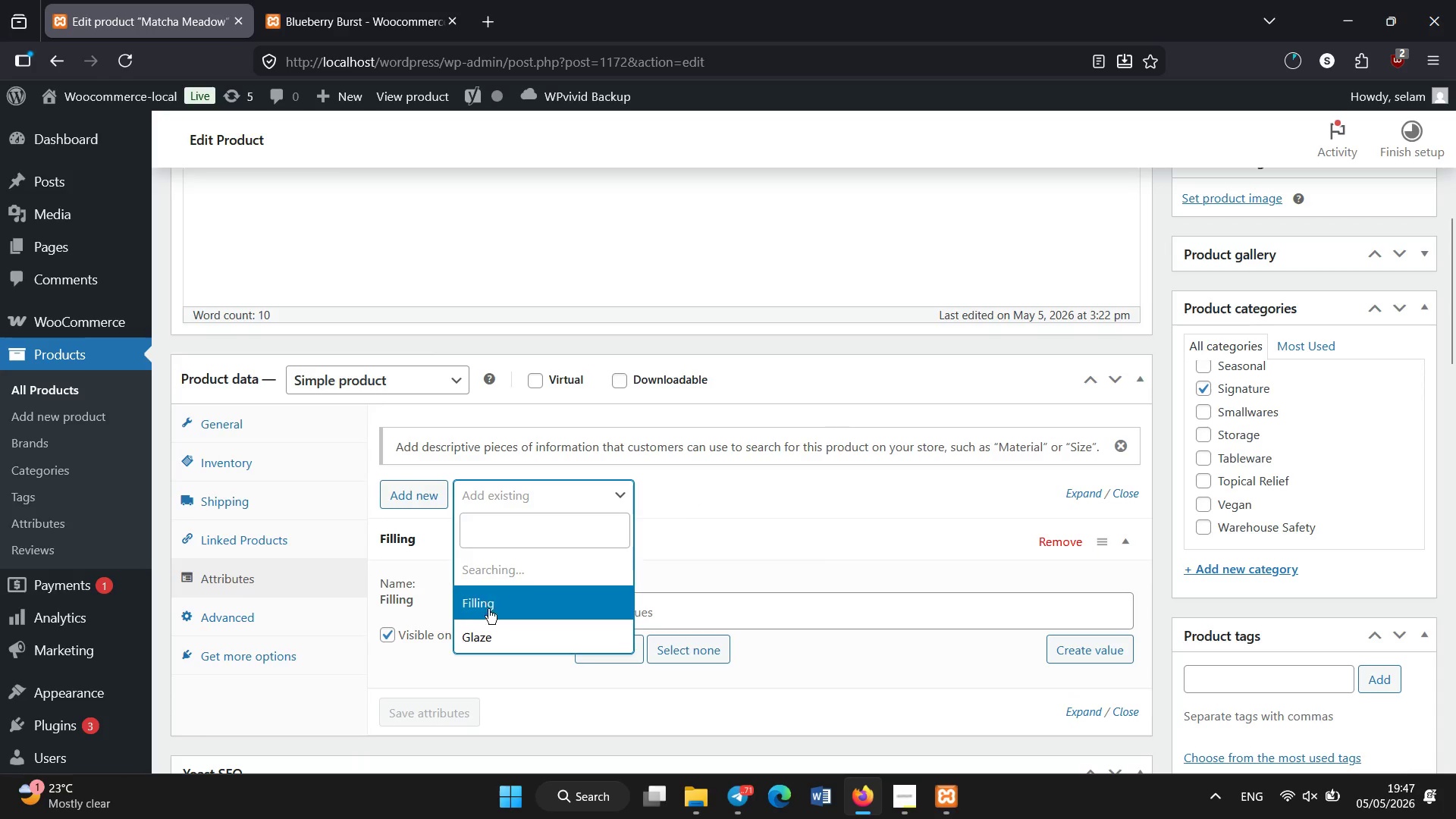 
left_click([486, 626])
 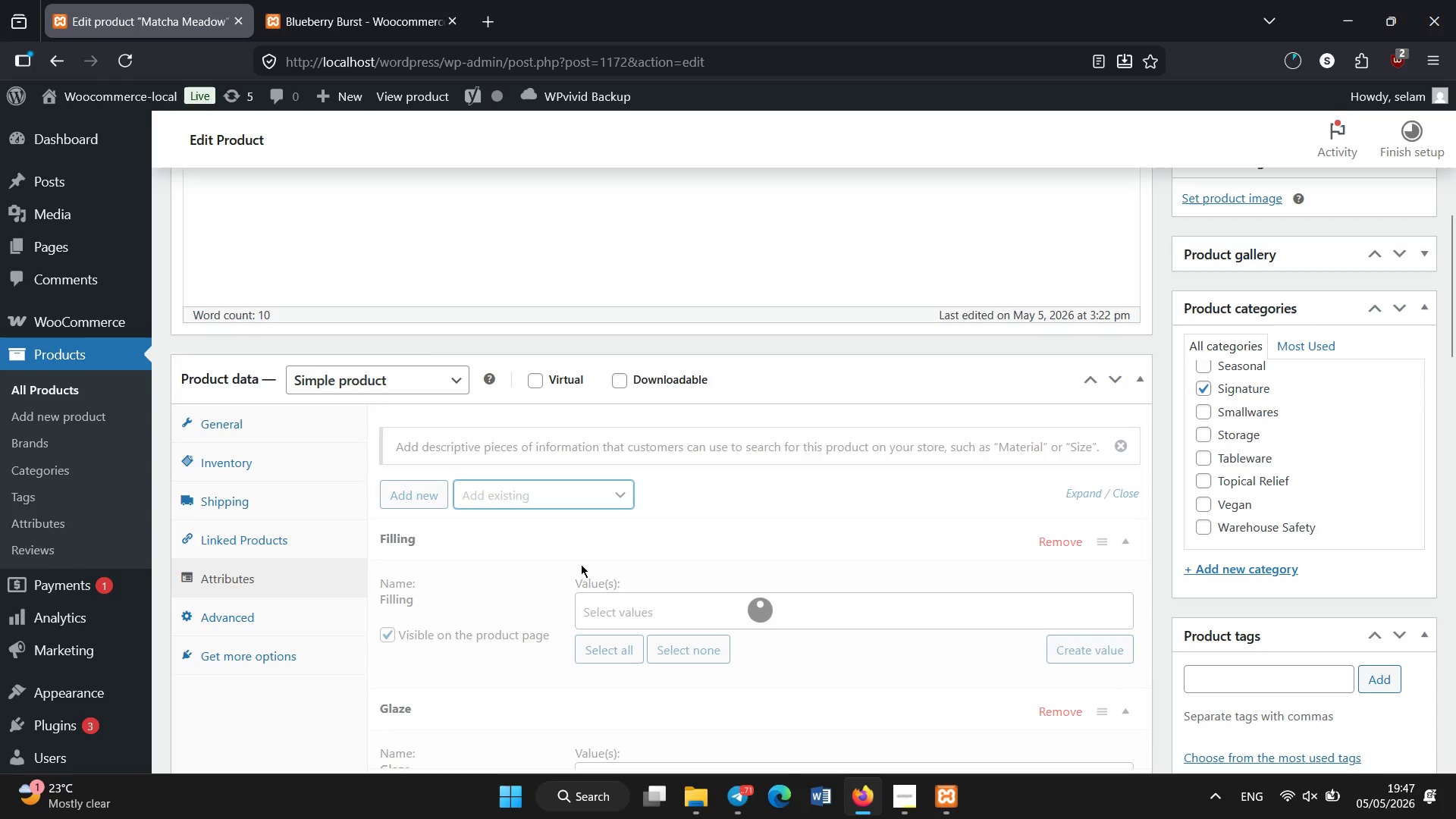 
scroll: coordinate [581, 563], scroll_direction: none, amount: 0.0
 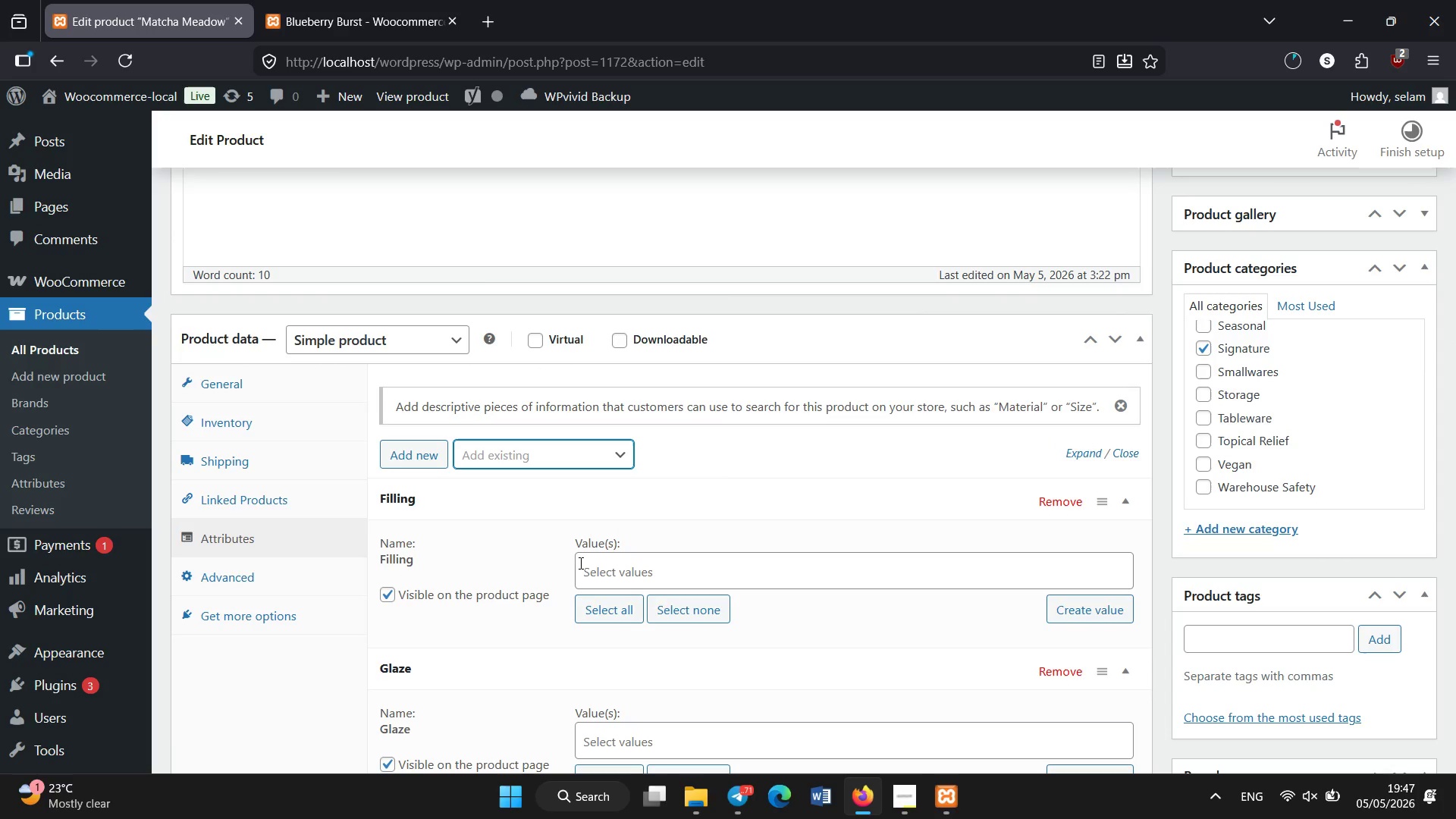 
wait(5.92)
 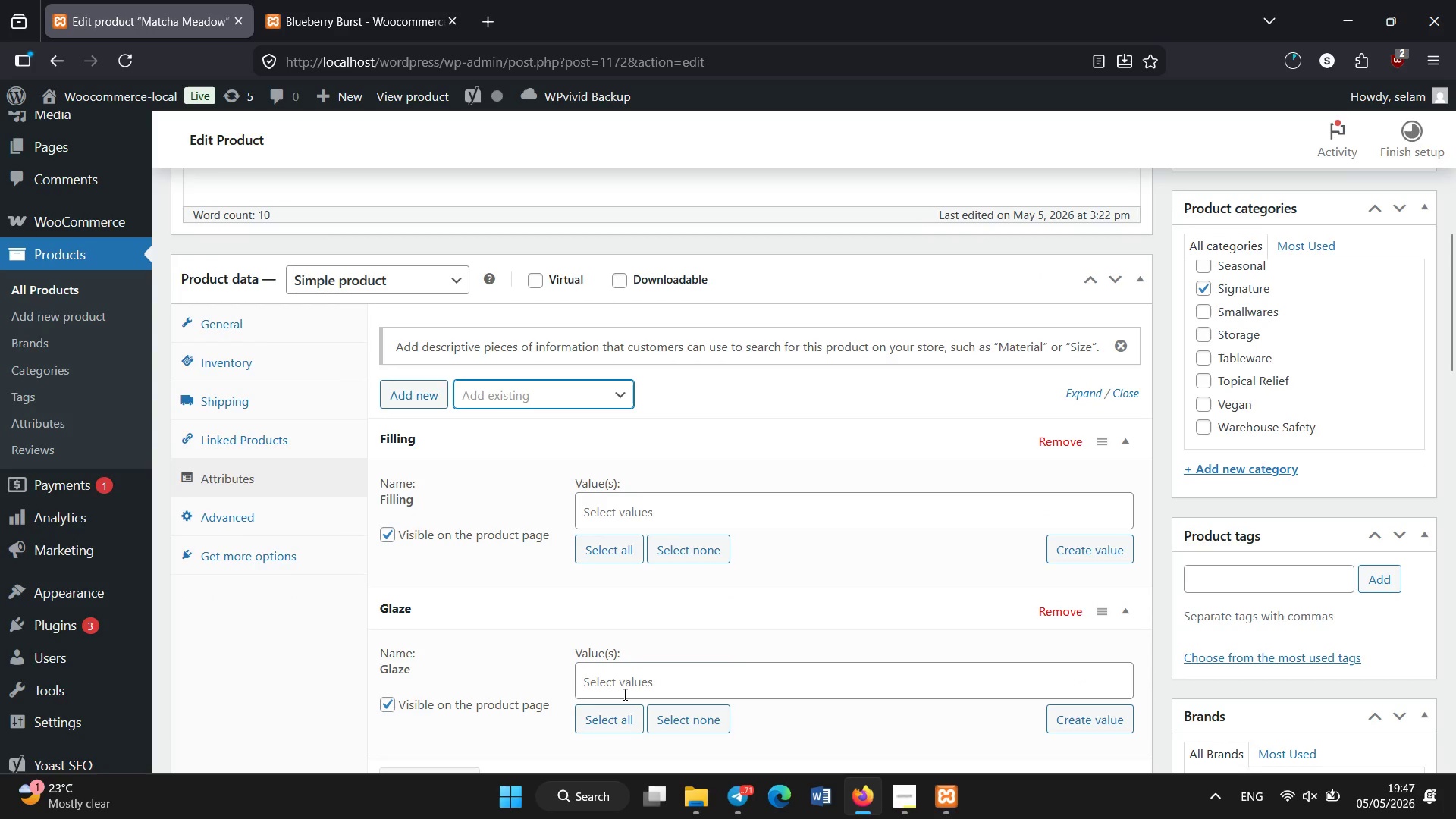 
left_click([629, 672])
 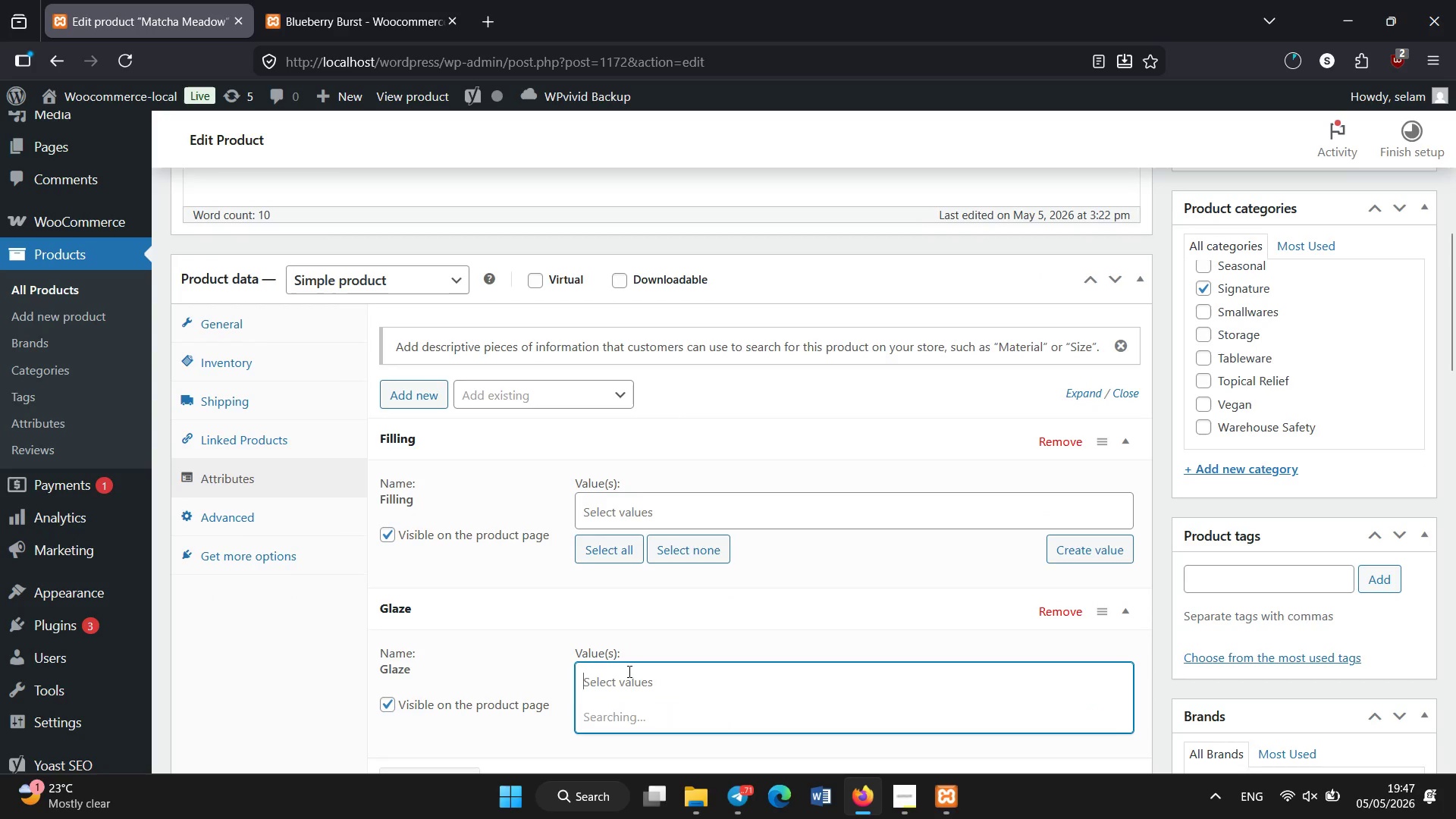 
scroll: coordinate [621, 733], scroll_direction: none, amount: 0.0
 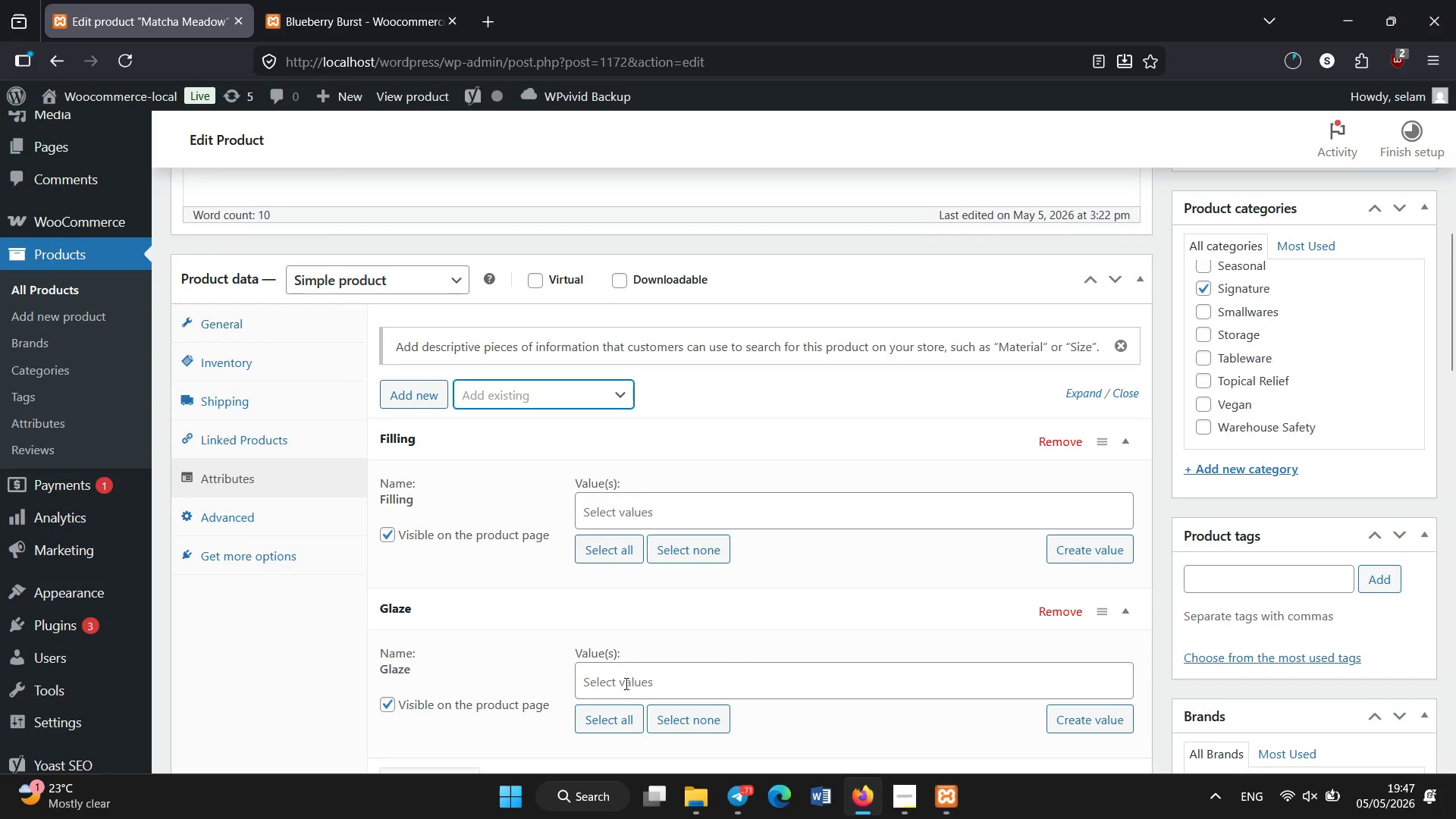 
type(Match)
 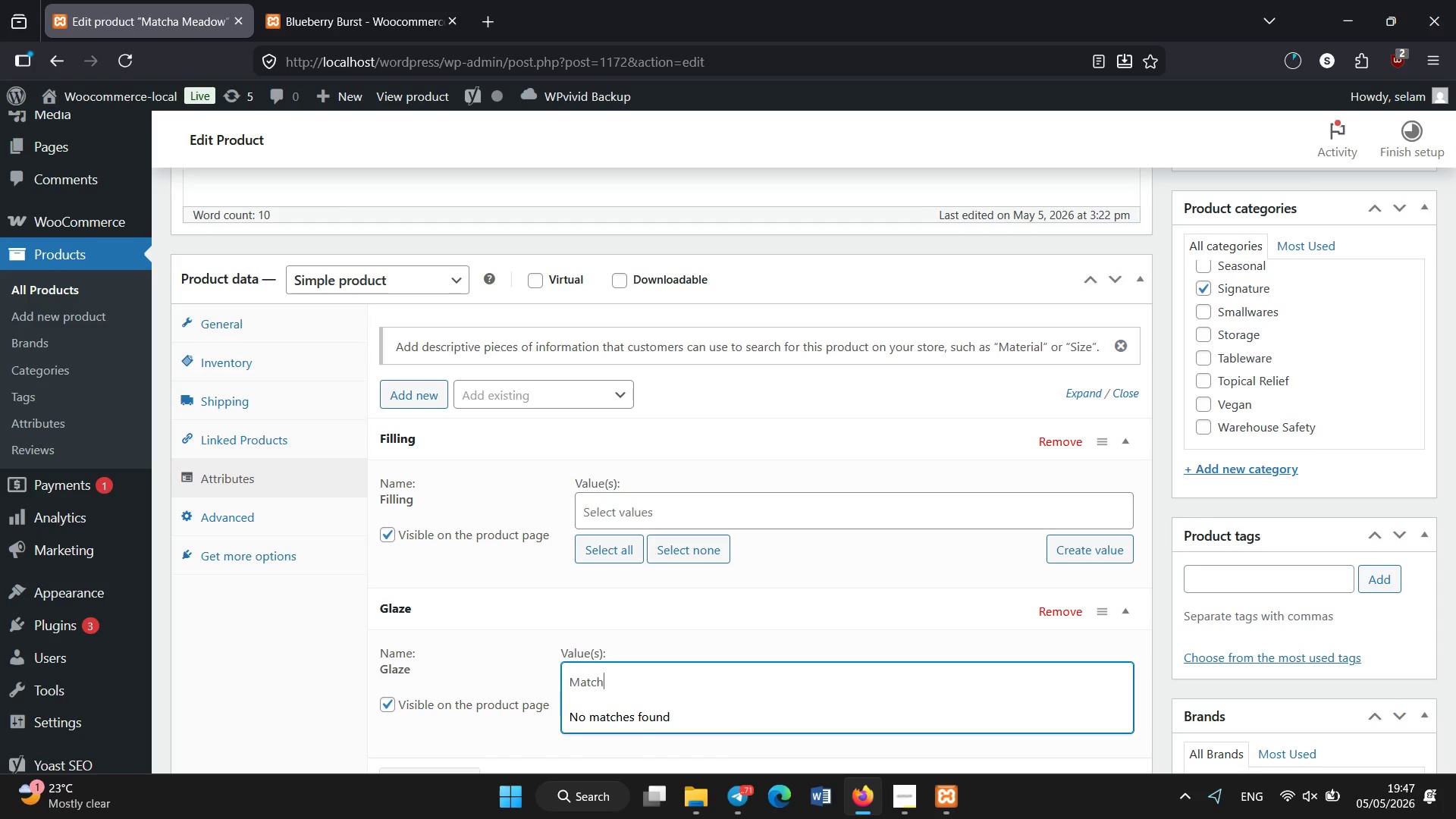 
wait(5.66)
 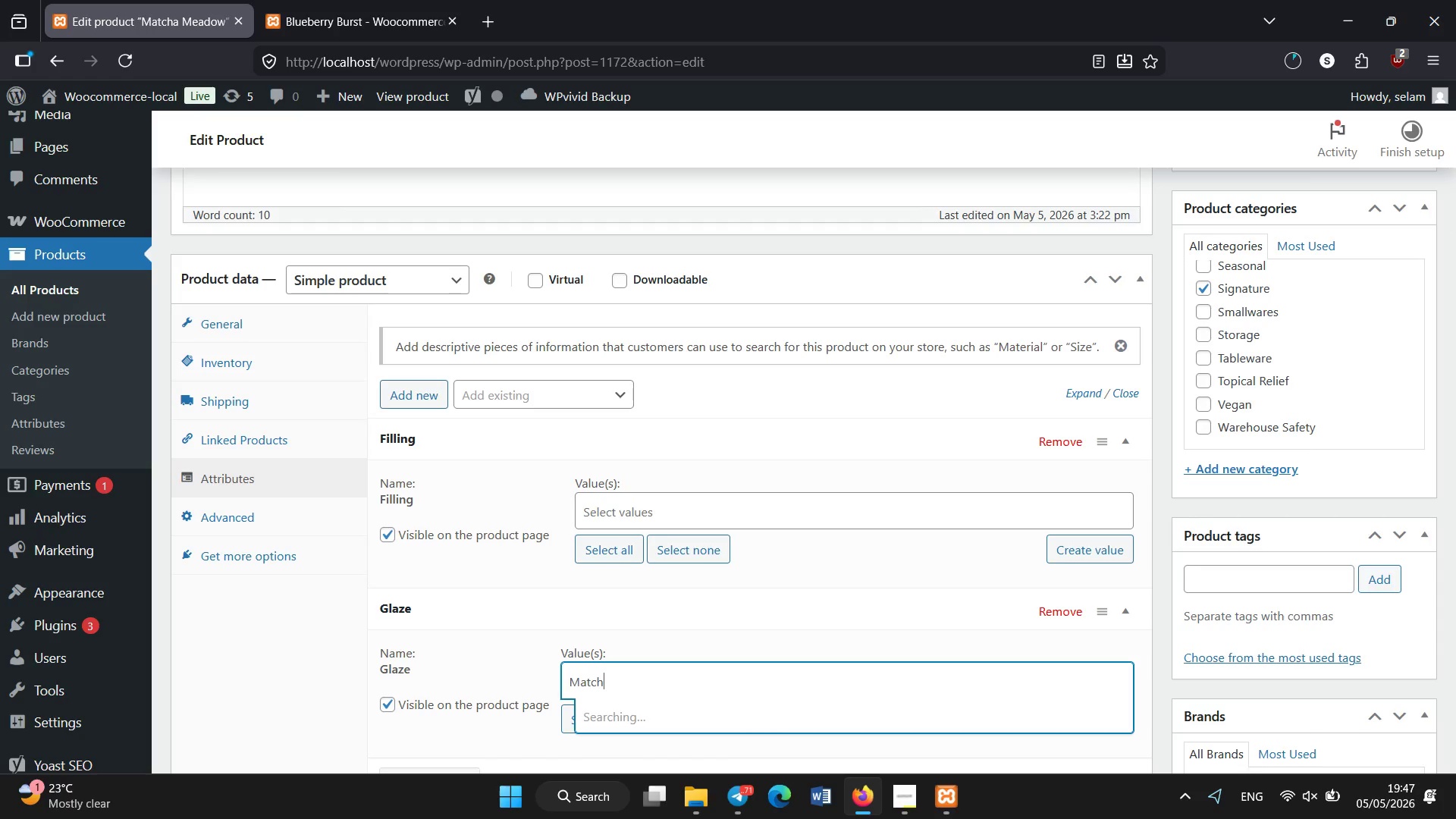 
key(Backspace)
 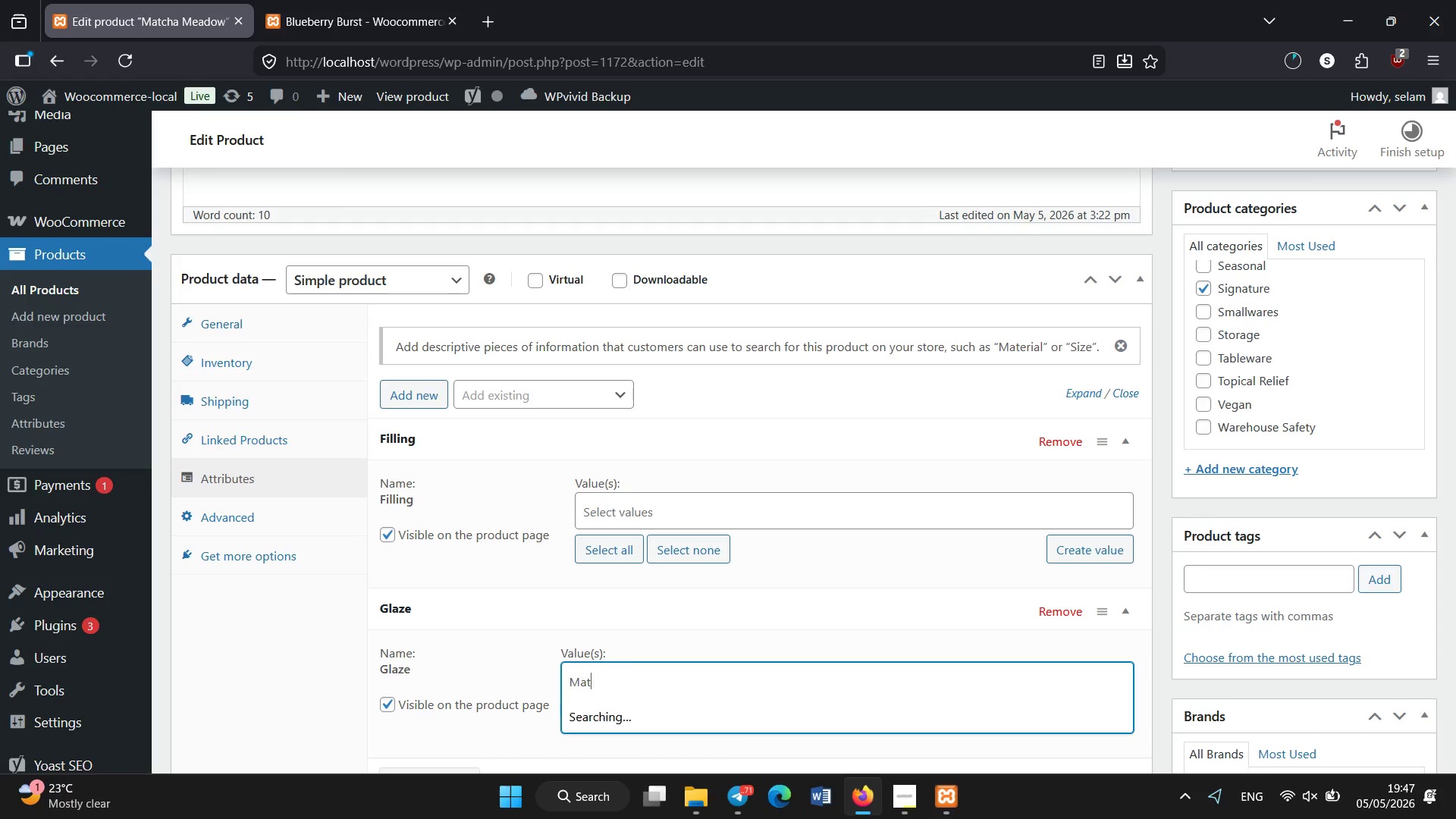 
key(Backspace)
 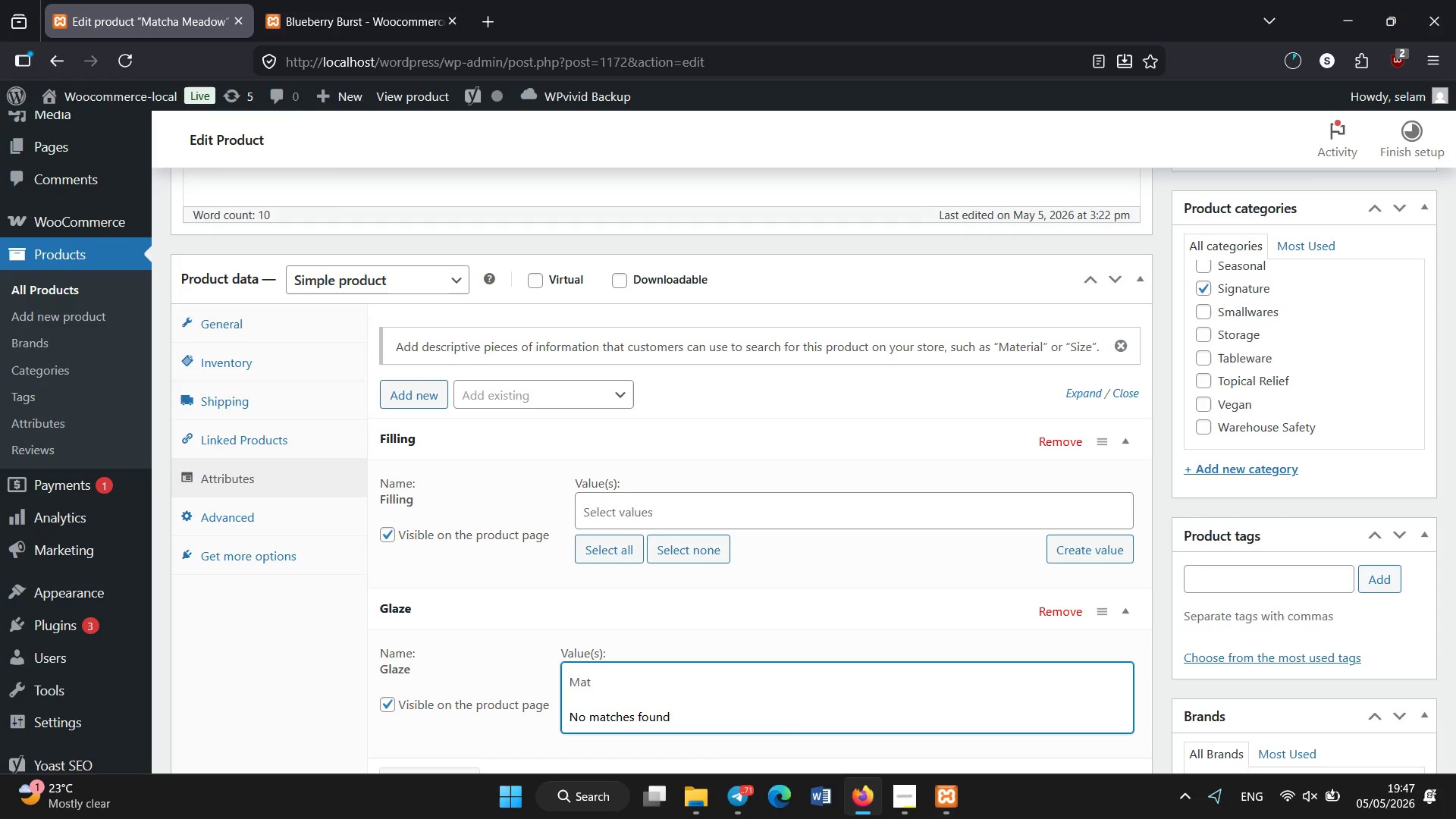 
key(Backspace)
 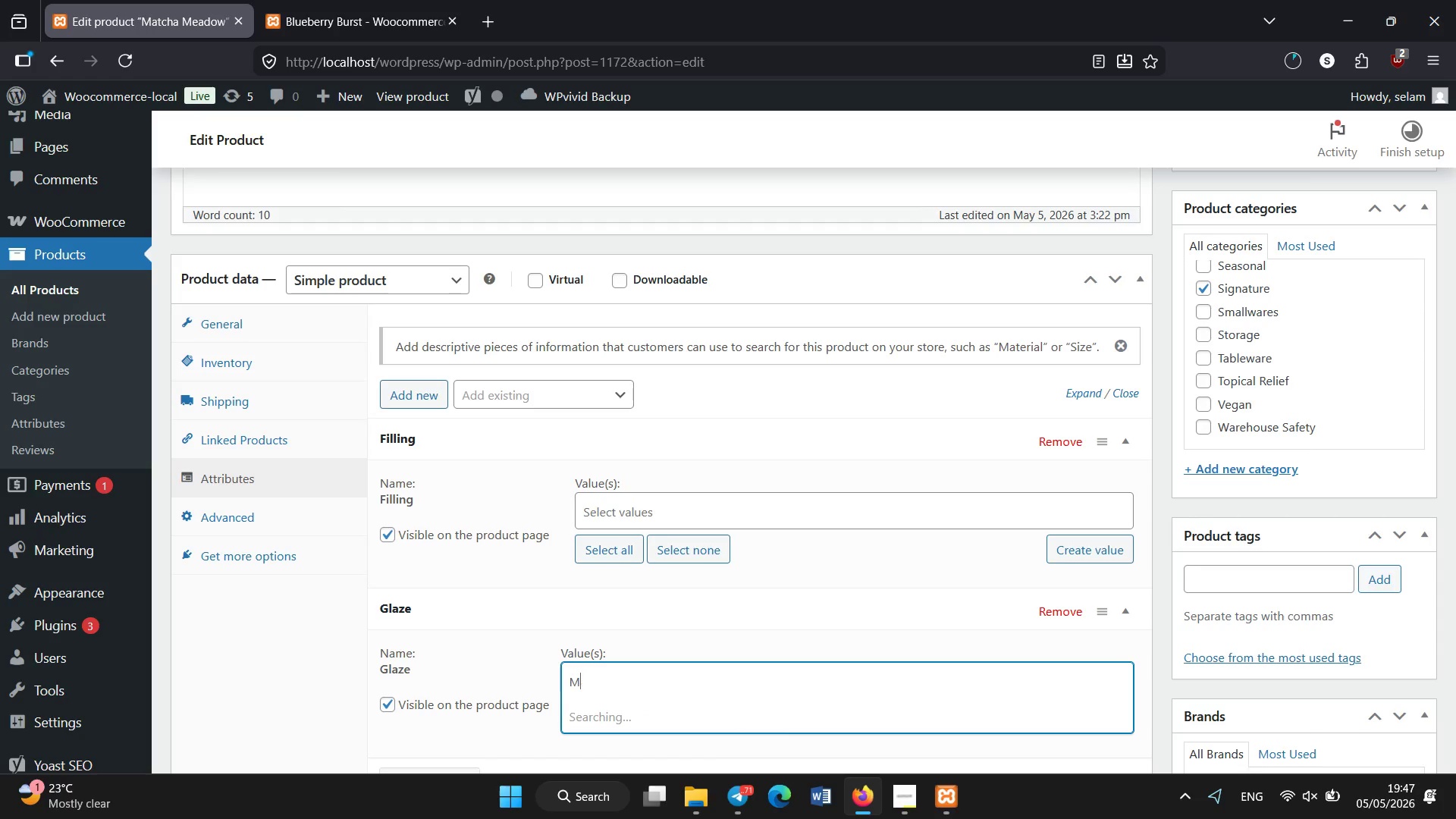 
key(Backspace)
 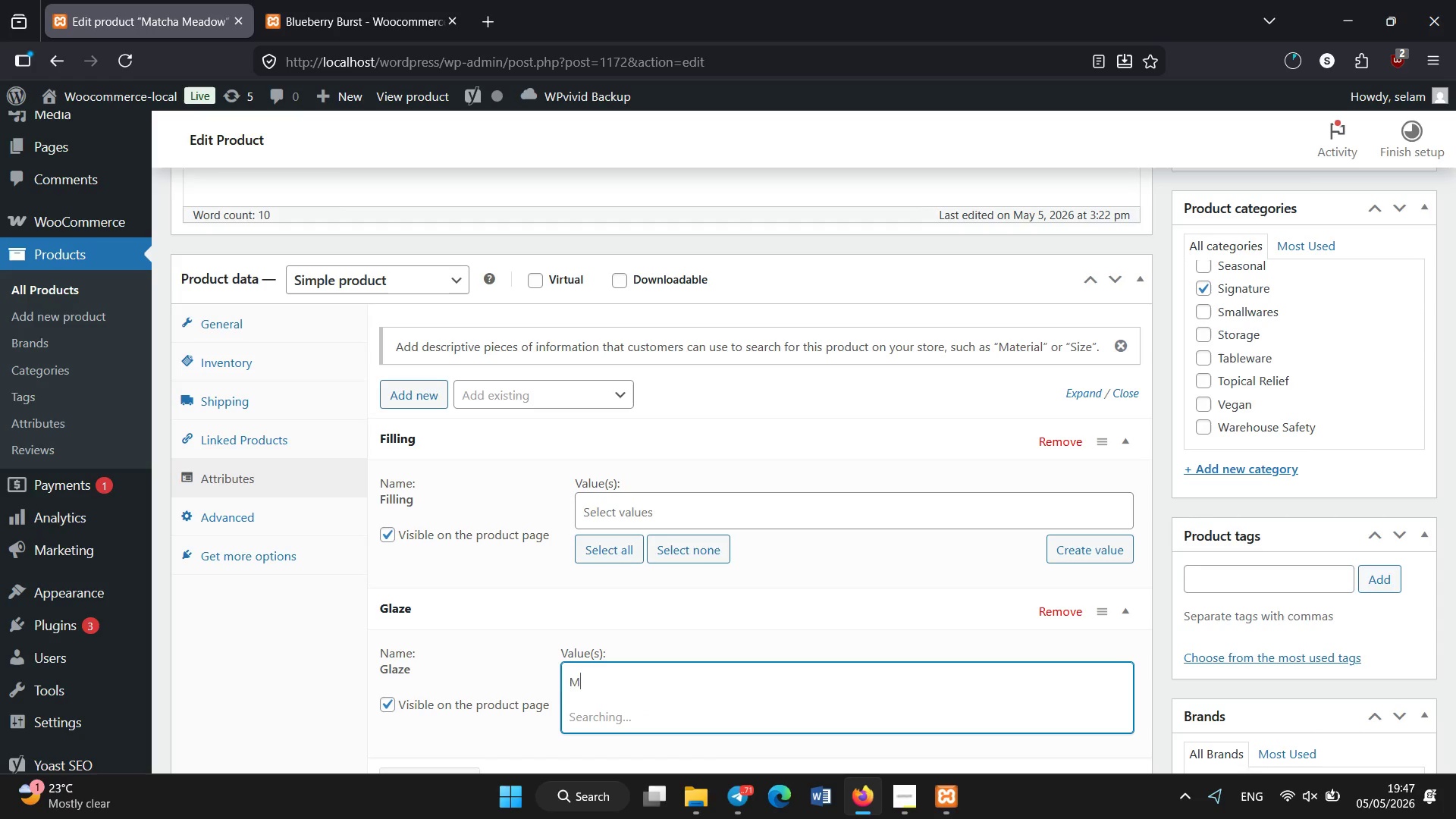 
key(Backspace)
 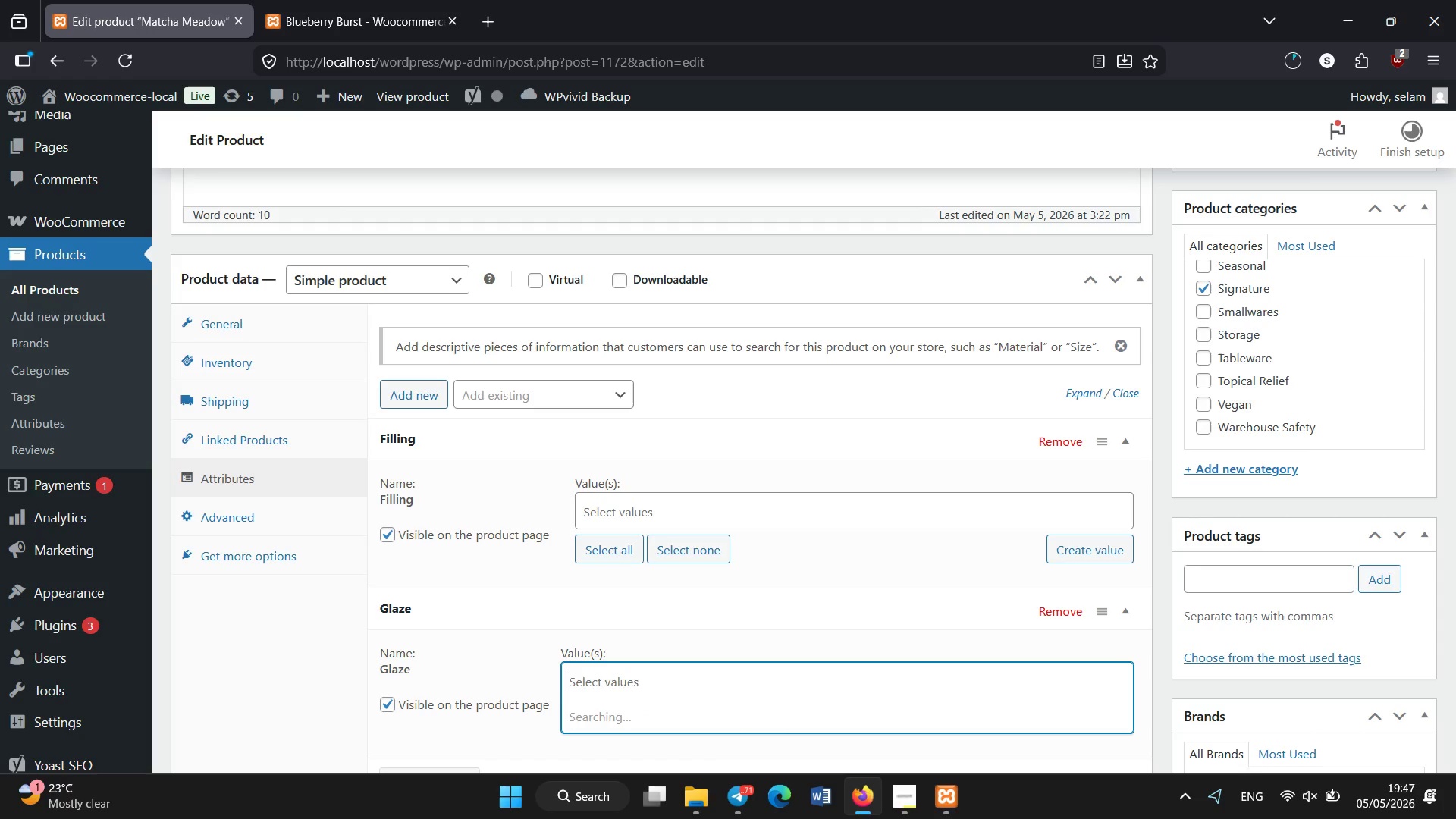 
key(Backspace)
 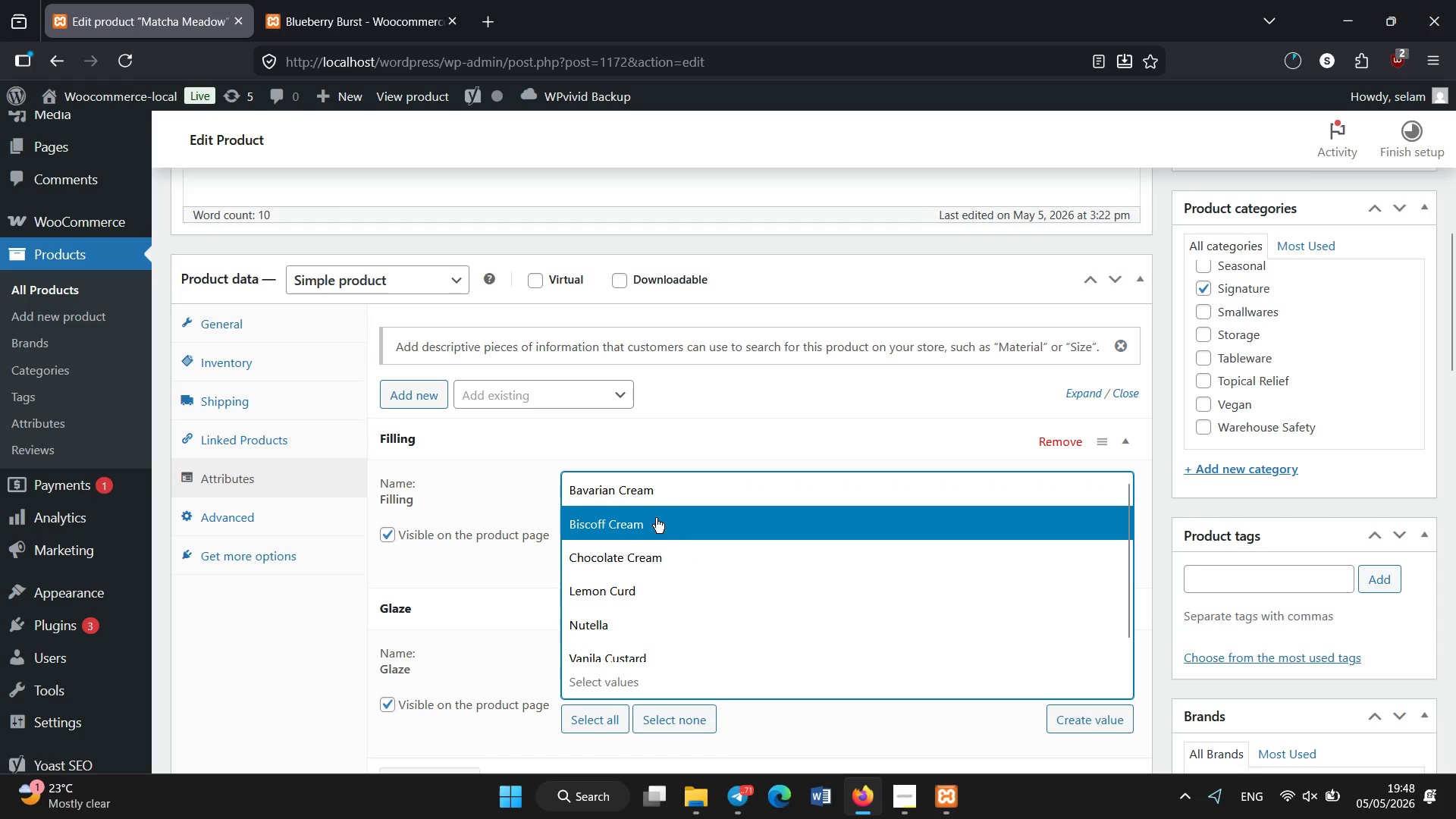 
wait(7.16)
 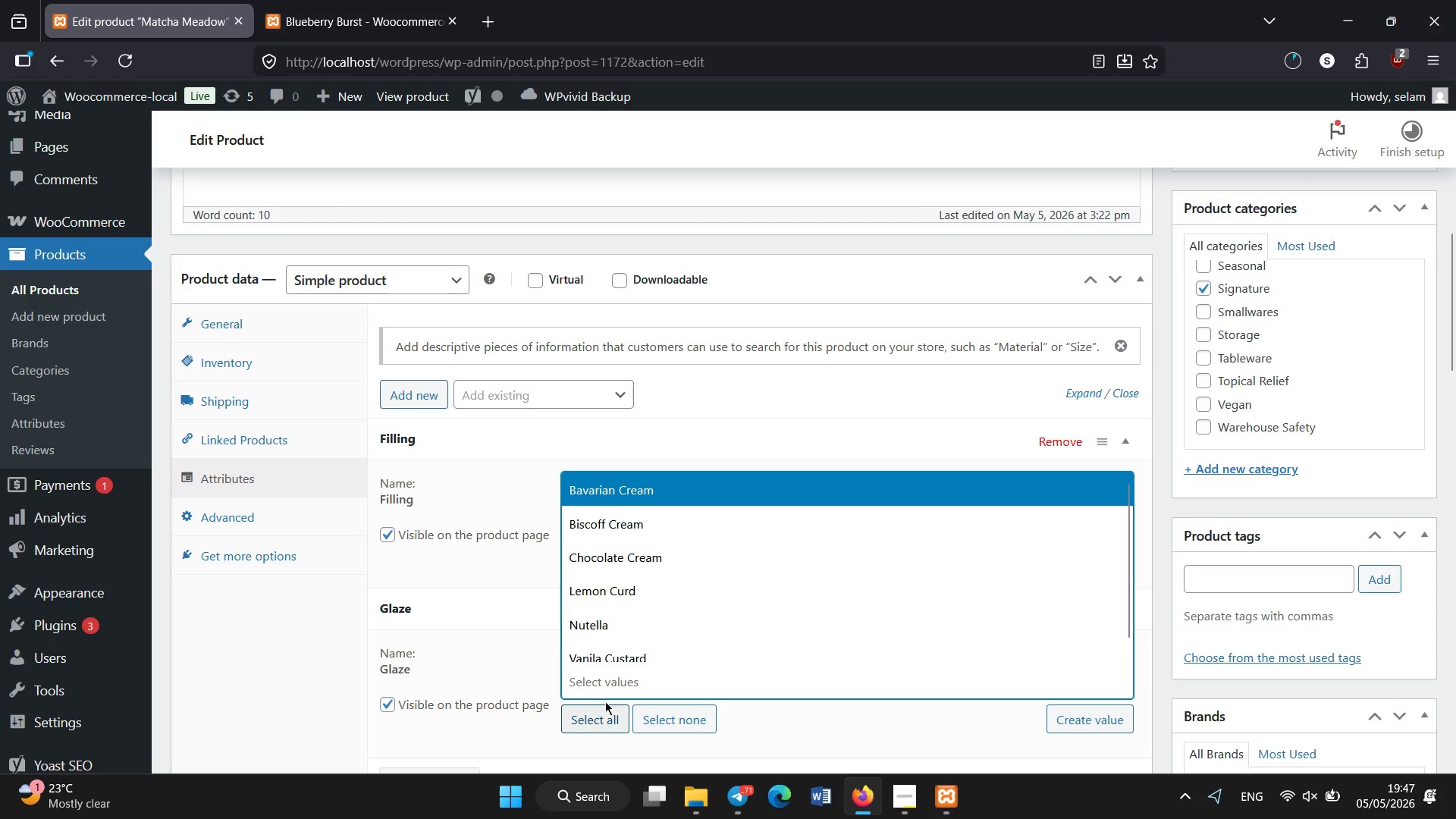 
scroll: coordinate [664, 567], scroll_direction: down, amount: 1.0
 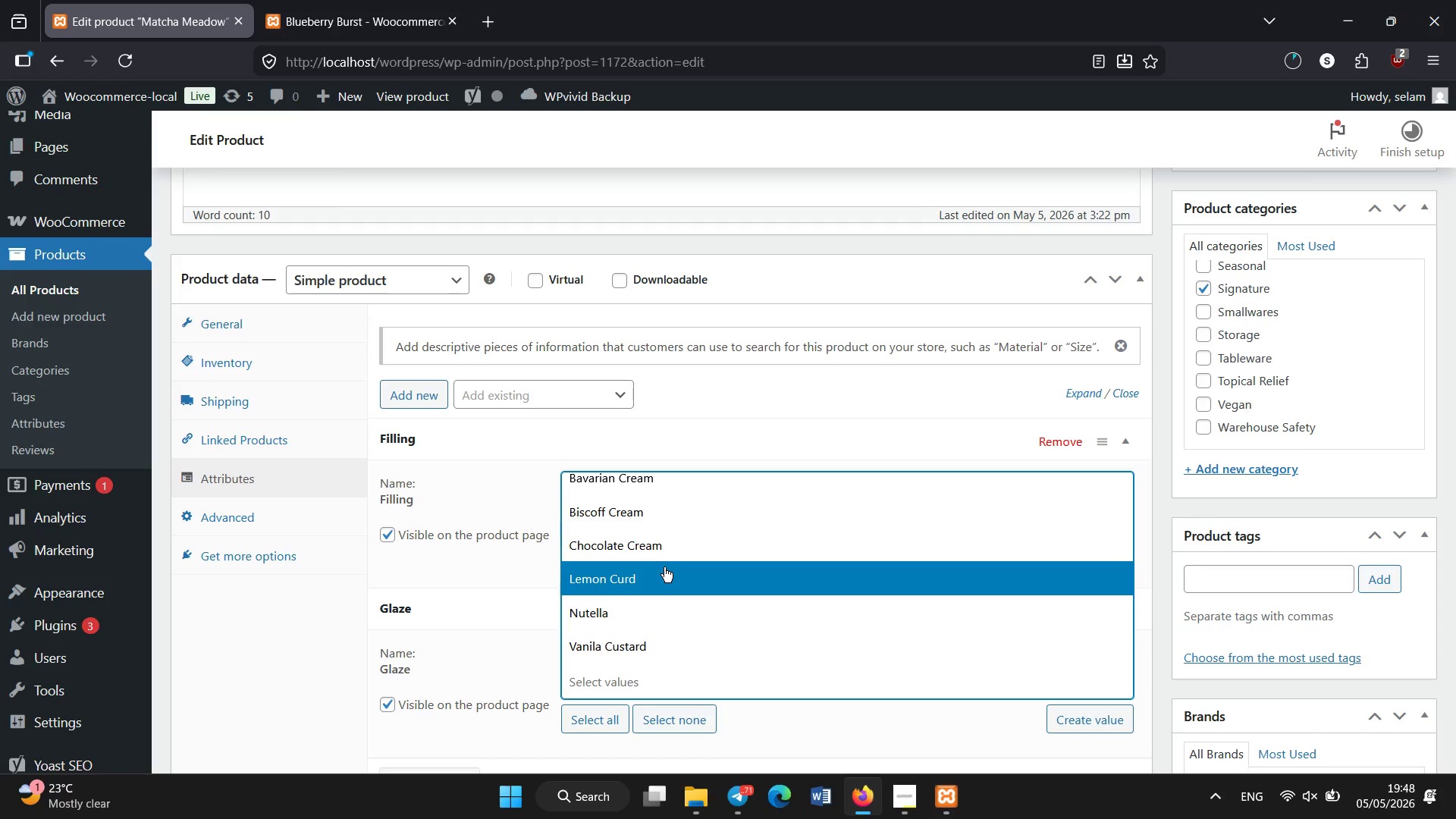 
scroll: coordinate [520, 561], scroll_direction: none, amount: 0.0
 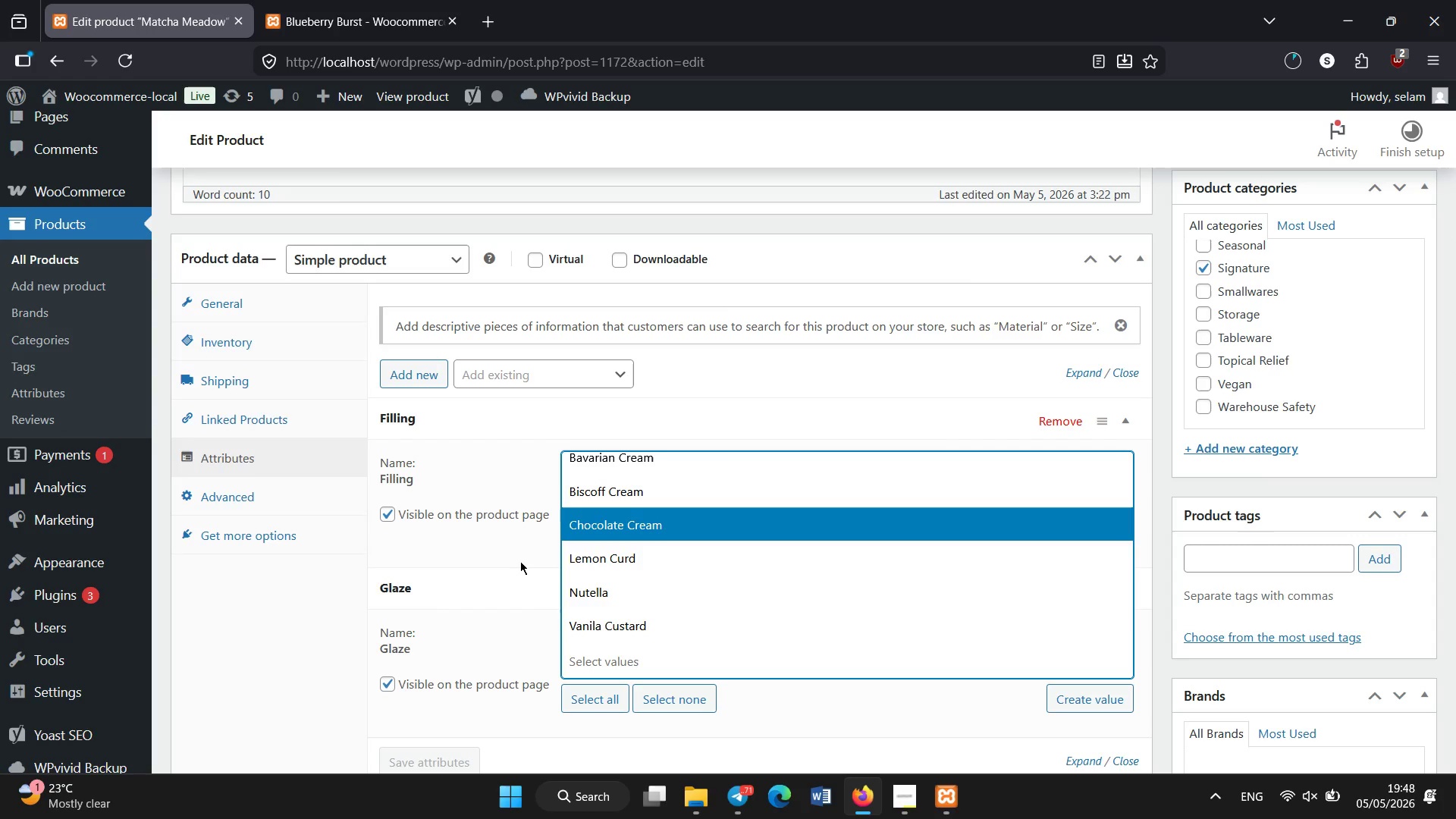 
left_click([66, 392])
 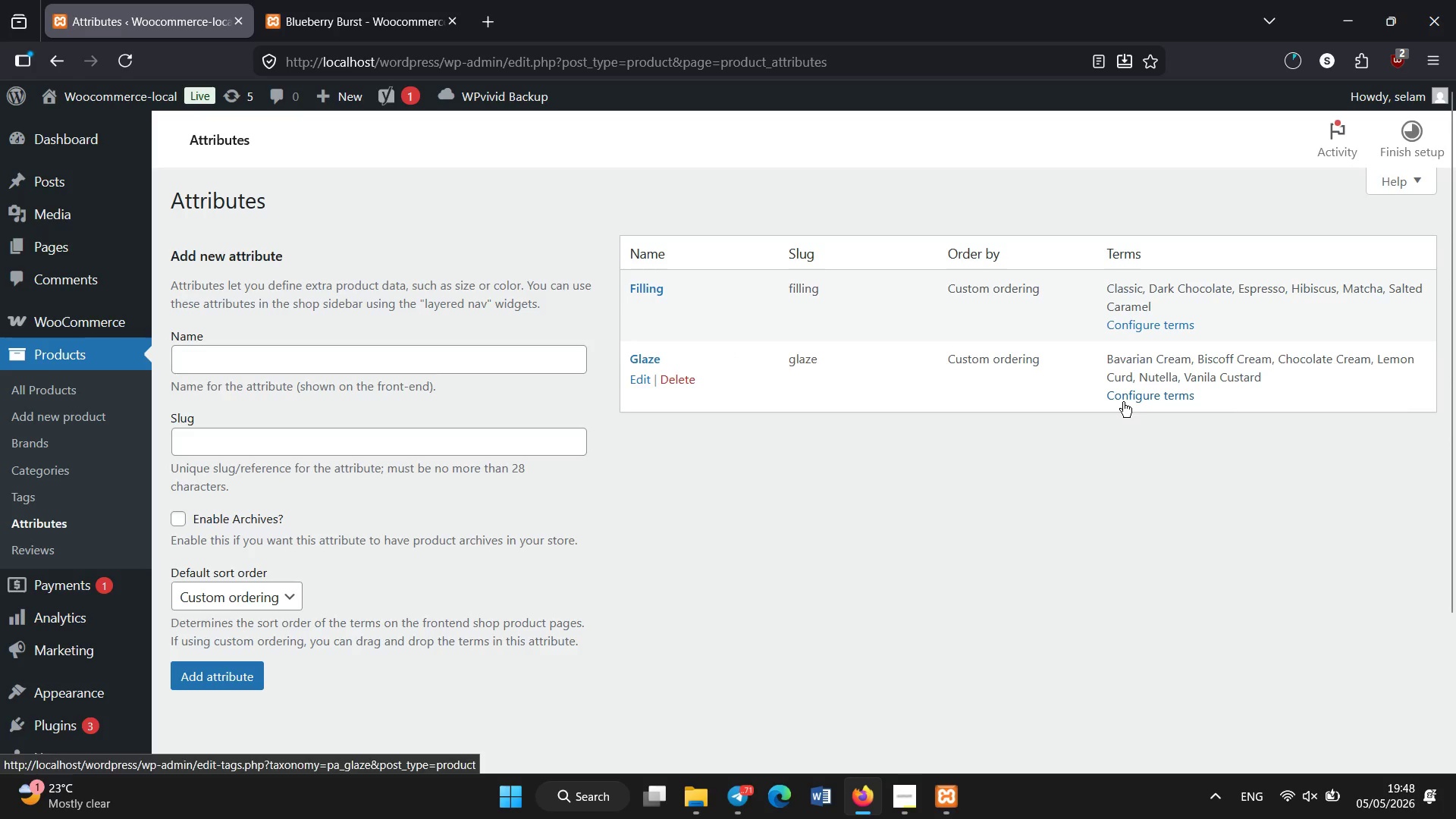 
wait(17.62)
 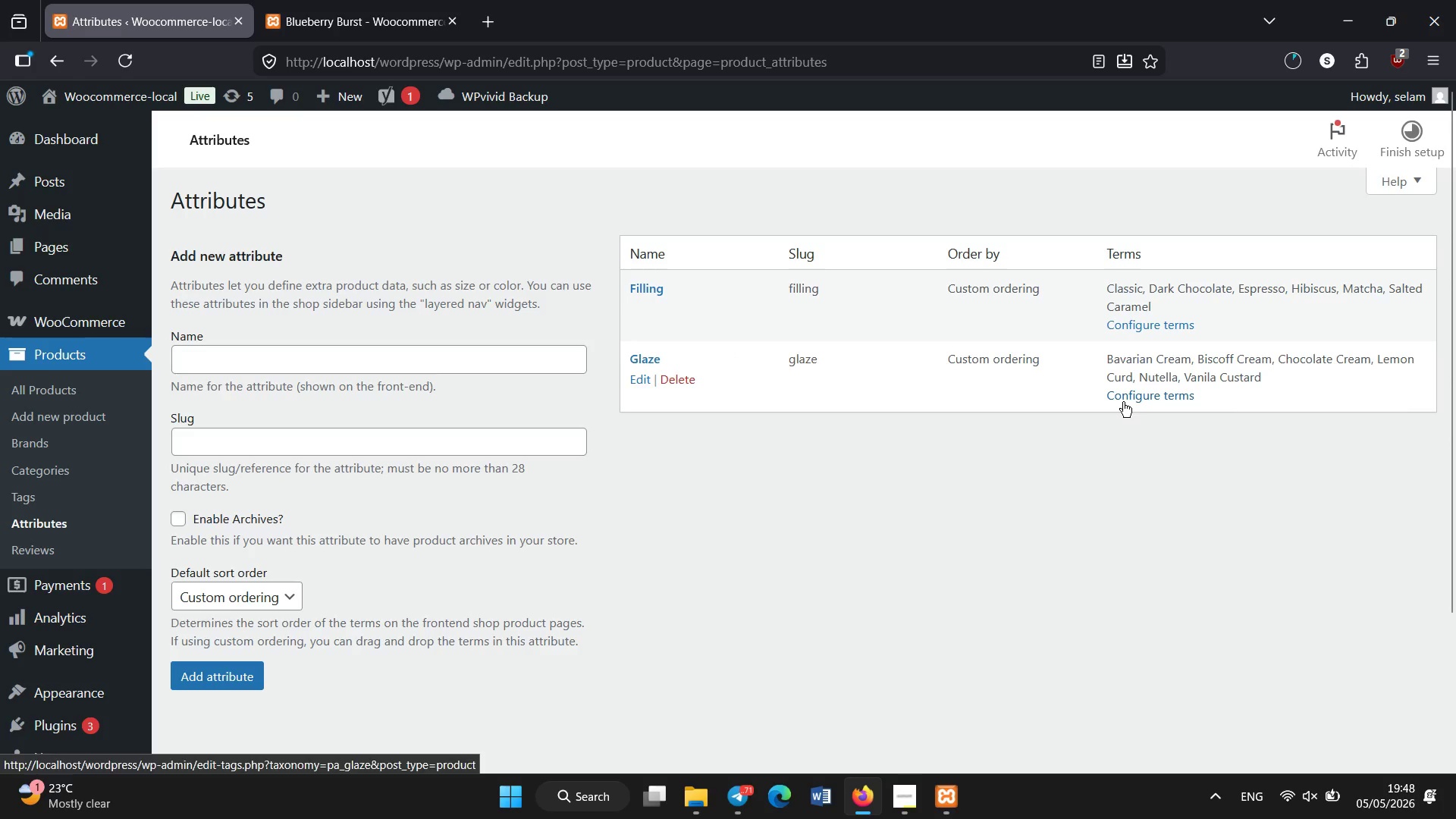 
left_click([1133, 398])
 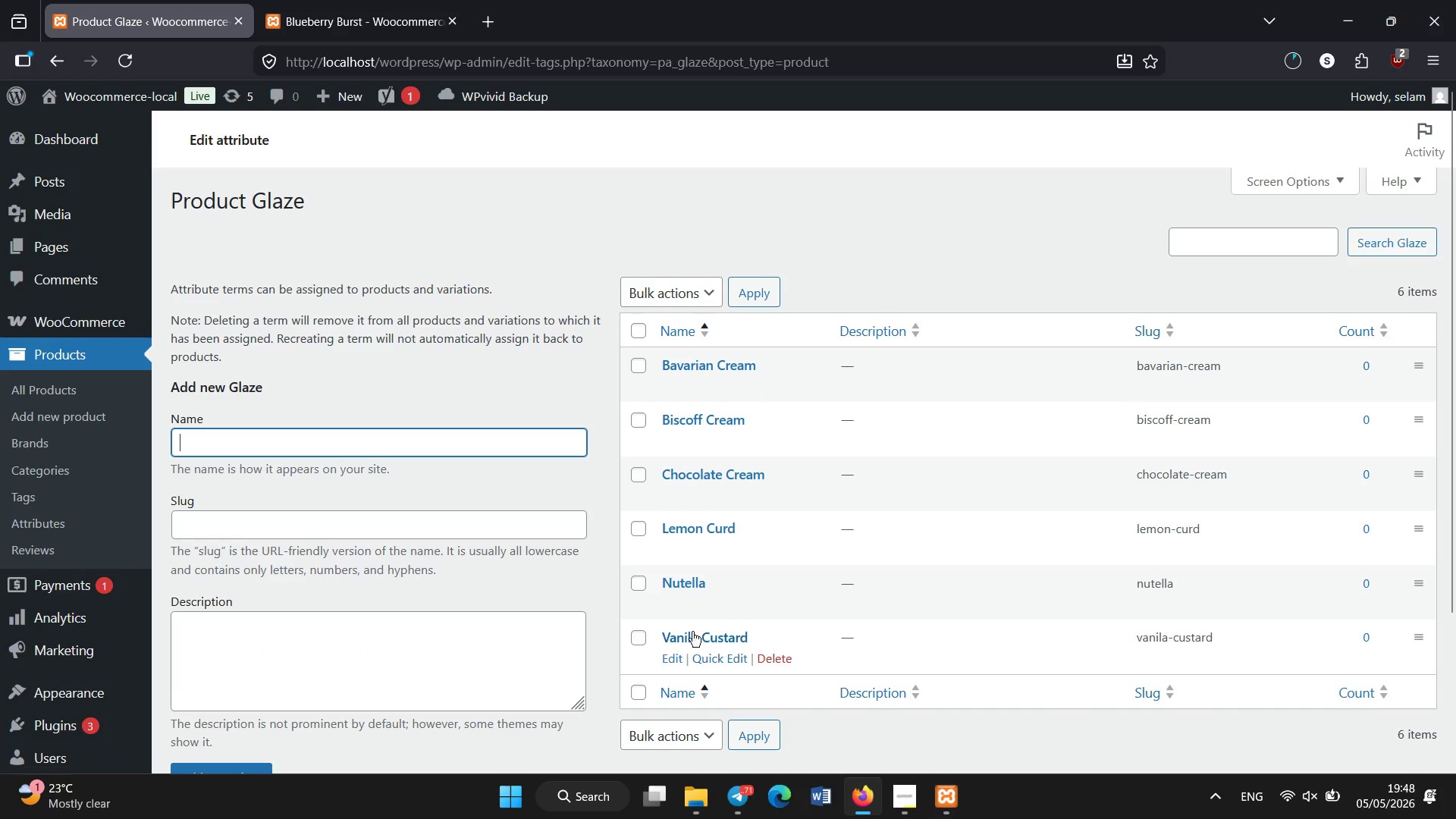 
wait(5.6)
 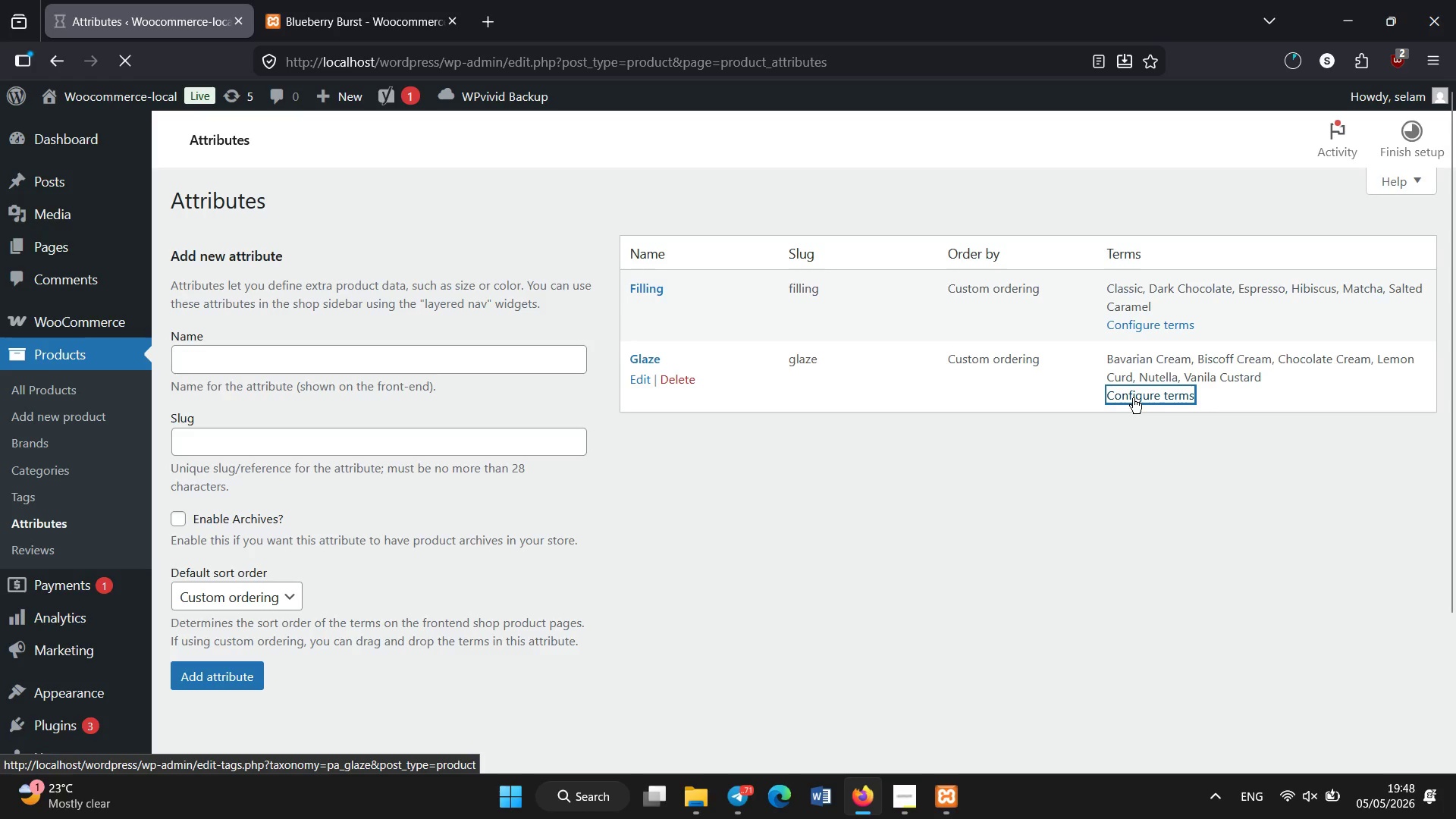 
mouse_move([702, 579])
 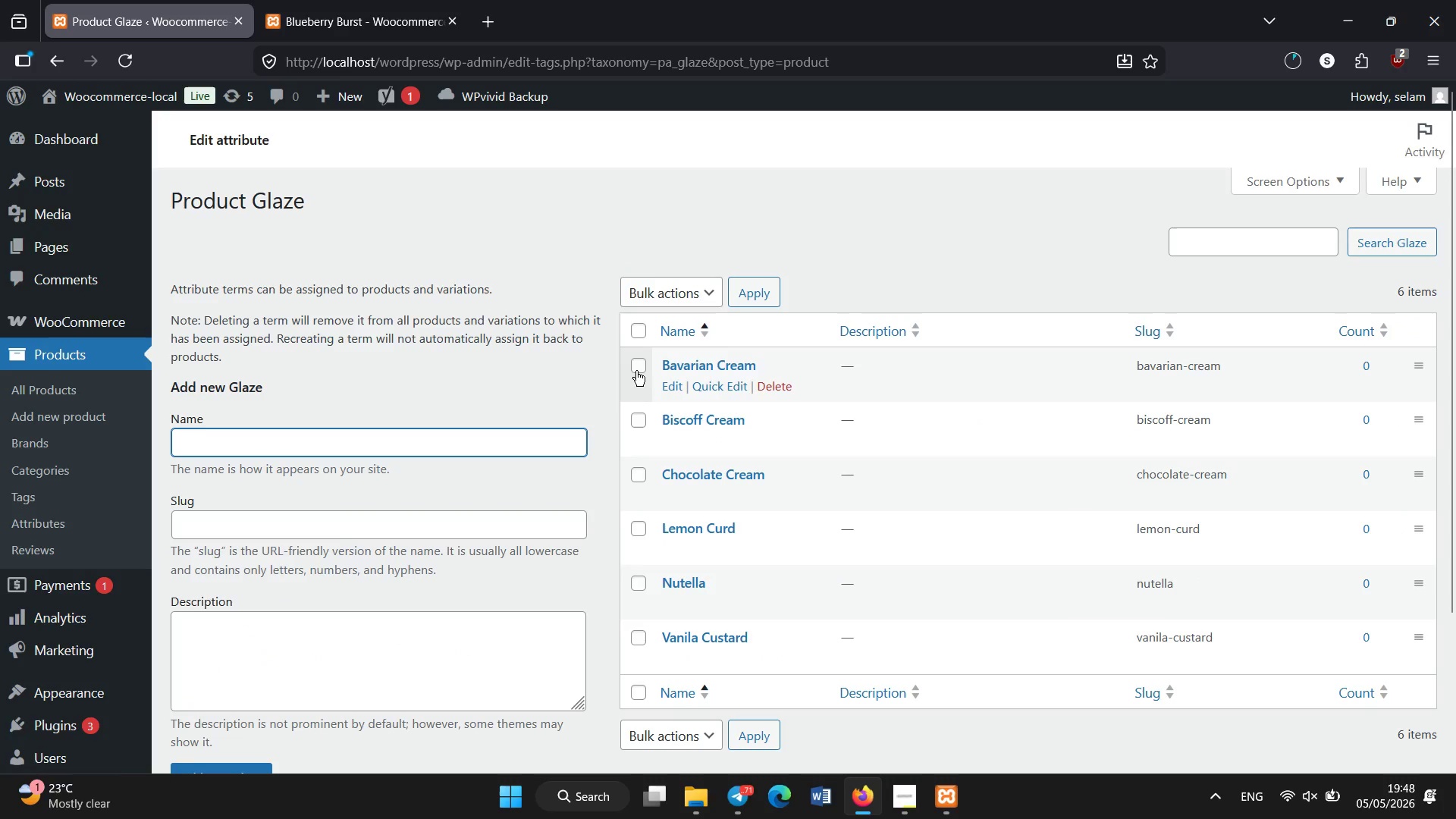 
left_click([636, 371])
 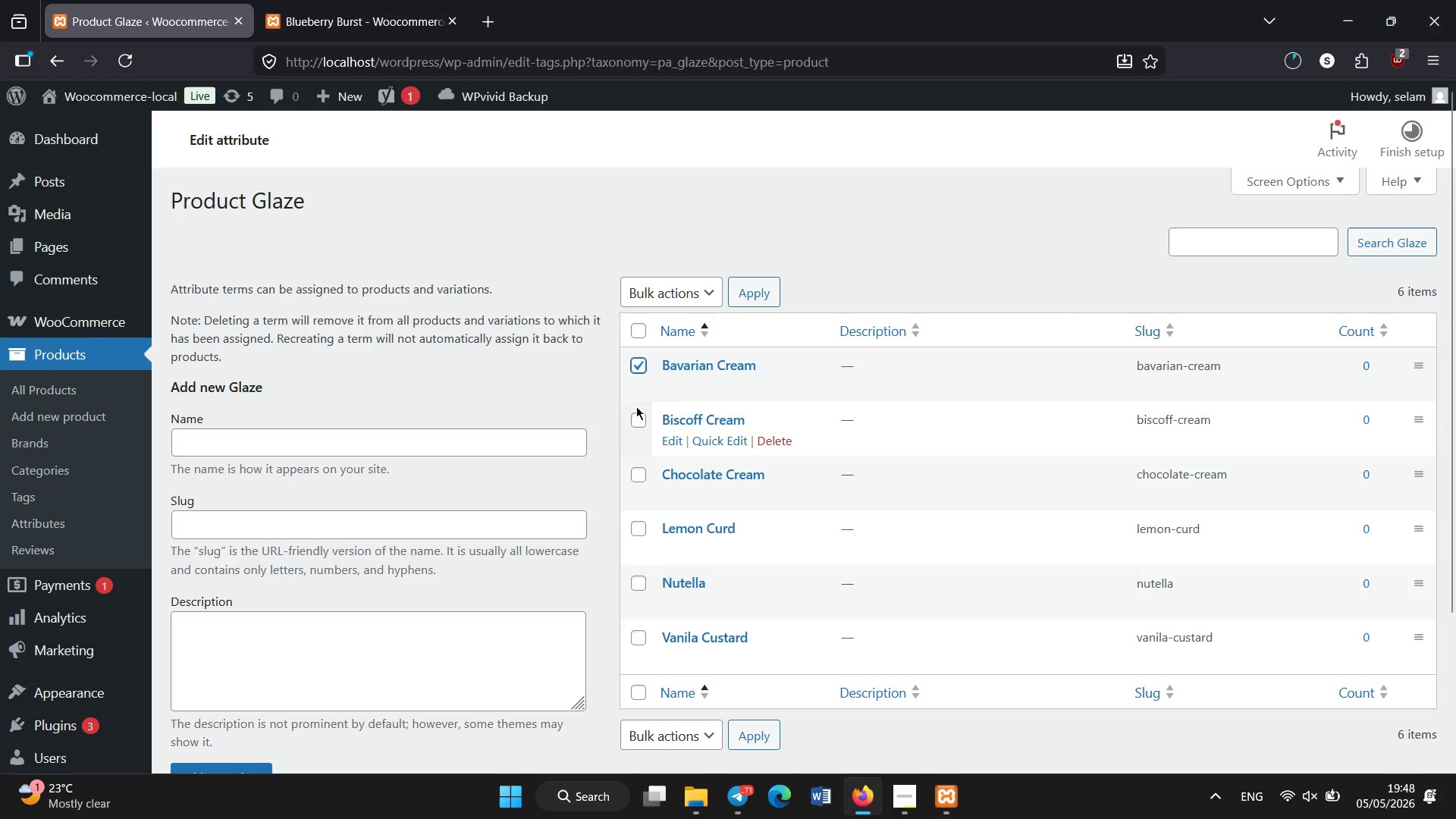 
left_click([636, 418])
 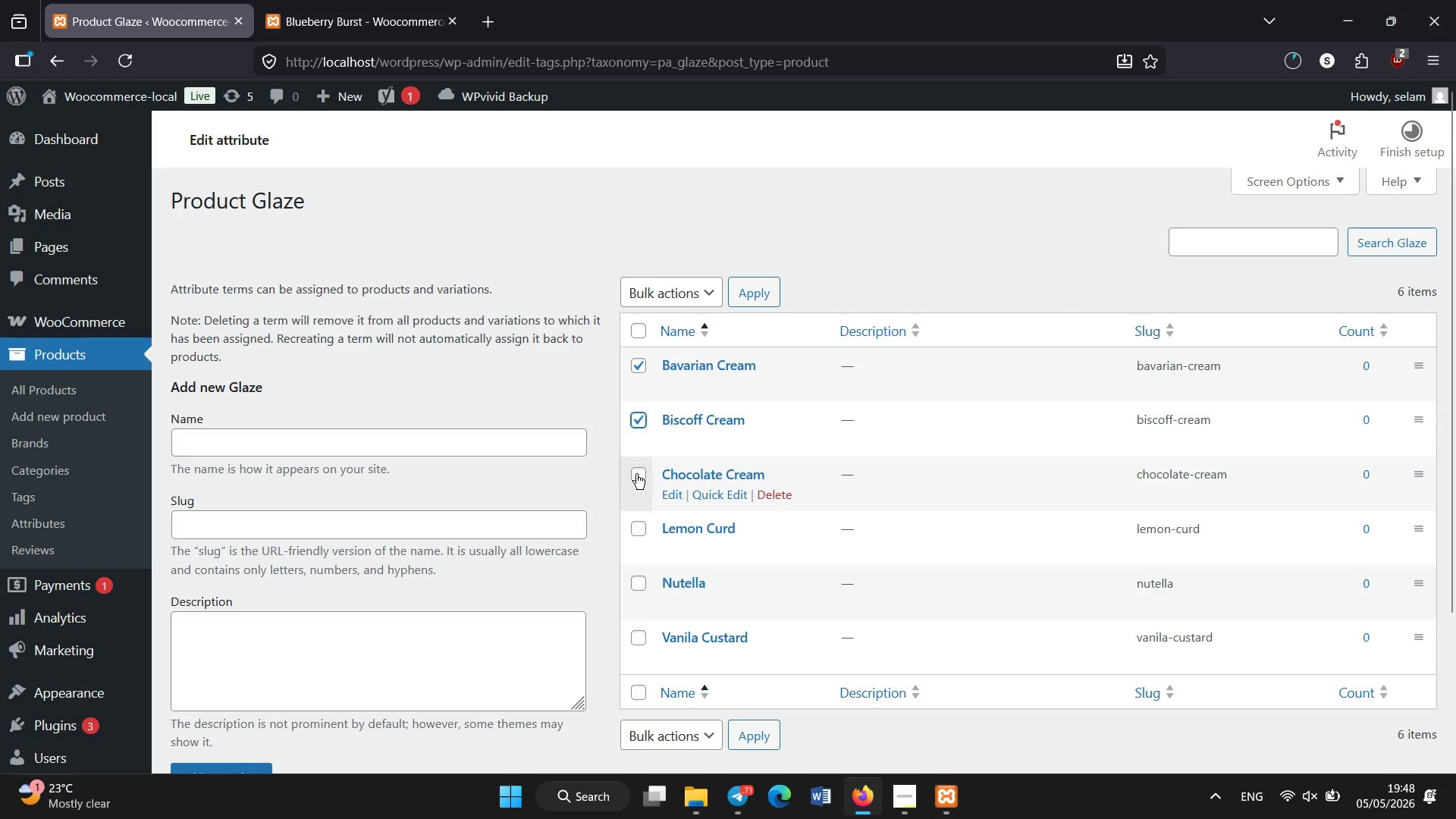 
left_click([637, 474])
 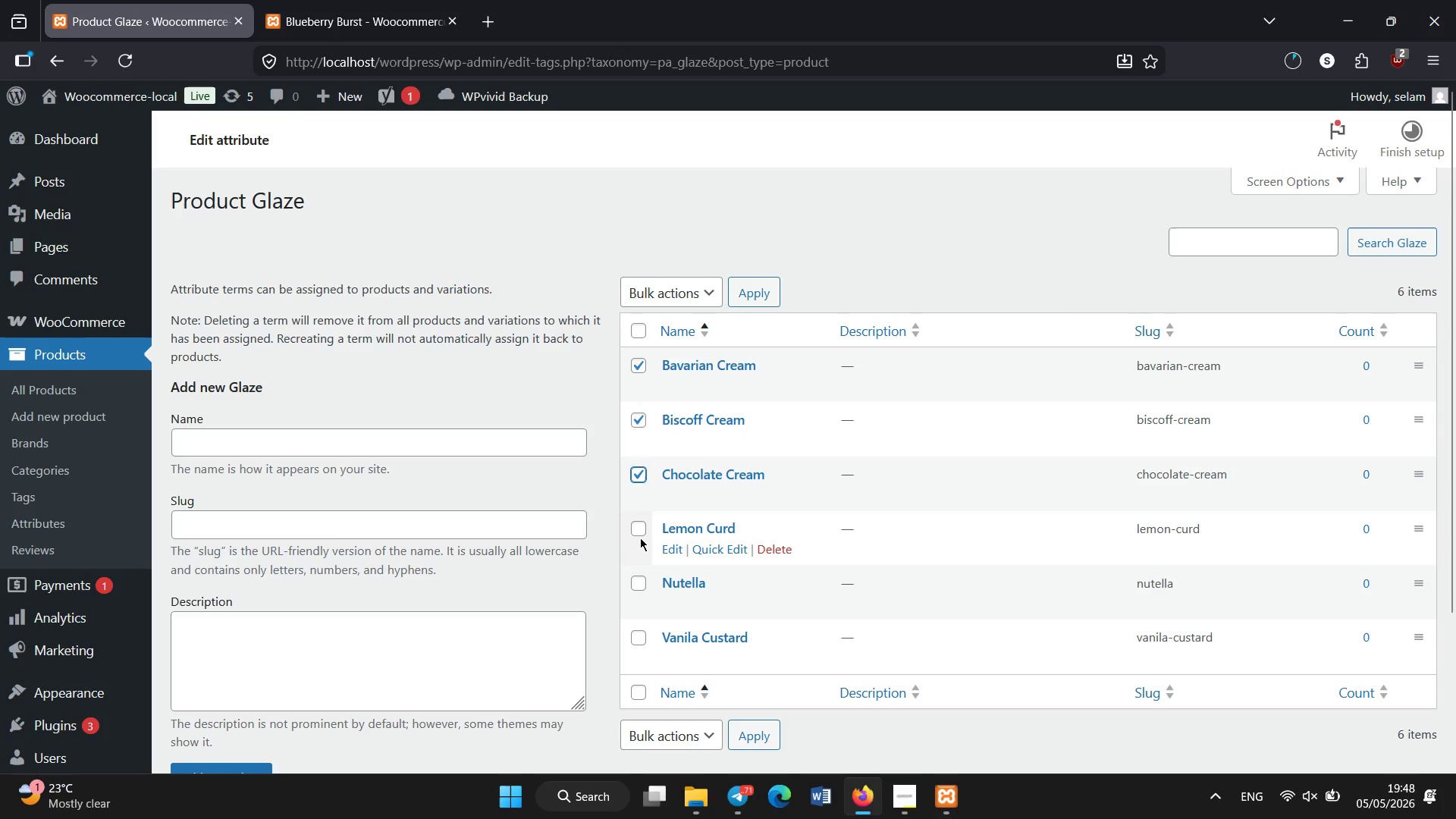 
left_click([640, 538])
 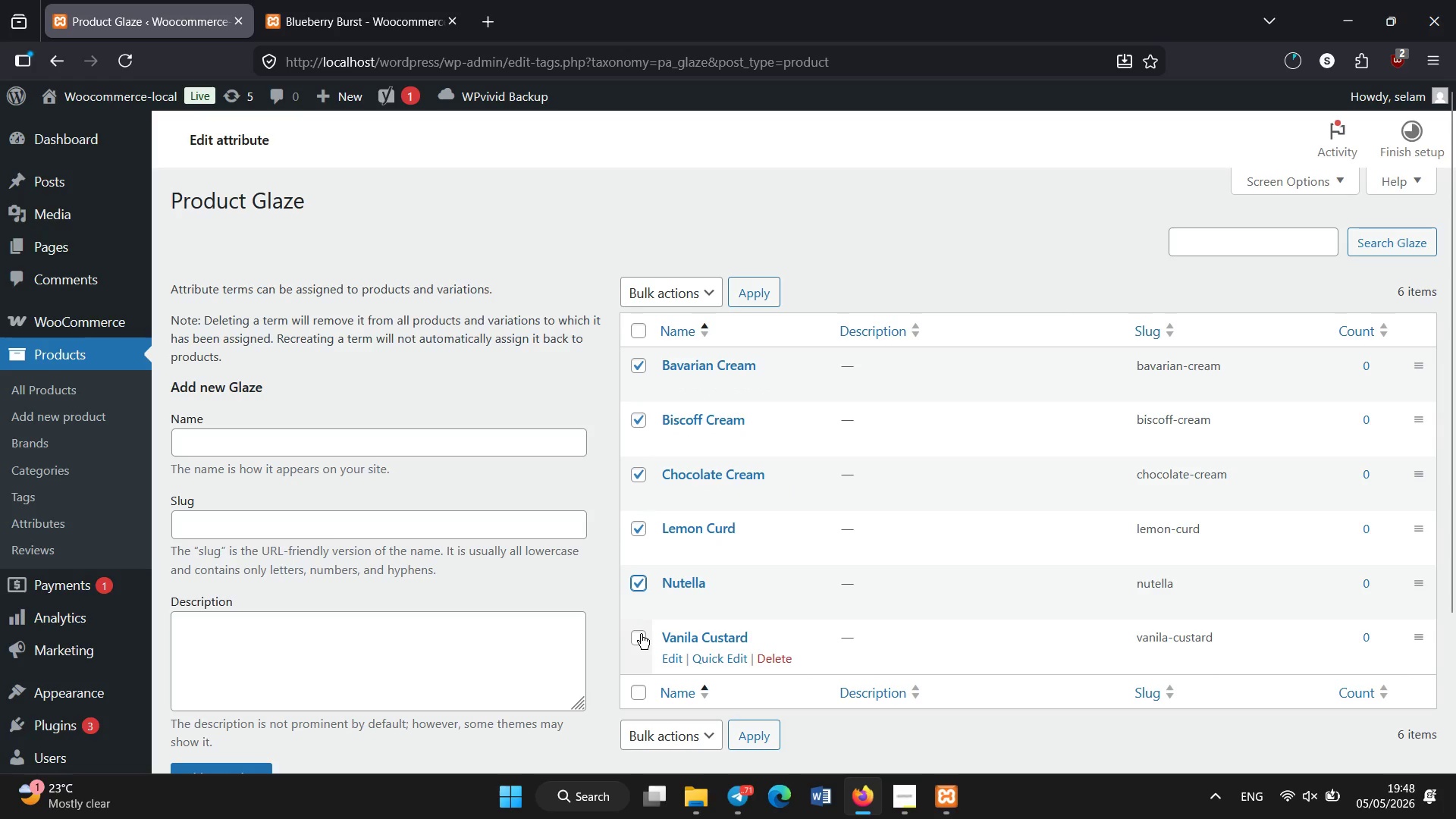 
left_click([641, 634])
 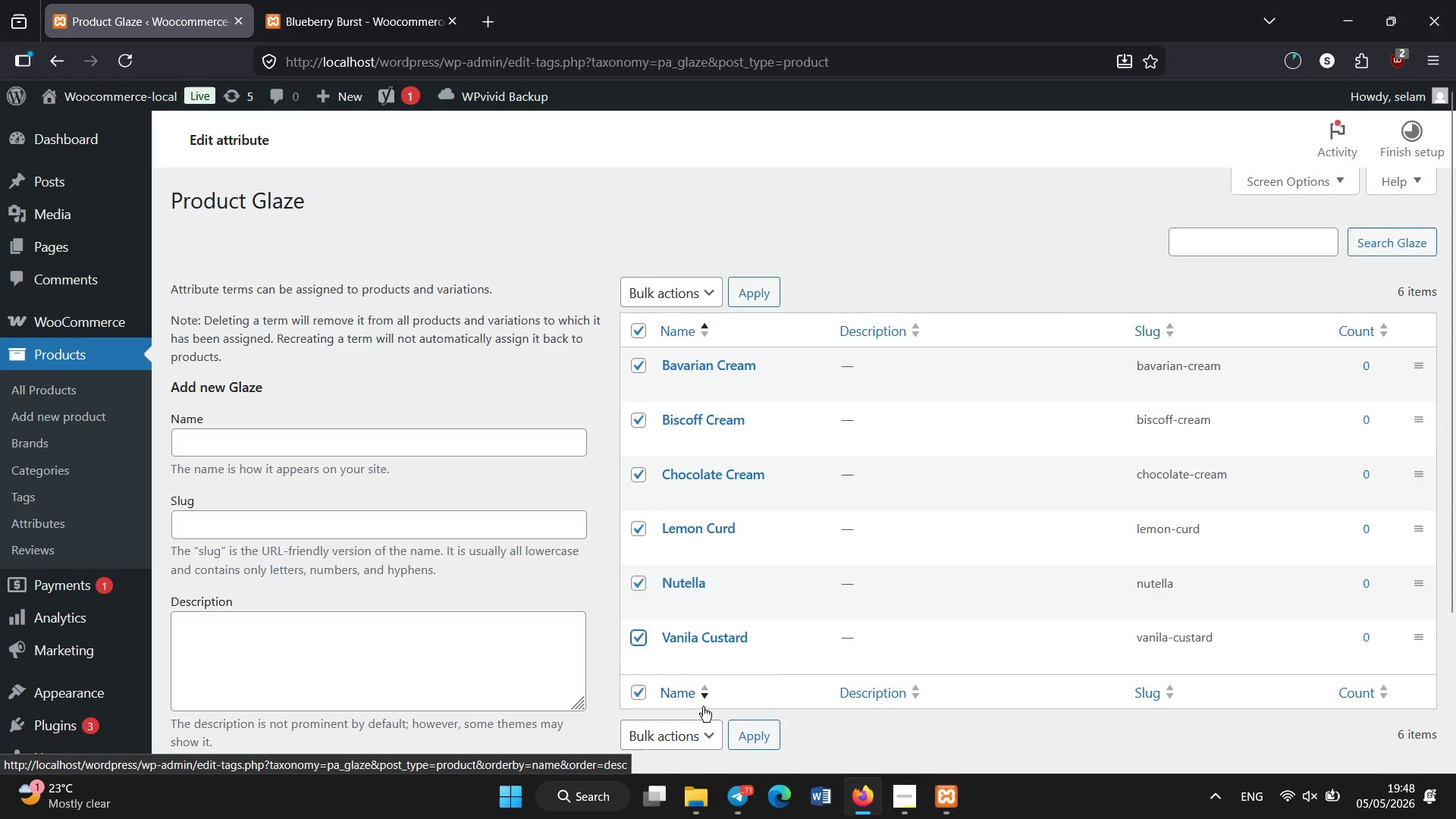 
left_click([708, 734])
 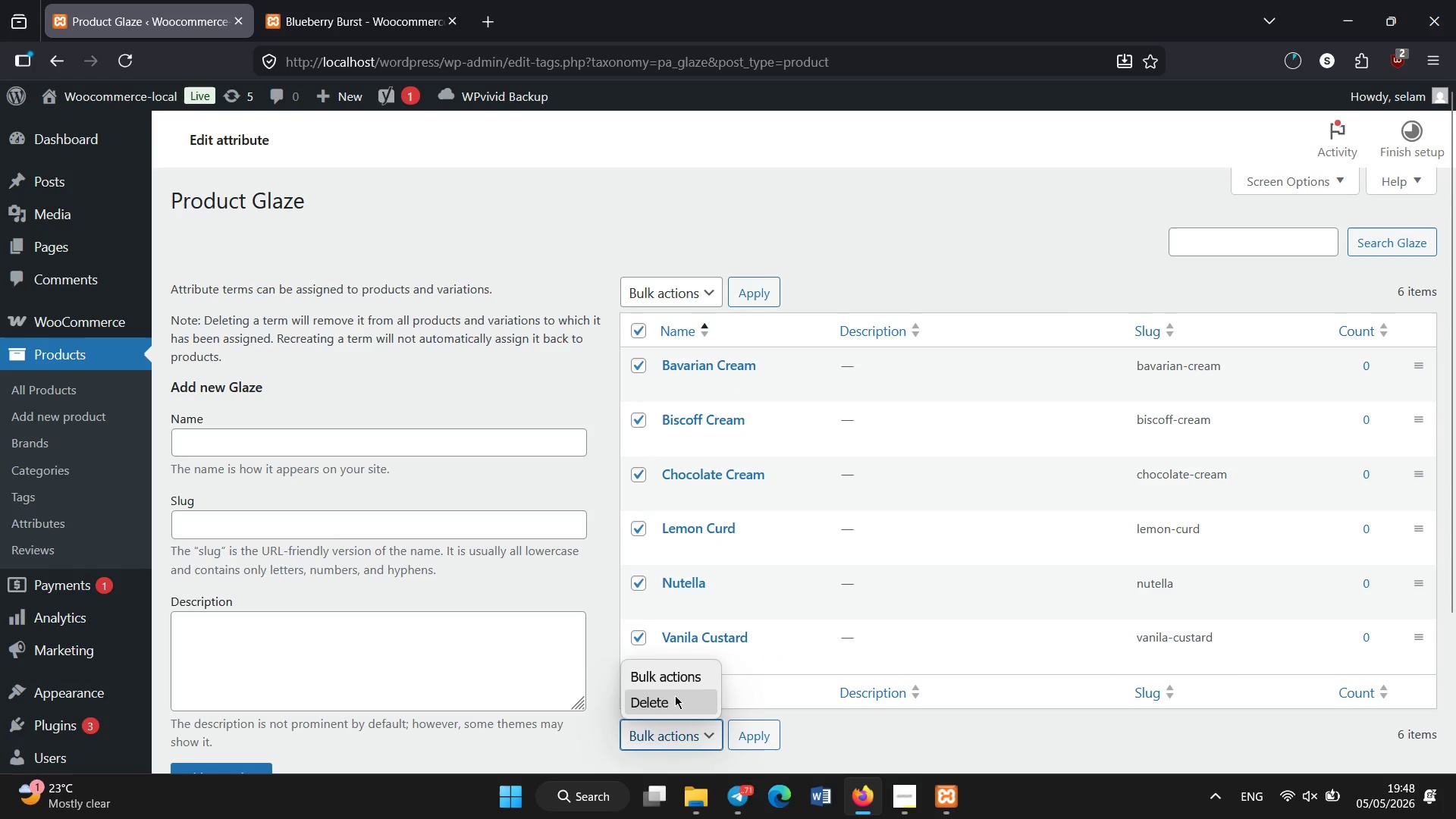 
left_click([675, 695])
 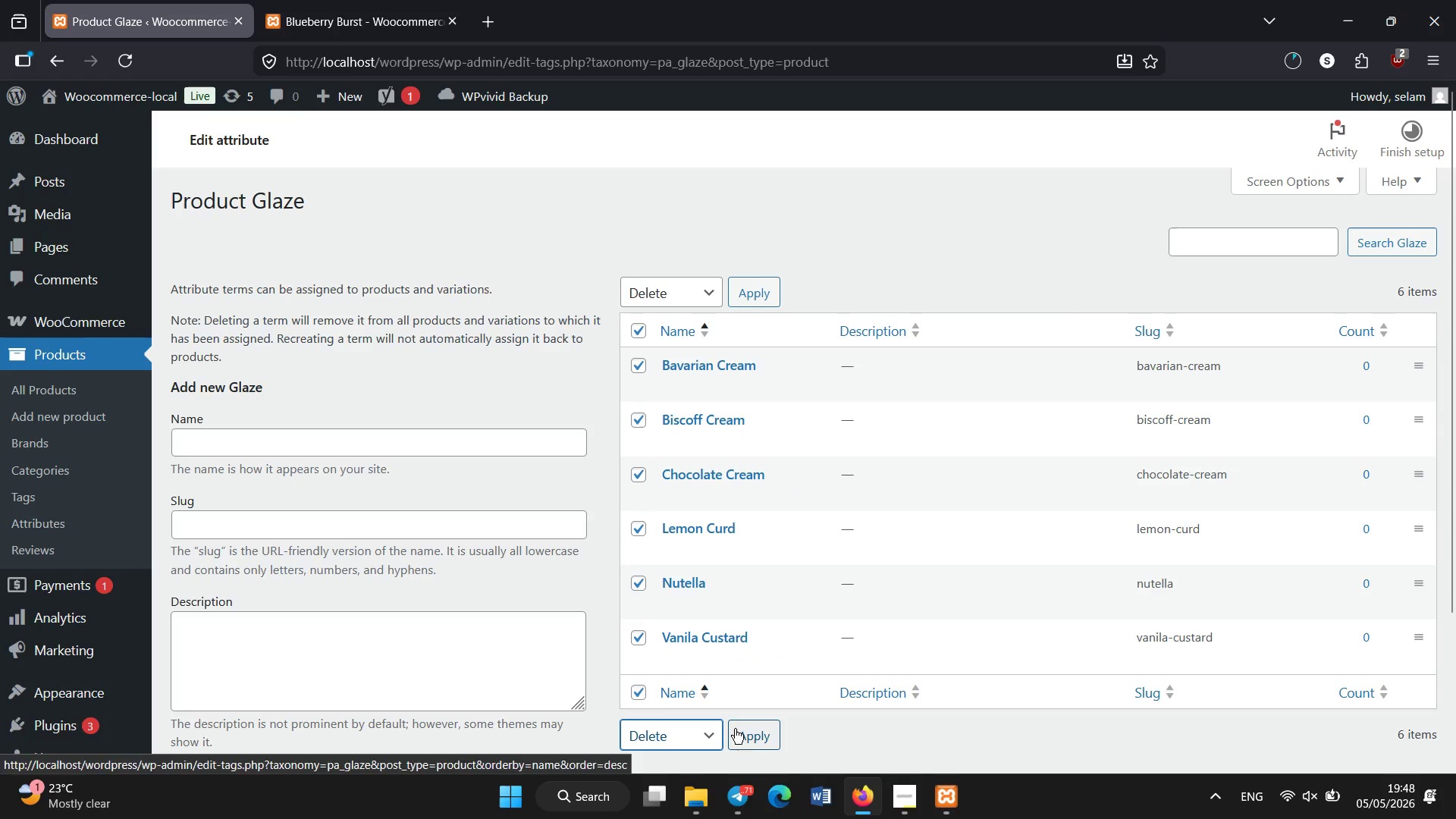 
left_click([736, 733])
 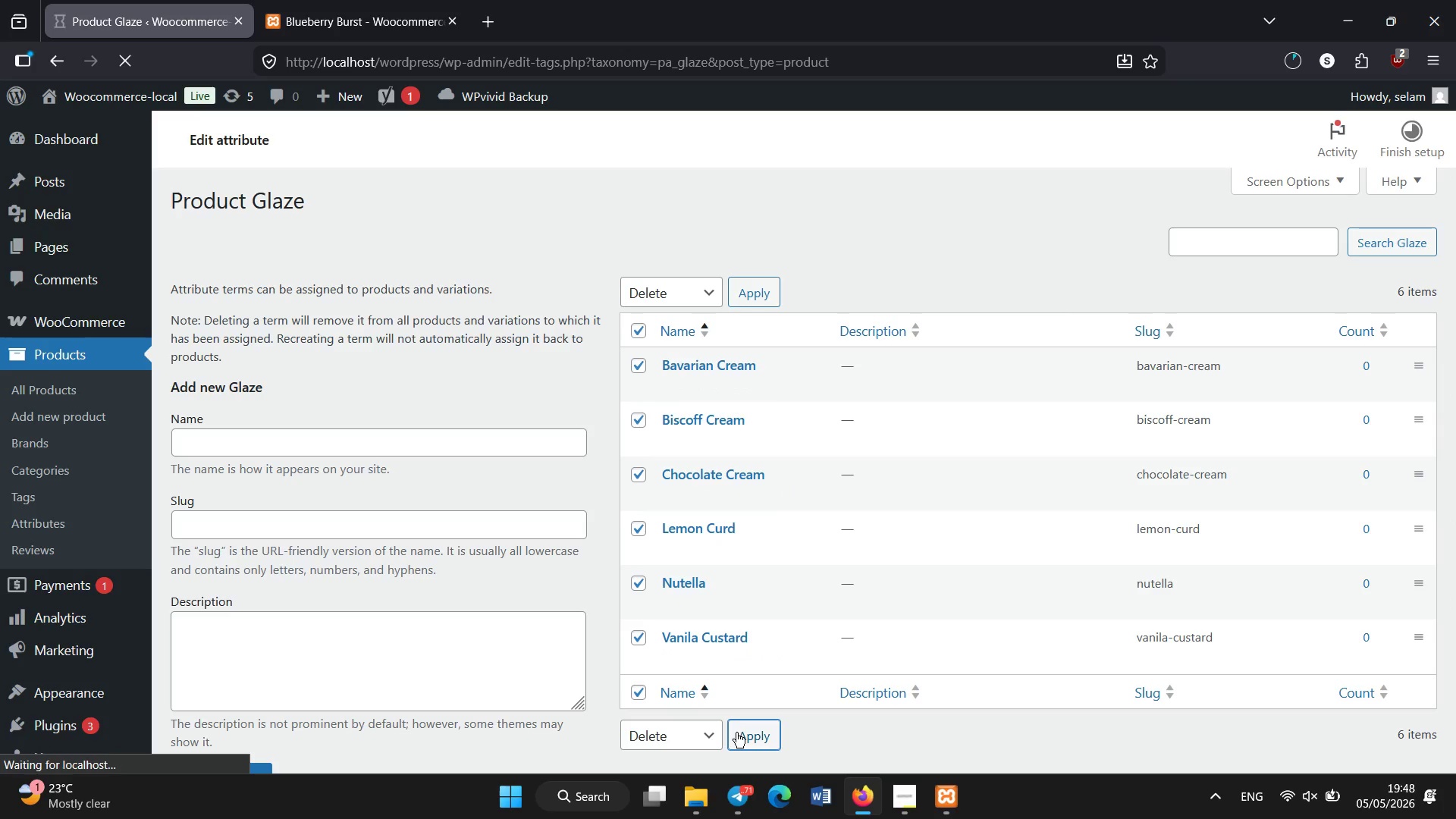 
scroll: coordinate [736, 733], scroll_direction: none, amount: 0.0
 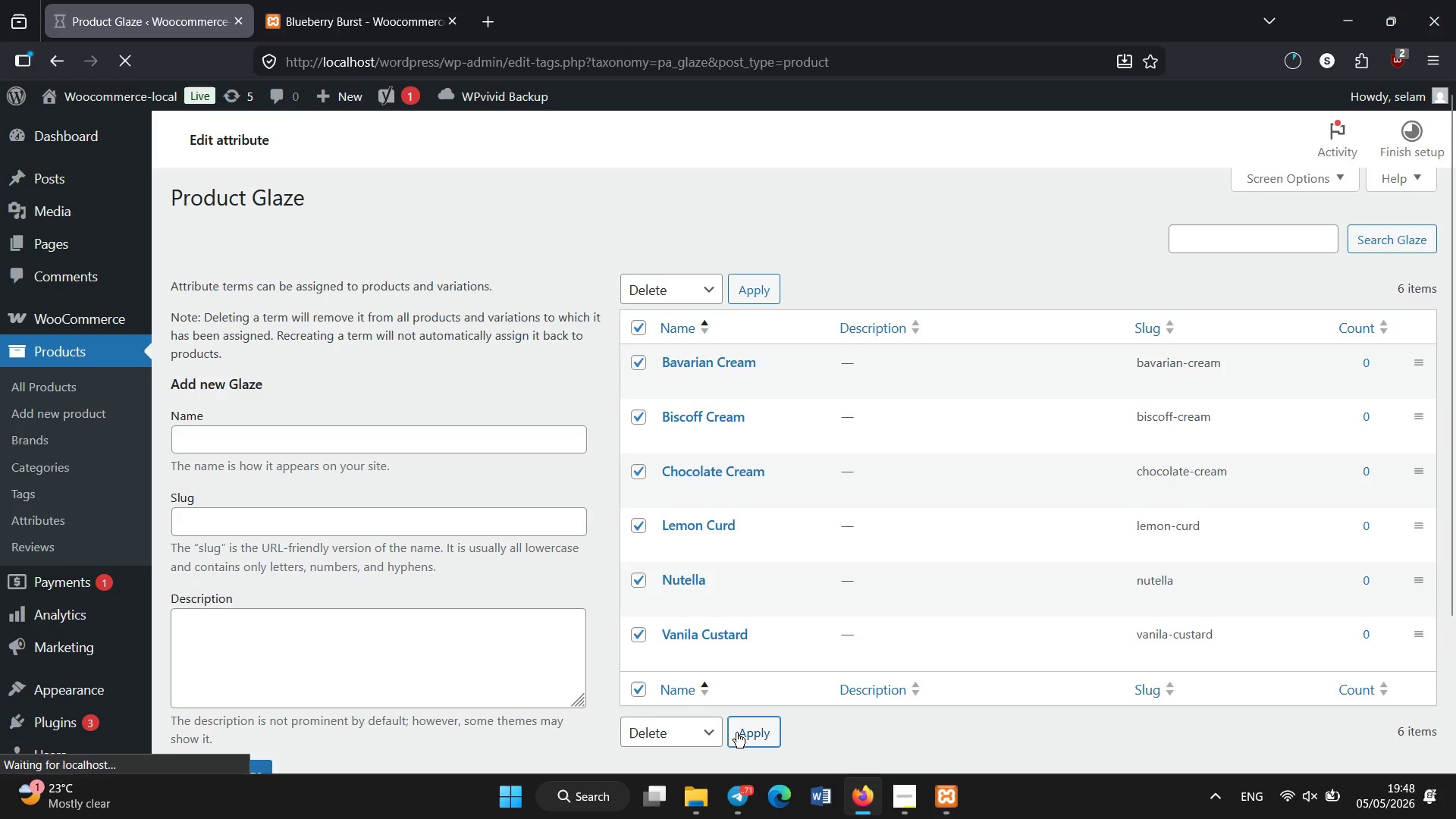 
scroll: coordinate [736, 733], scroll_direction: down, amount: 1.0
 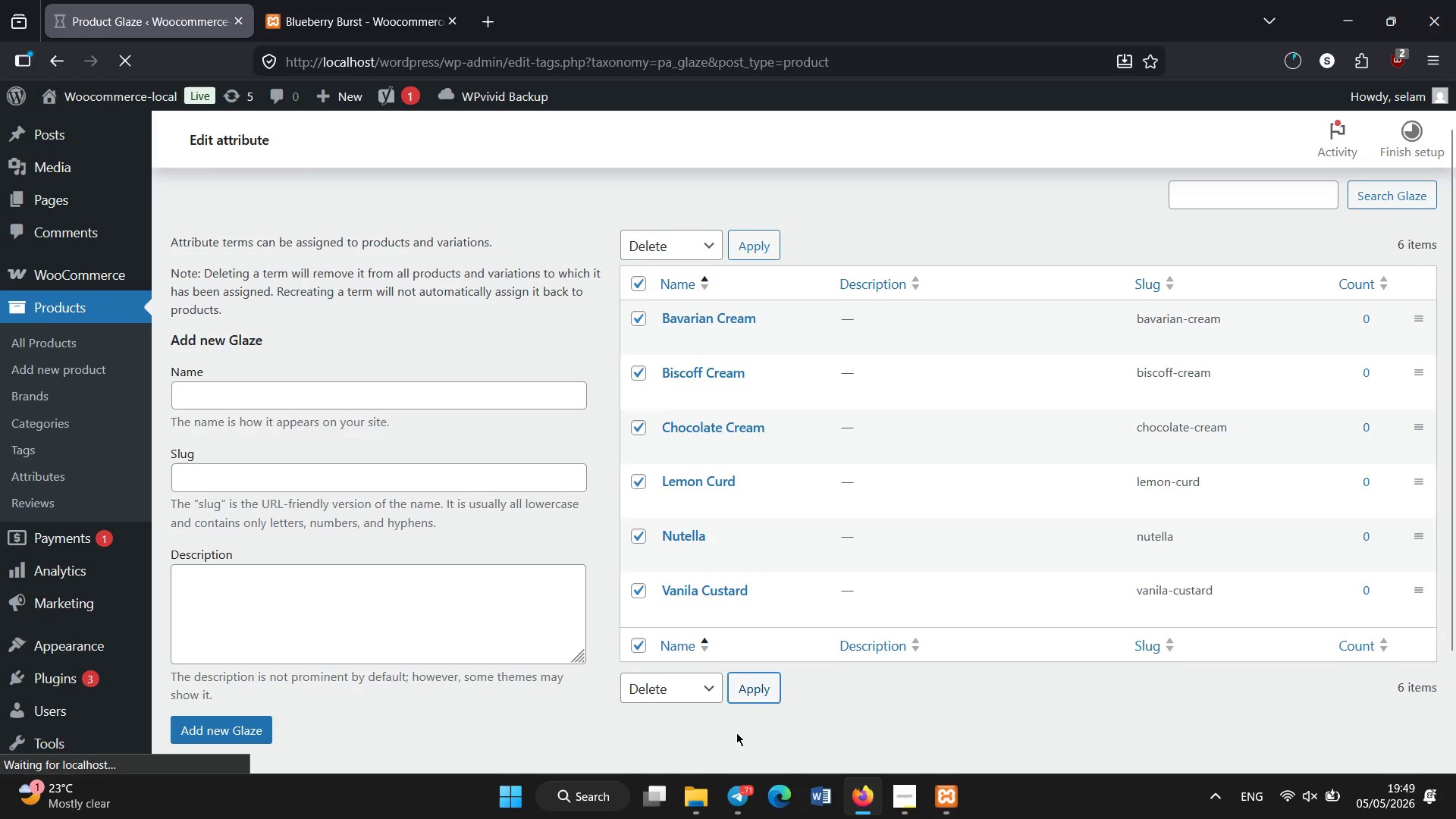 
scroll: coordinate [736, 733], scroll_direction: none, amount: 0.0
 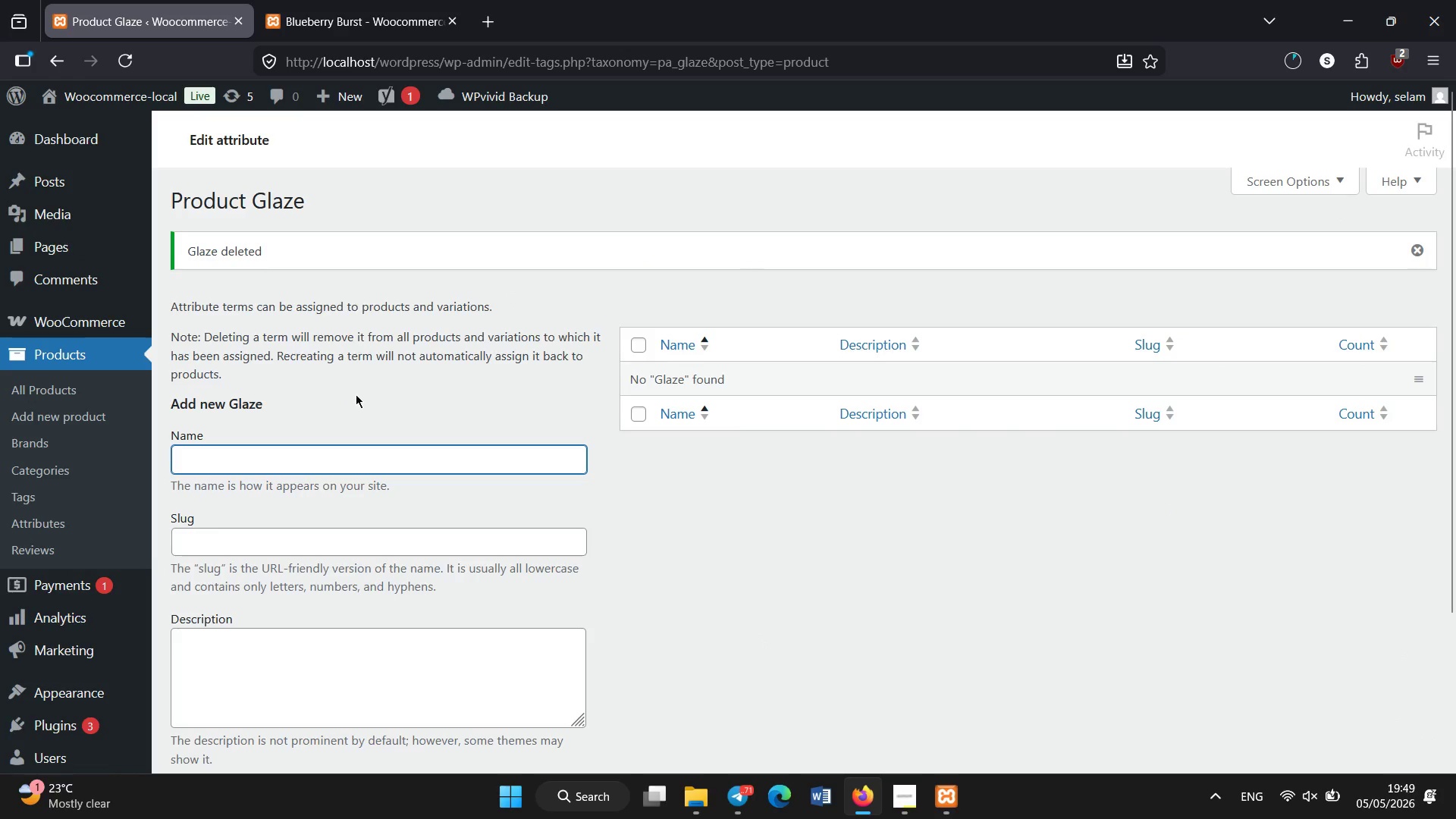 
type(Matcha )
 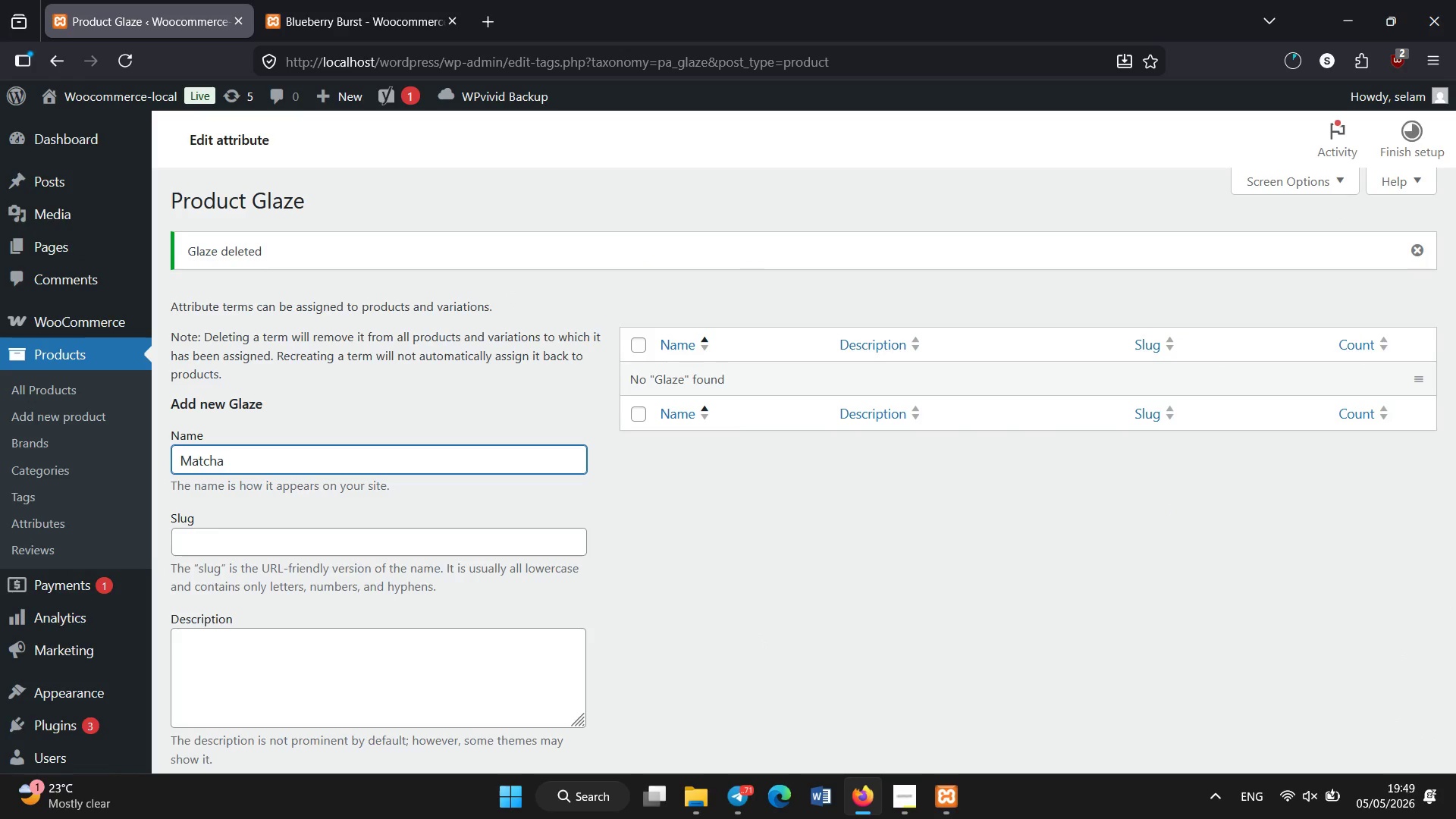 
key(Enter)
 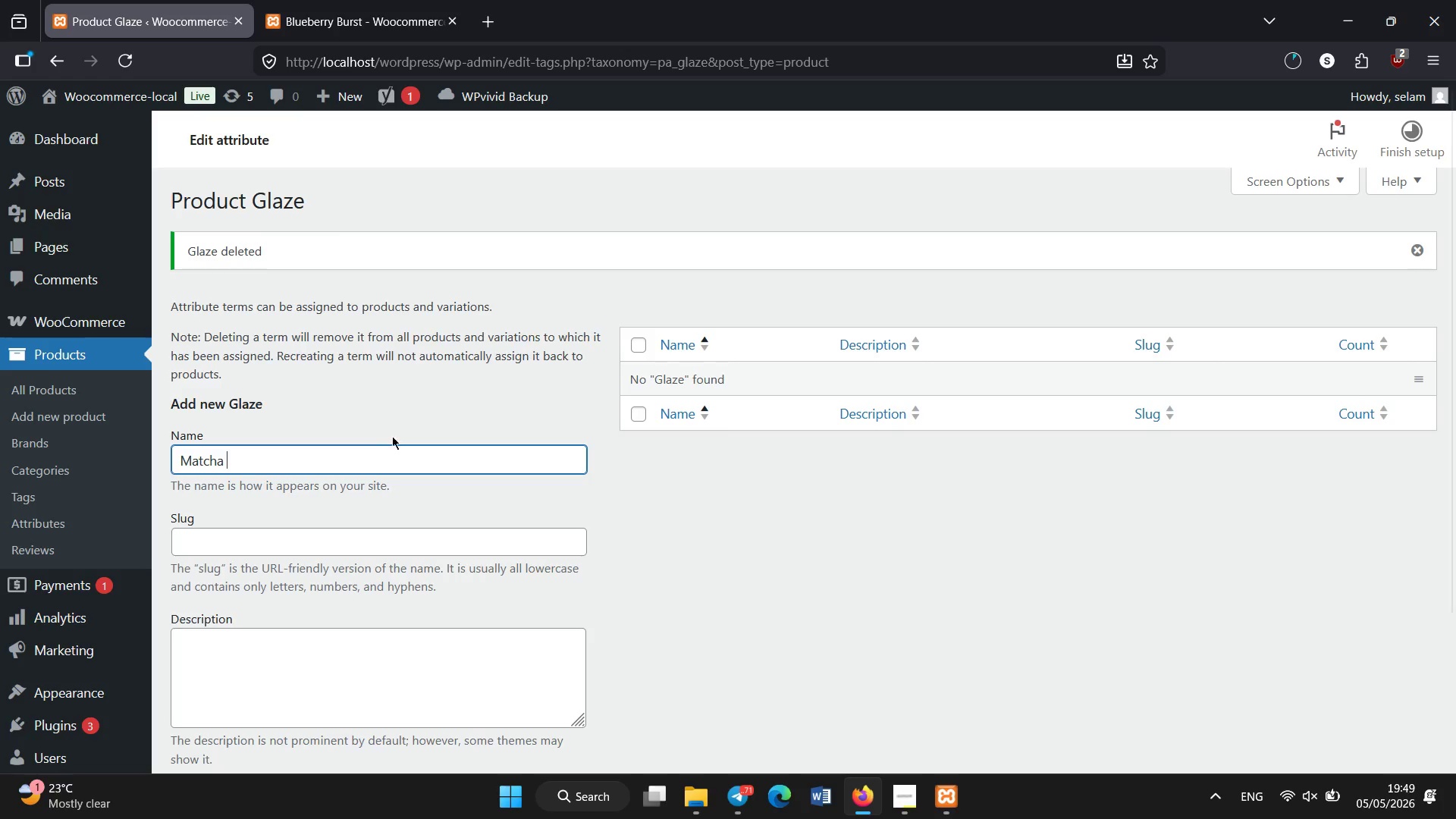 
scroll: coordinate [364, 485], scroll_direction: down, amount: 1.0
 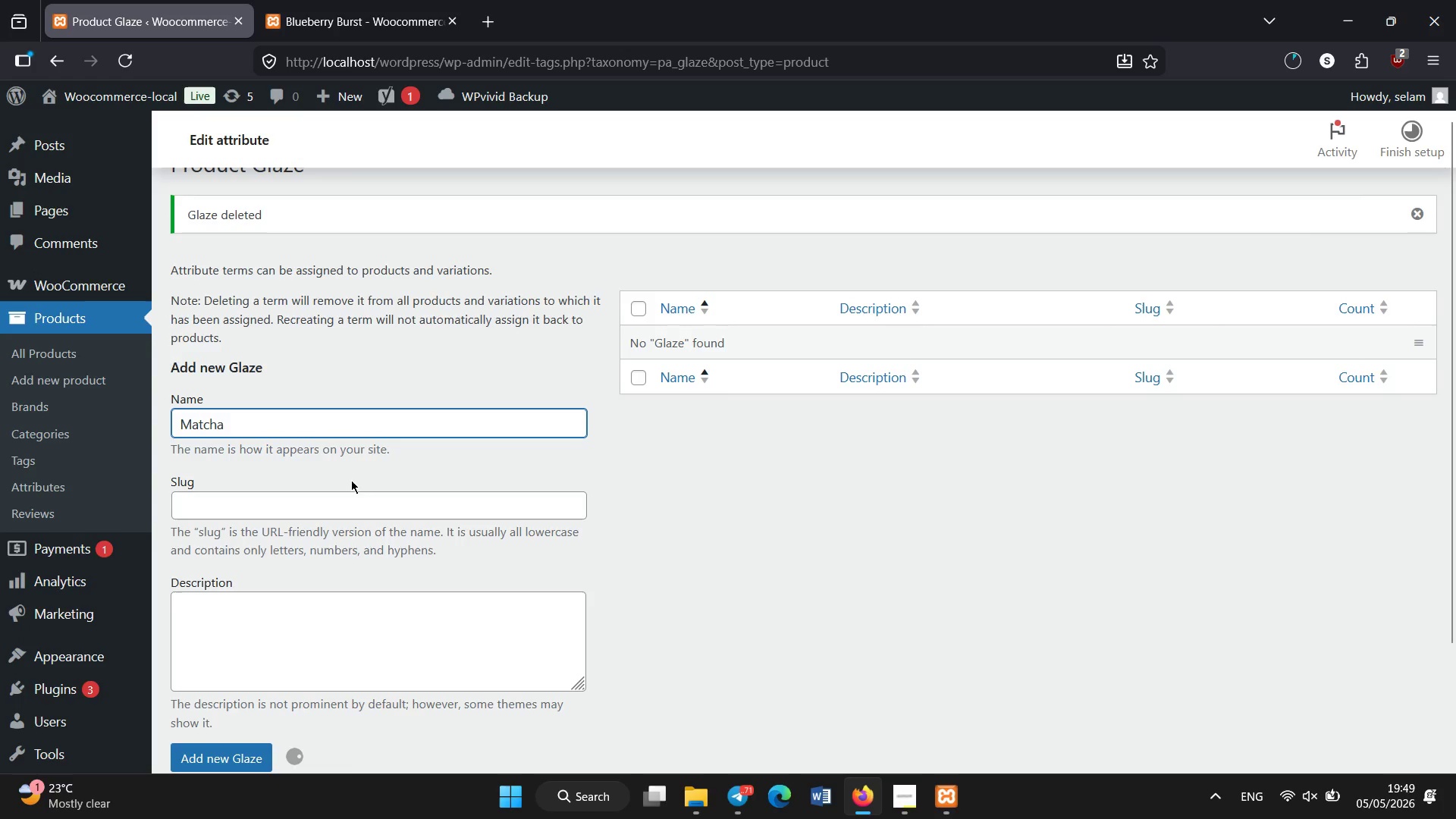 
scroll: coordinate [351, 480], scroll_direction: none, amount: 0.0
 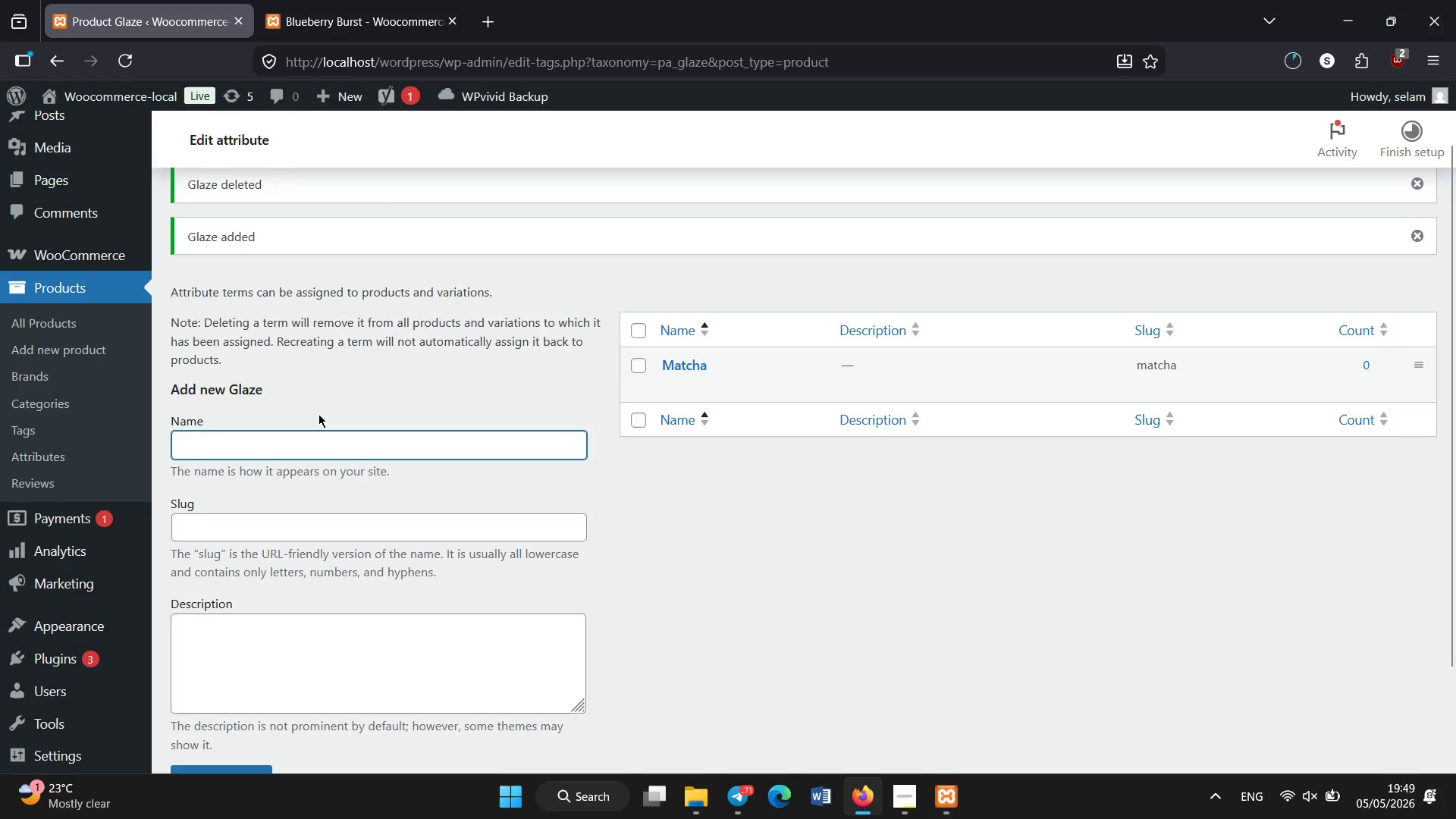 
hold_key(key=ShiftLeft, duration=0.53)
 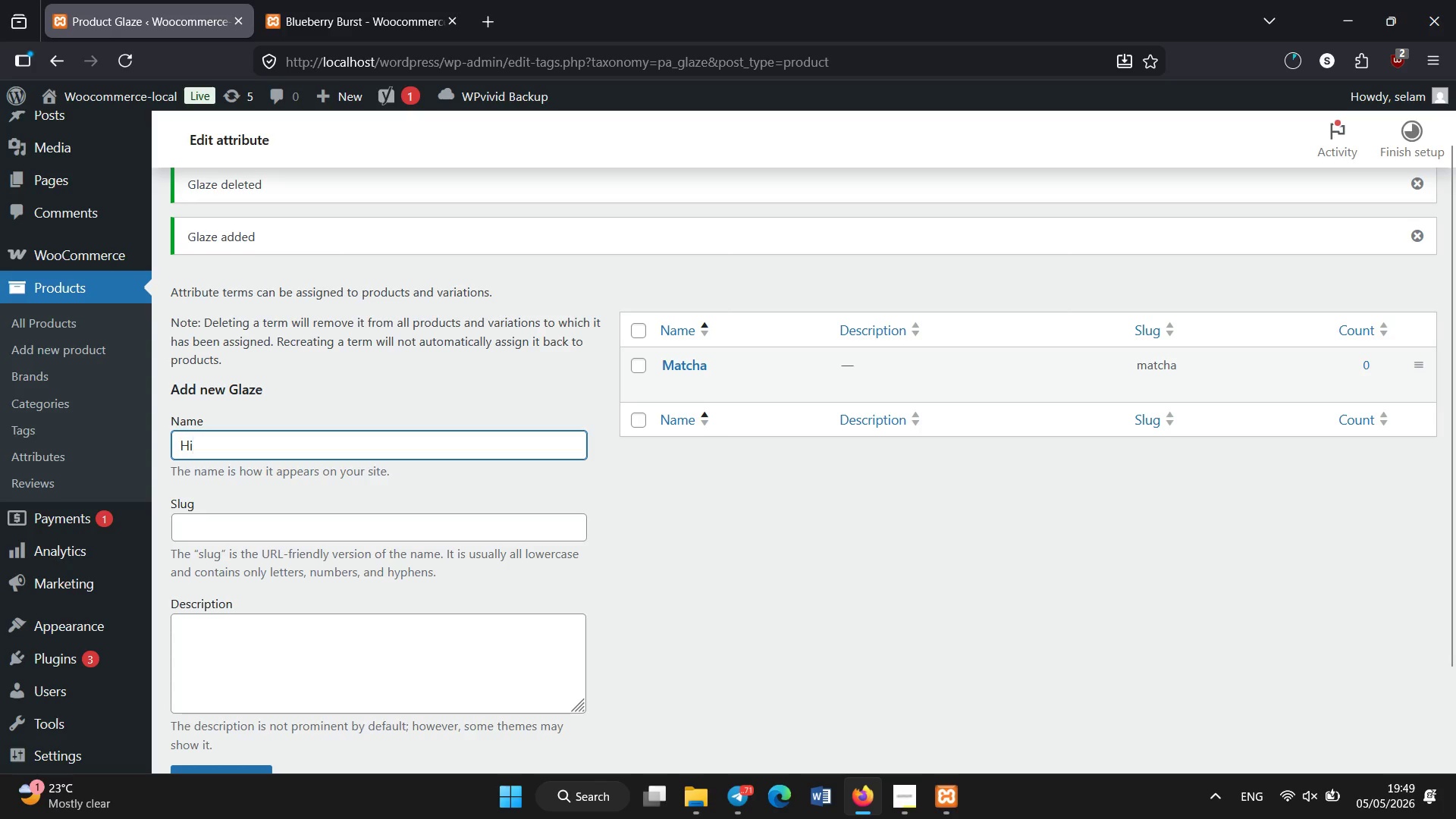 
type(hibiscus)
 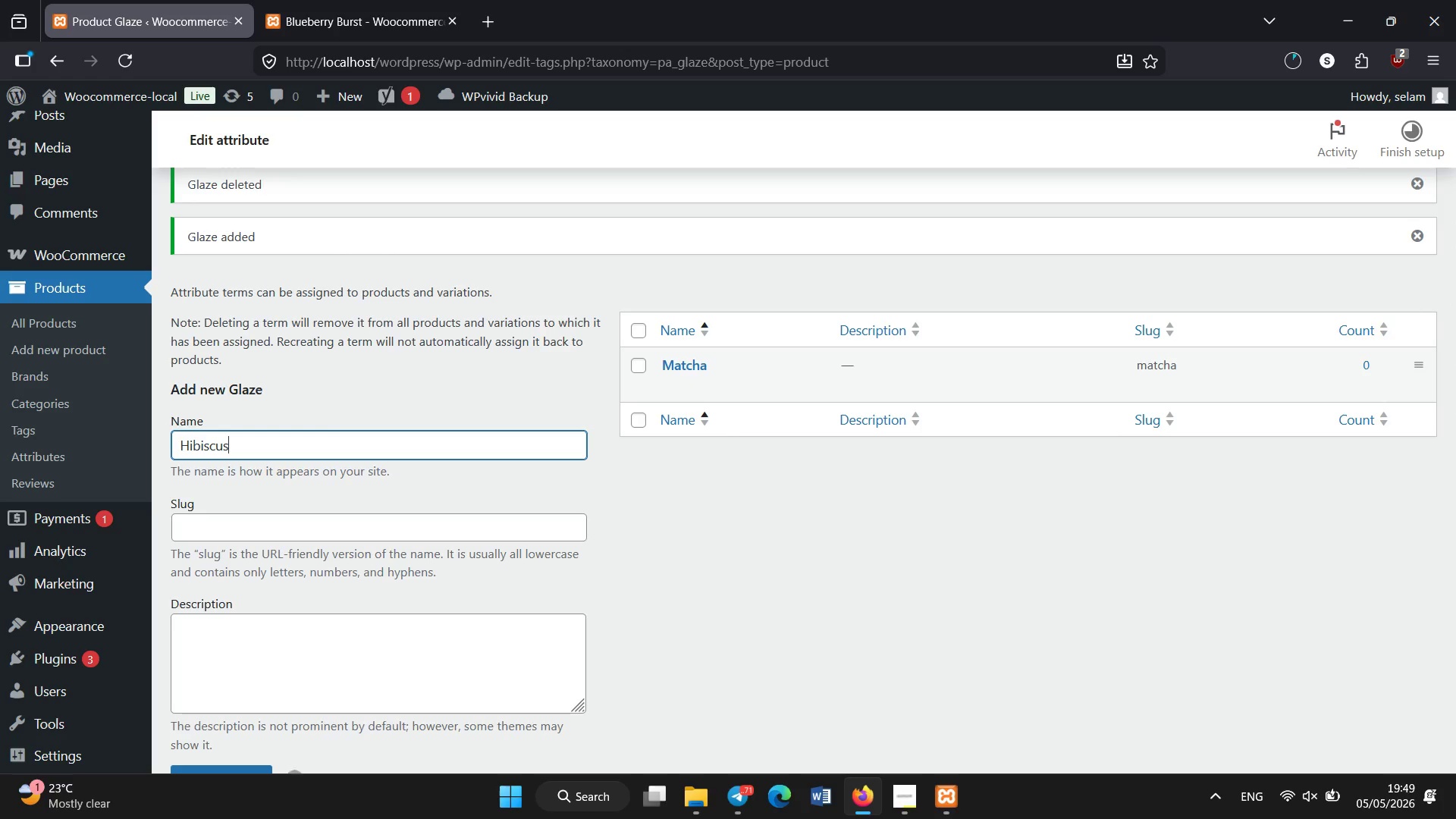 
hold_key(key=Enter, duration=0.38)
 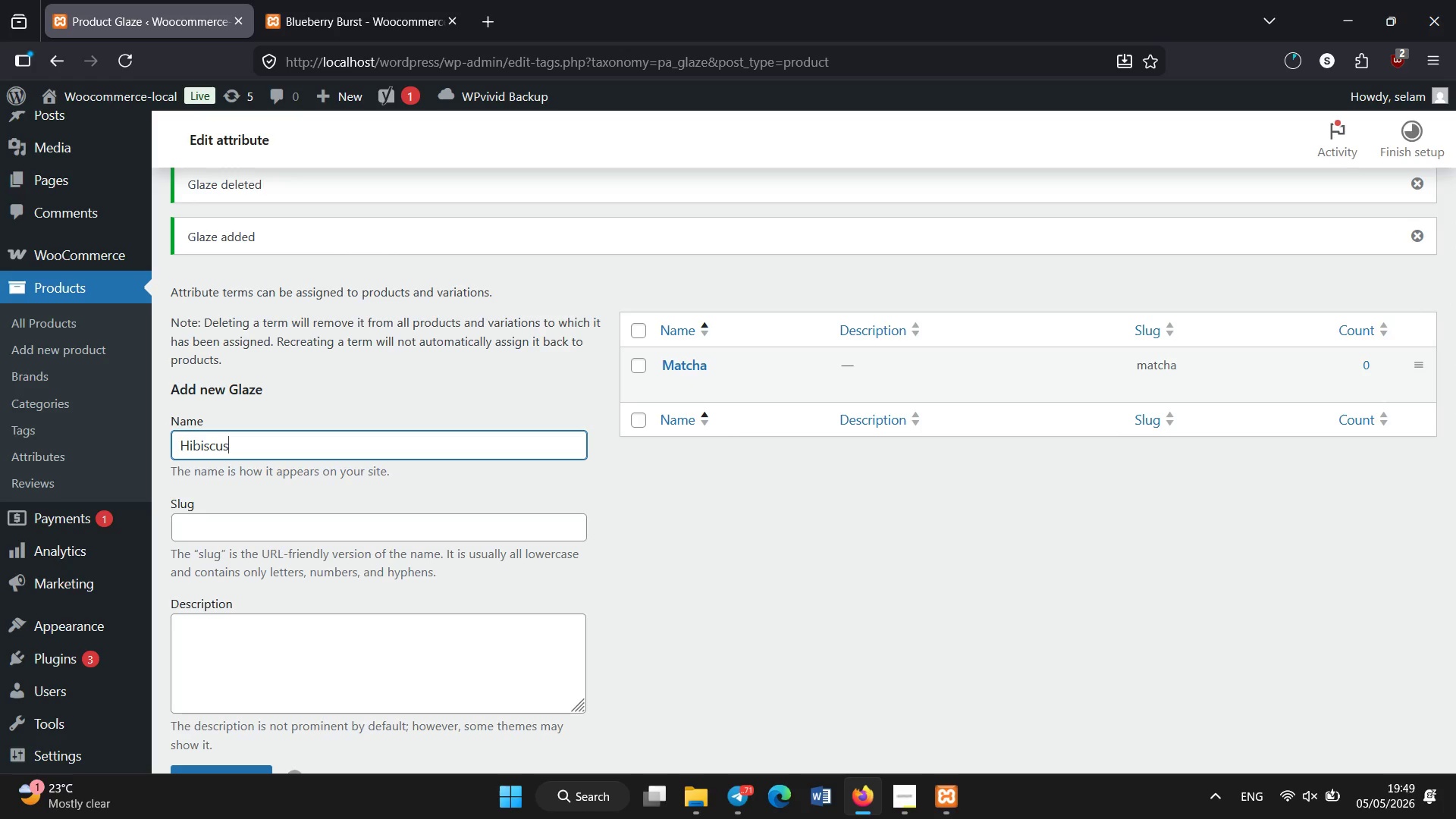 
scroll: coordinate [318, 440], scroll_direction: down, amount: 1.0
 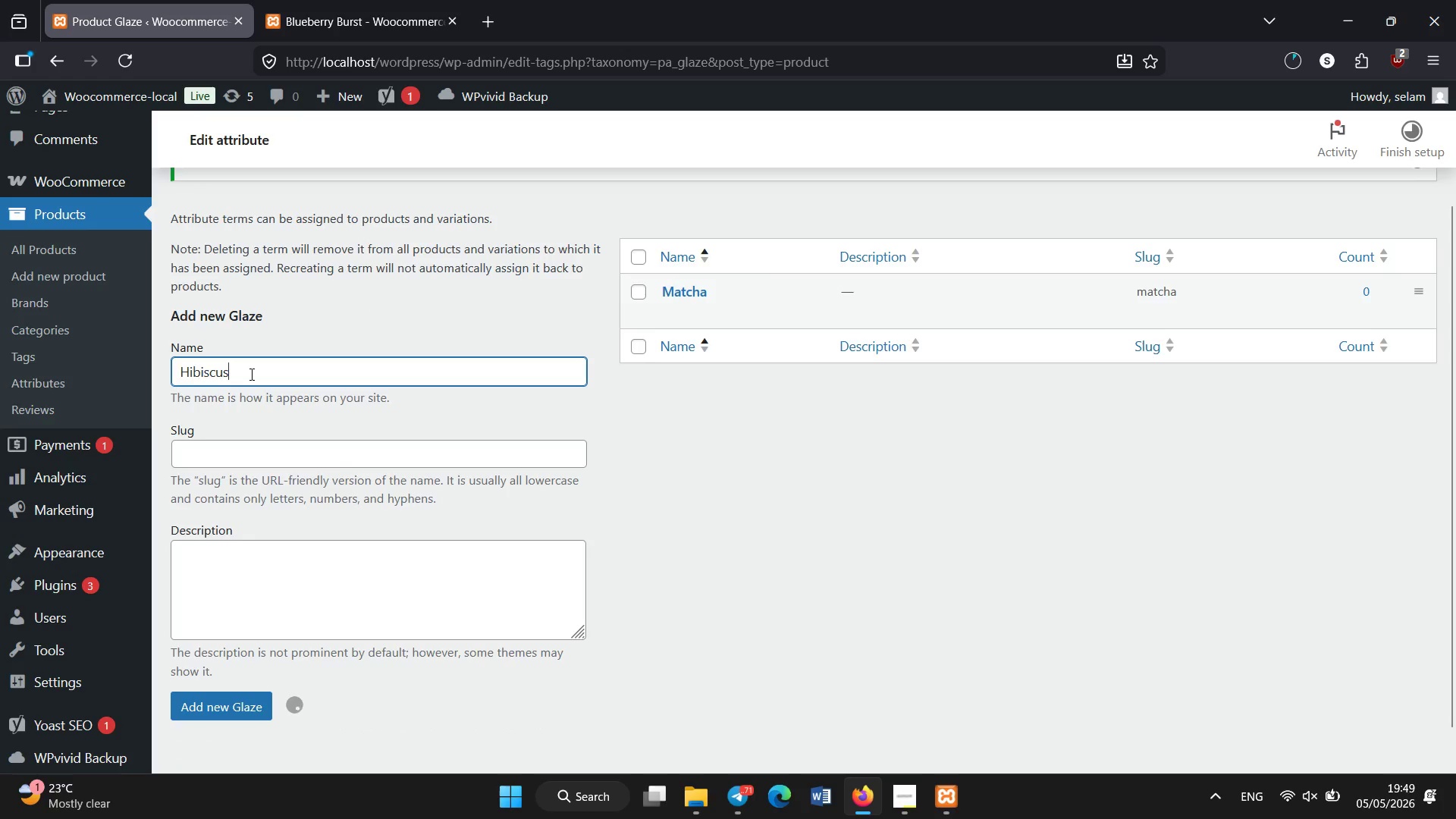 
type(Classic)
 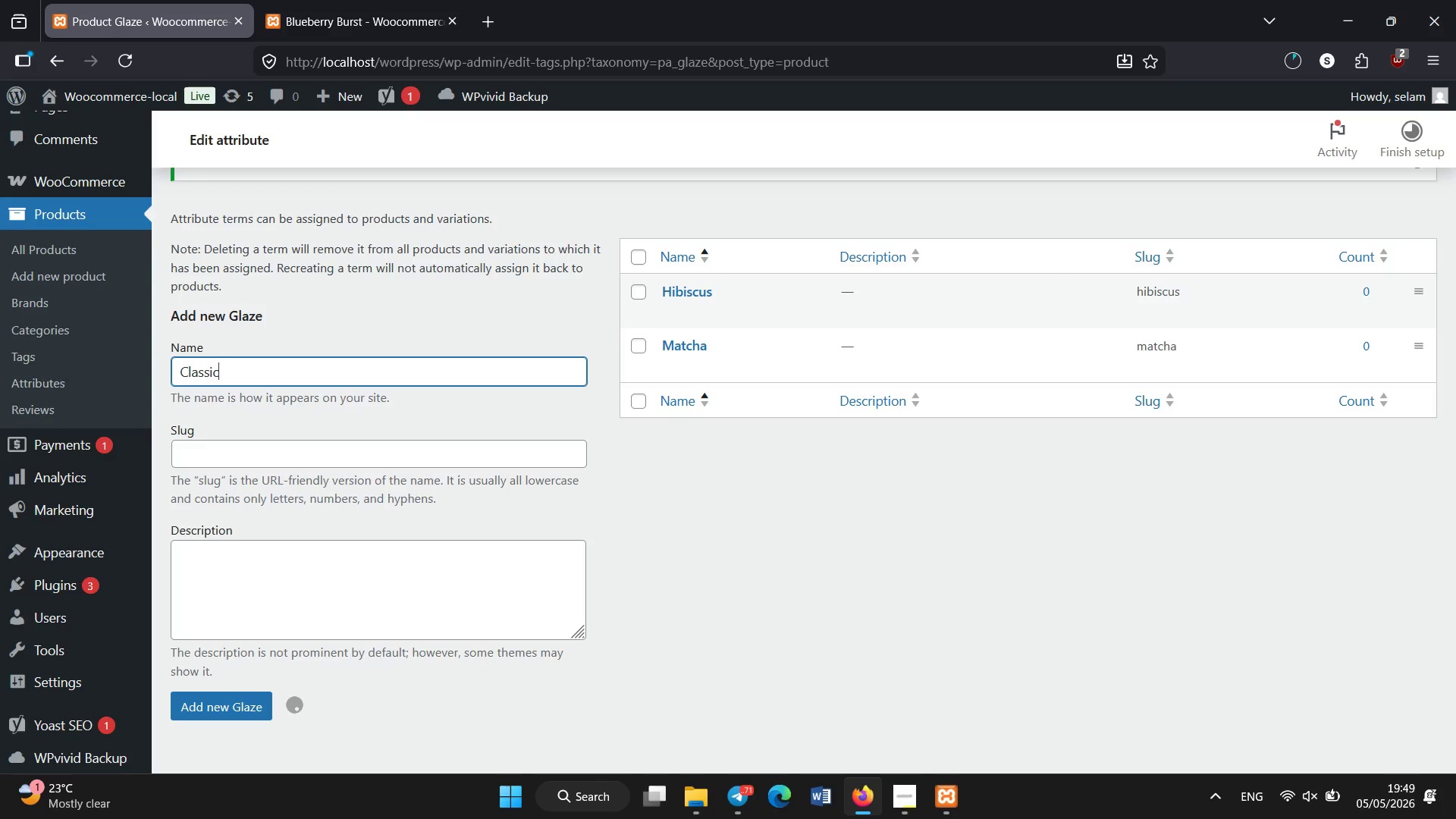 
key(Enter)
 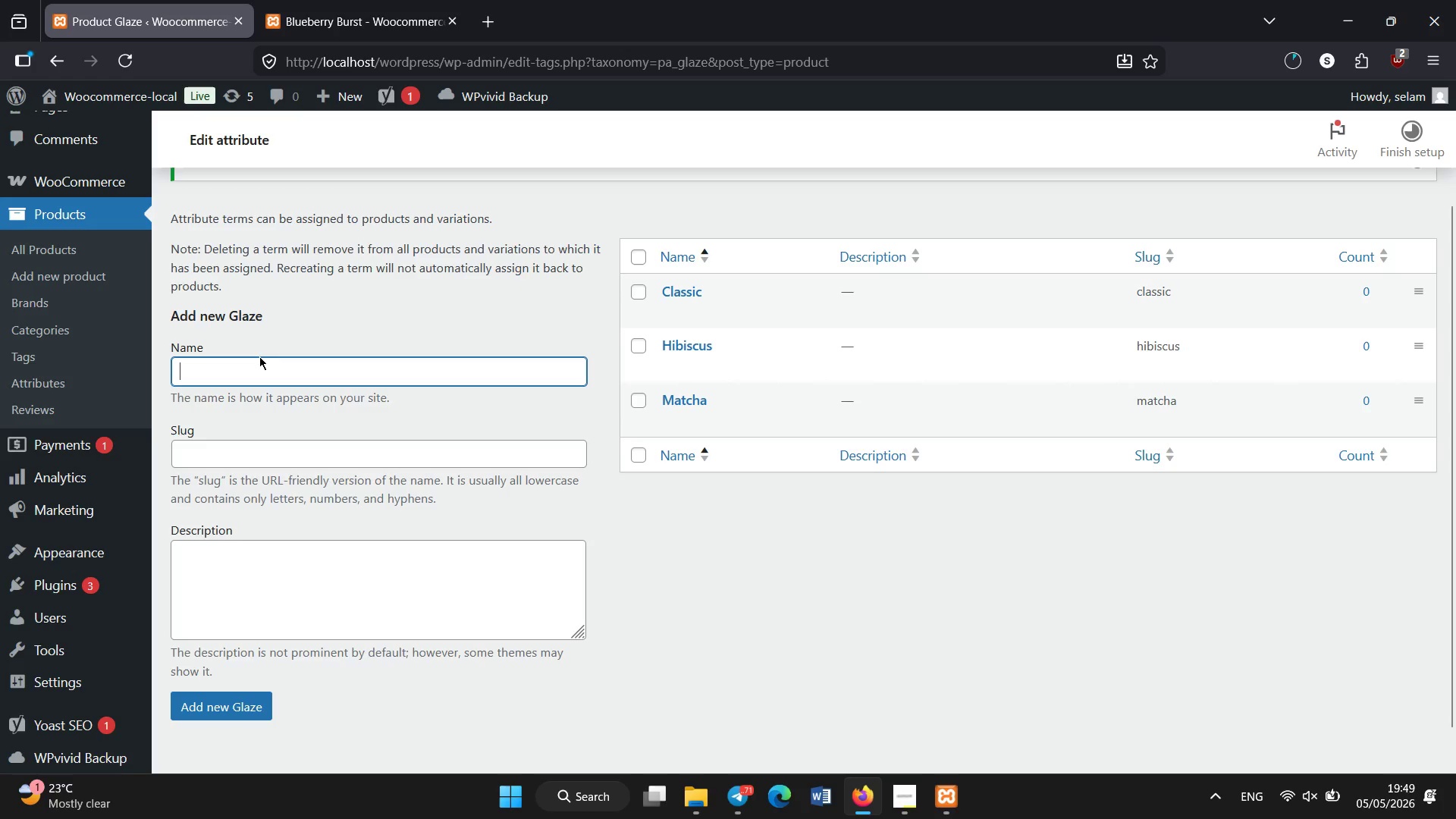 
wait(5.44)
 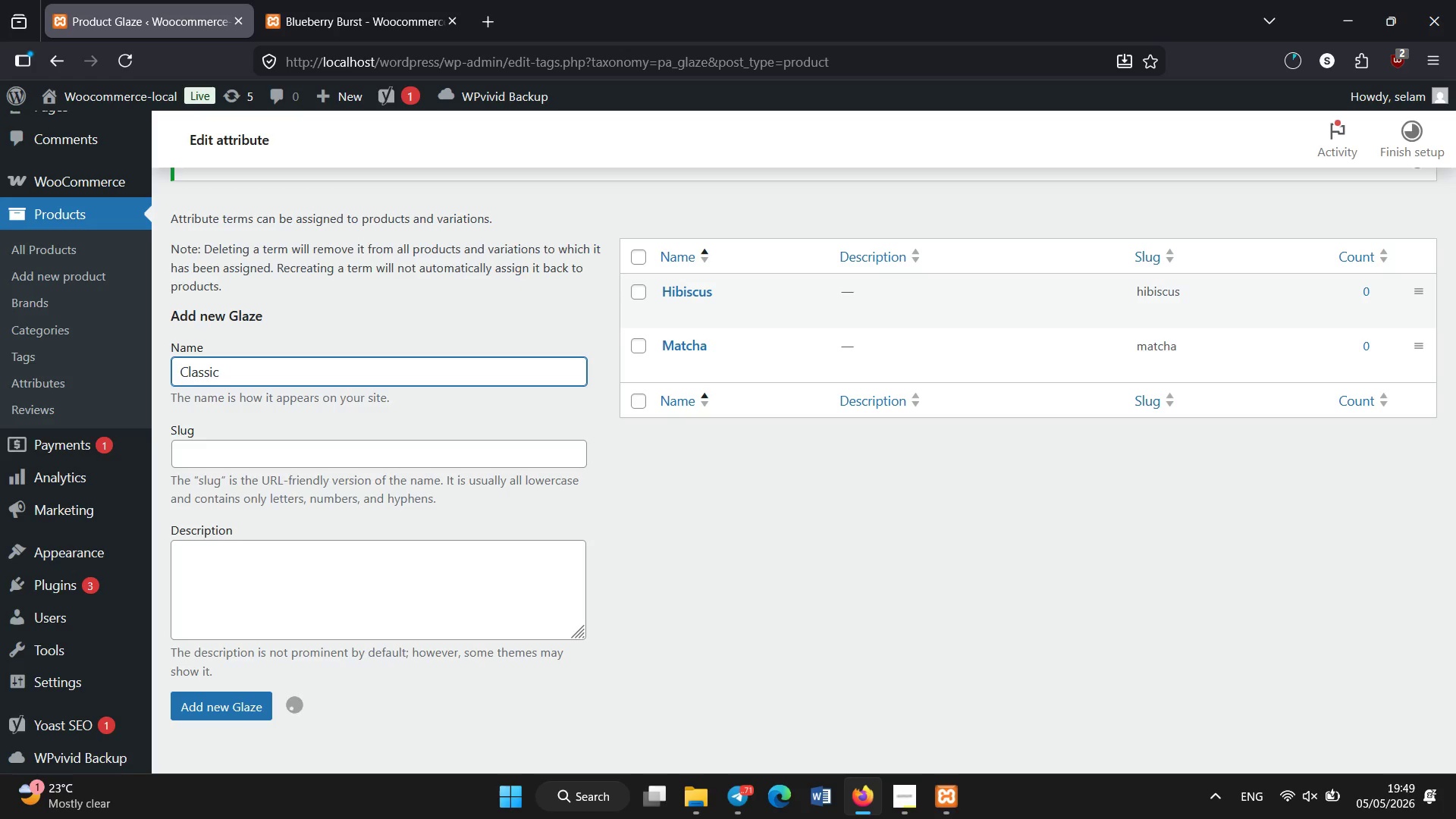 
type(Dark CHOCOLATE)
 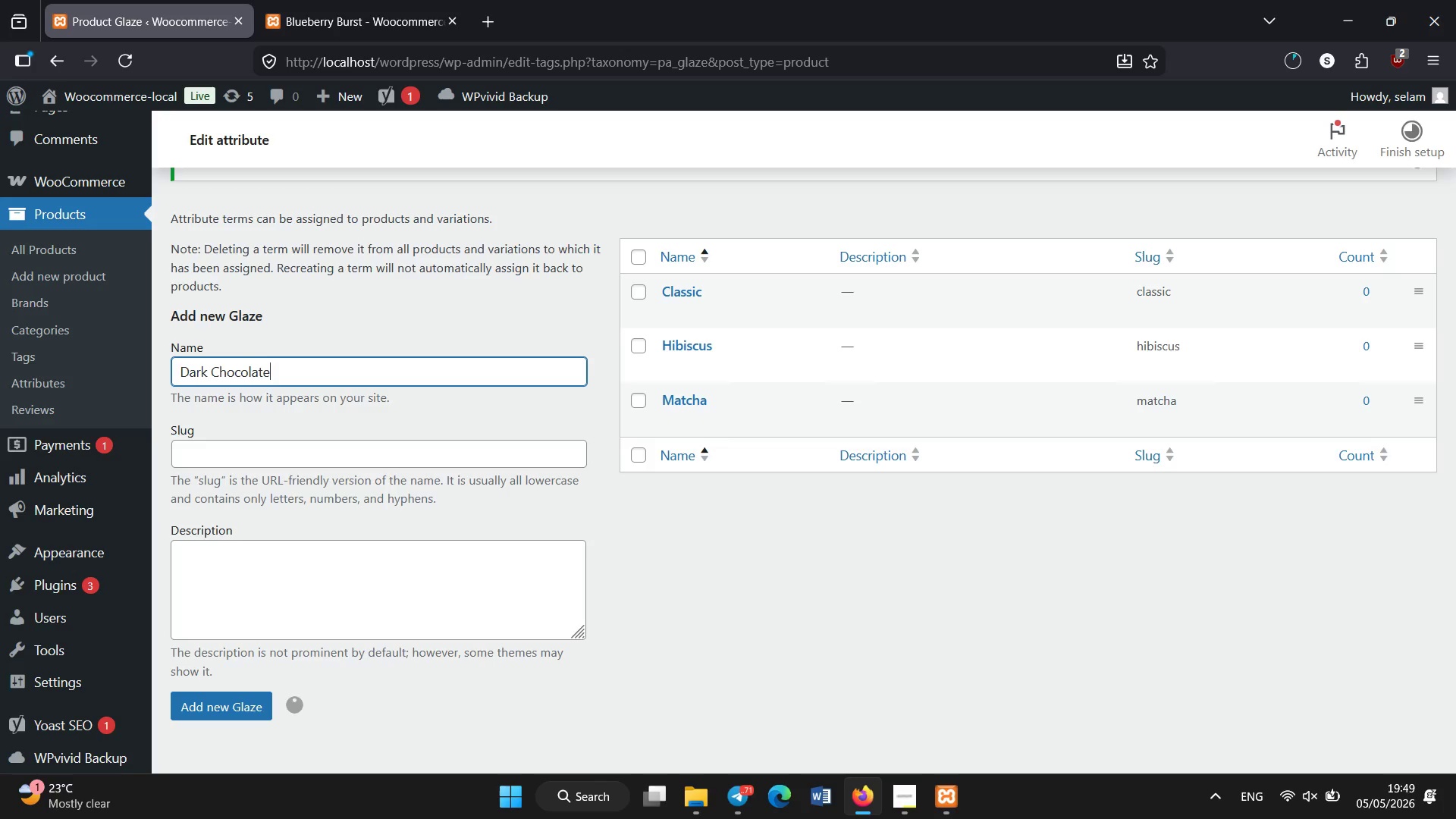 
 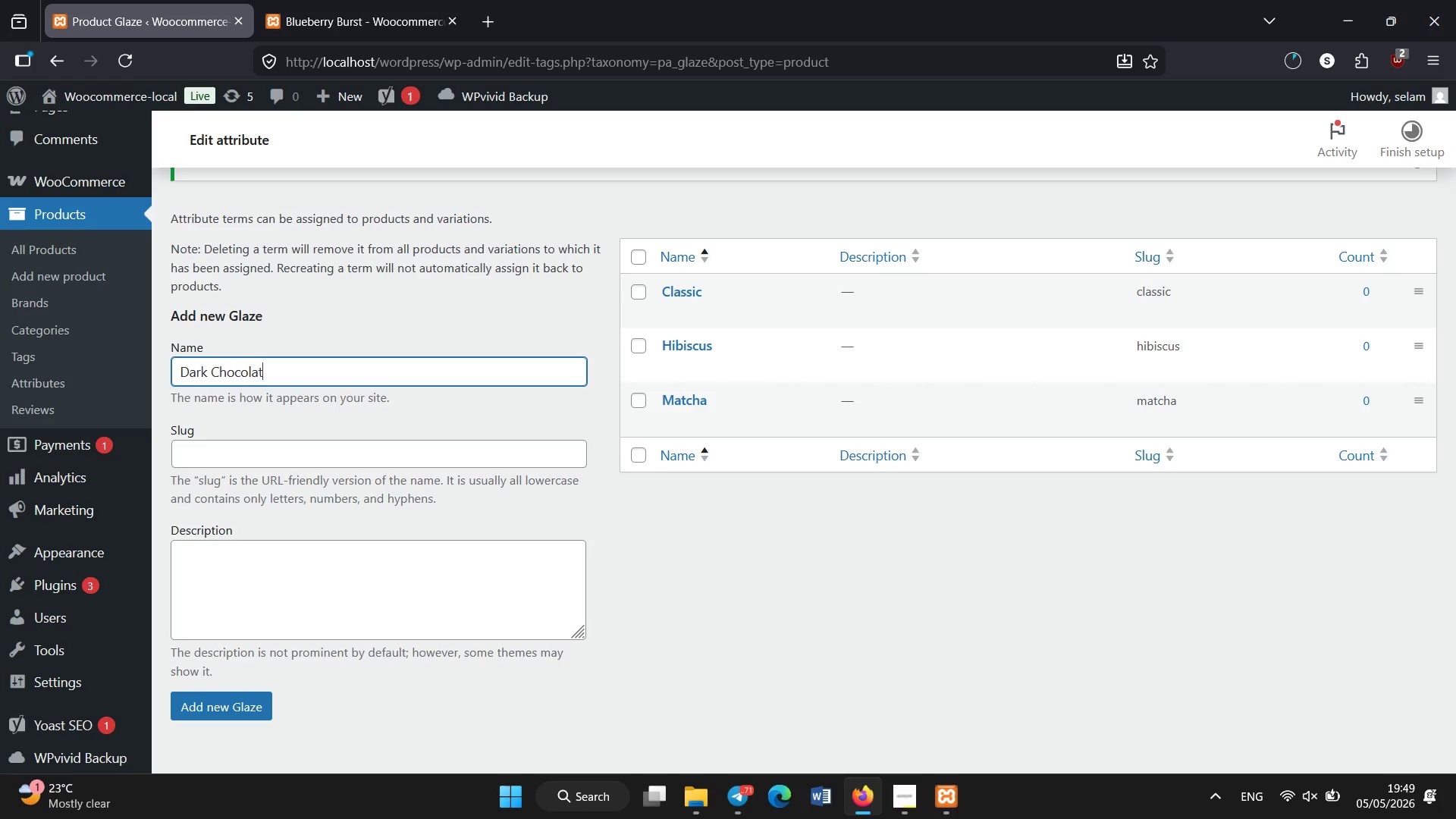 
key(Shift+Enter)
 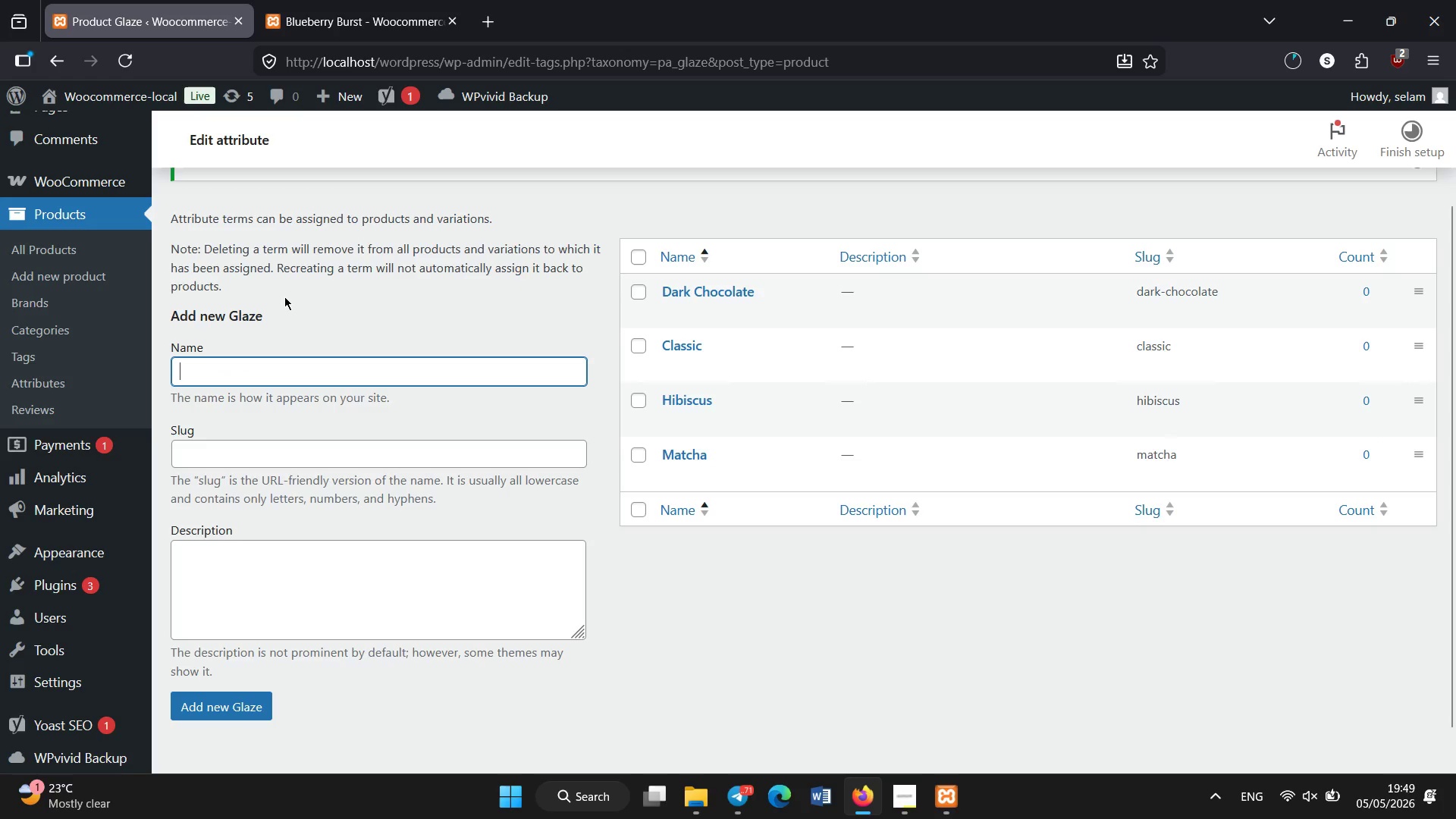 
wait(5.66)
 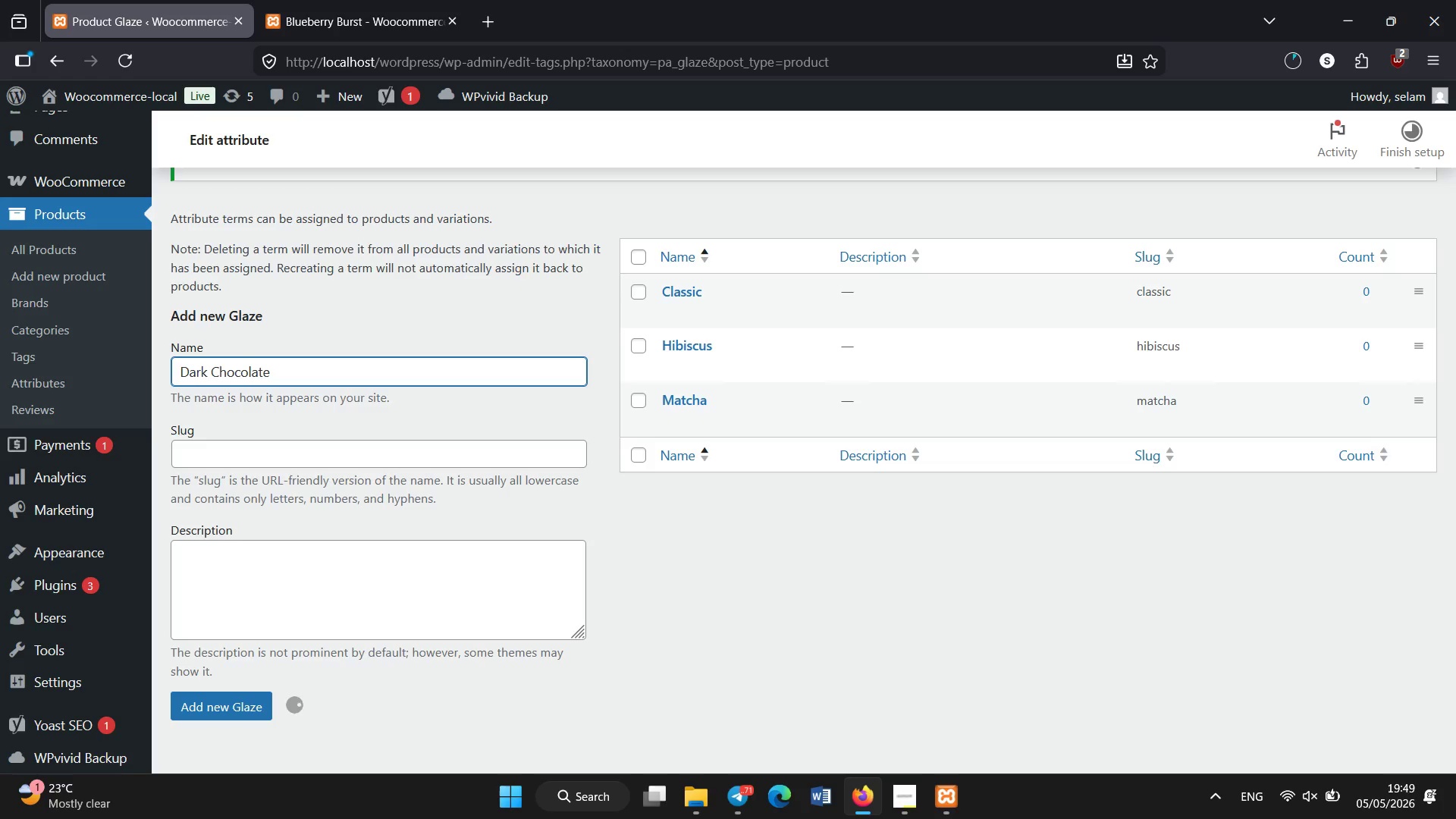 
type(Salted Caramel)
 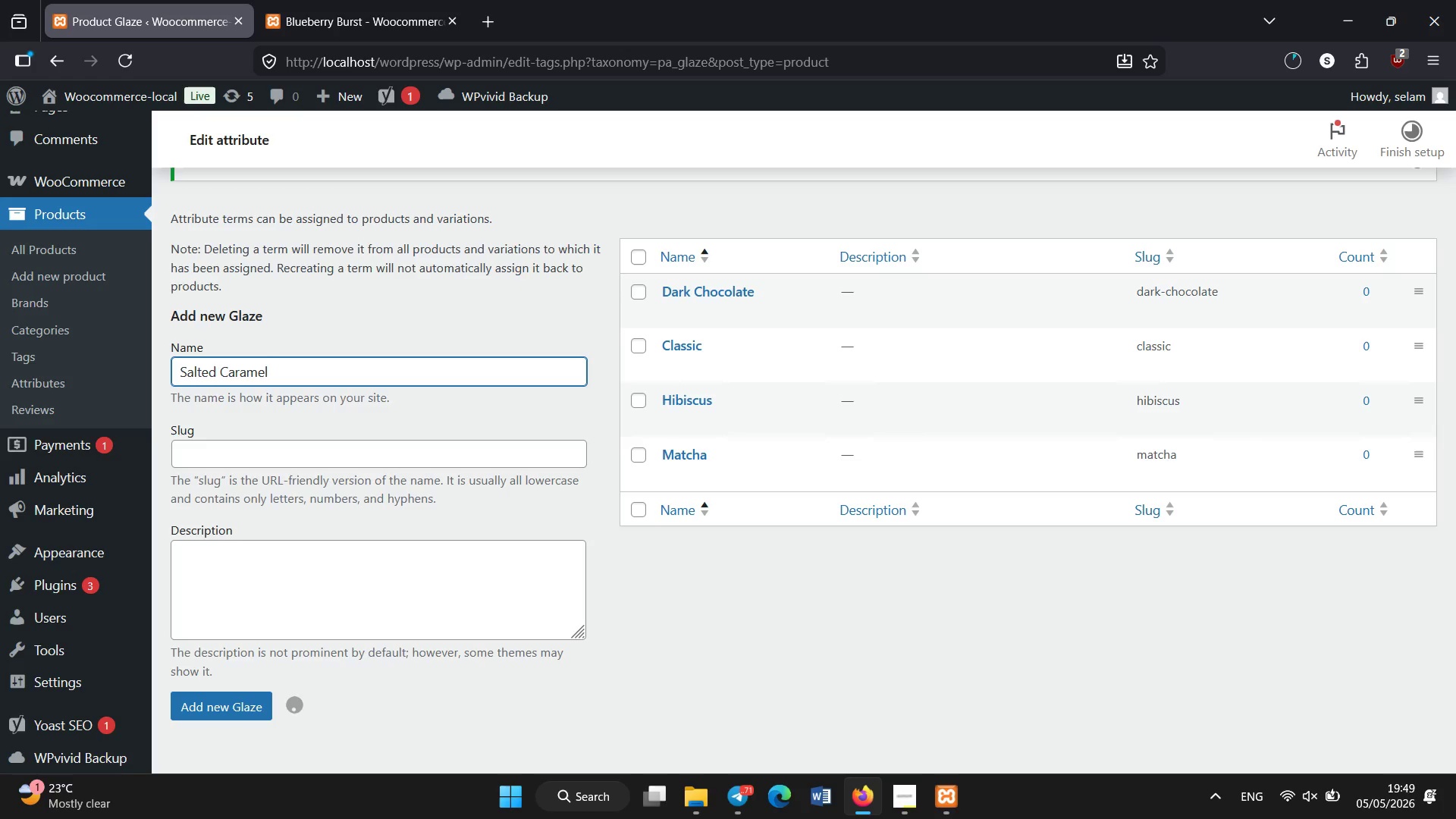 
 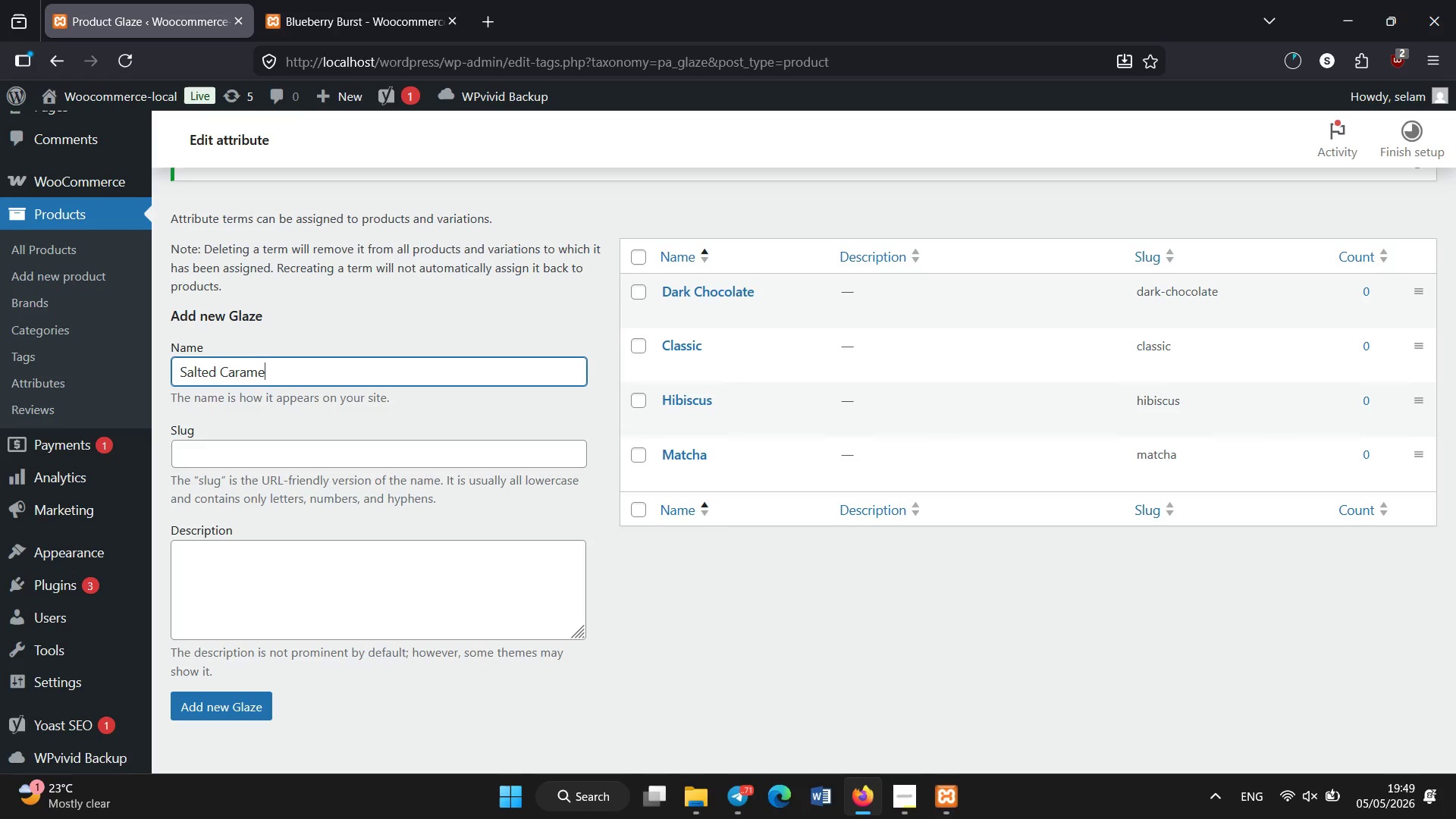 
hold_key(key=Enter, duration=0.33)
 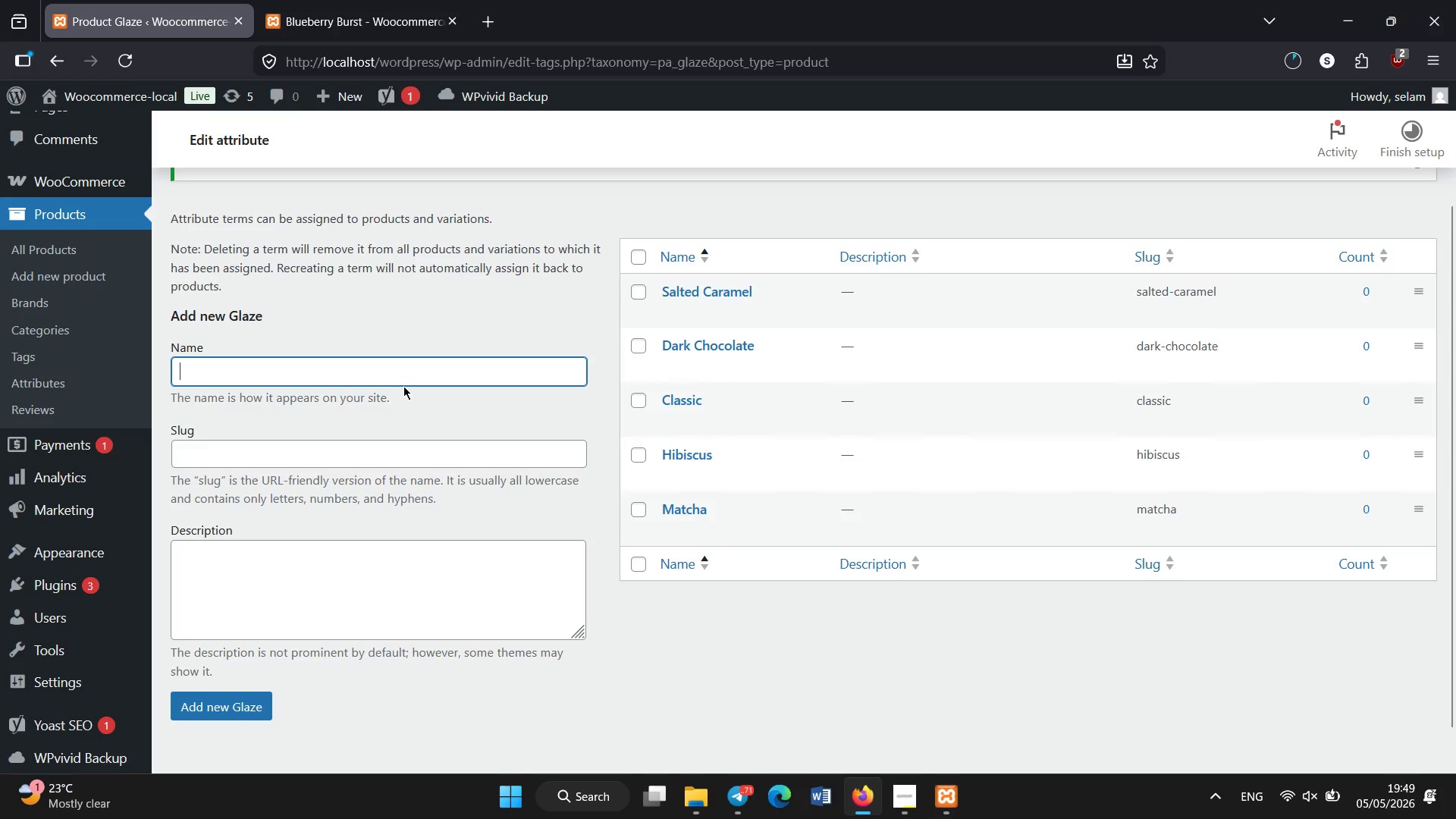 
type(SaltedEspresso)
 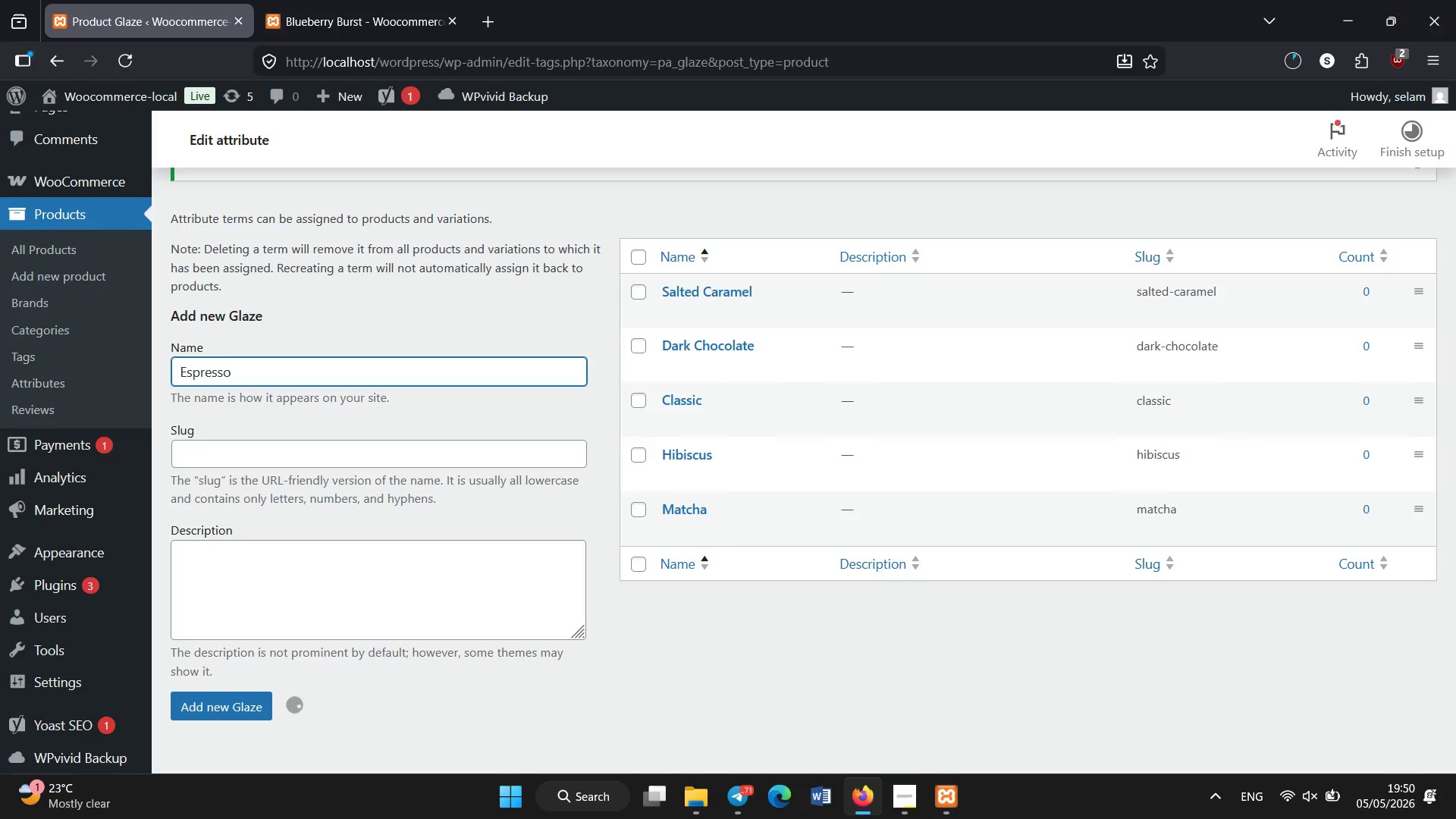 
hold_key(key=Backspace, duration=0.94)
 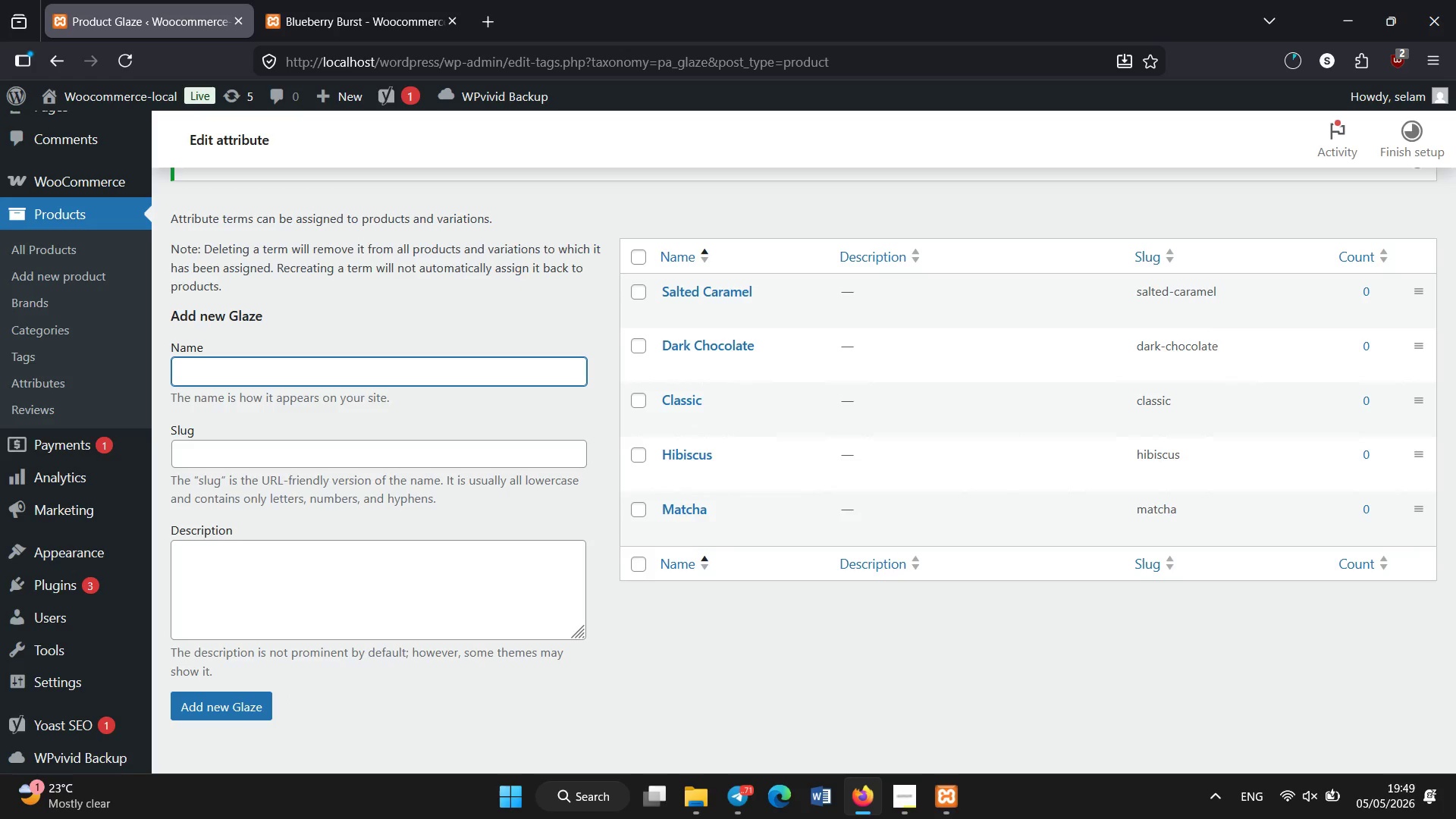 
hold_key(key=Enter, duration=0.33)
 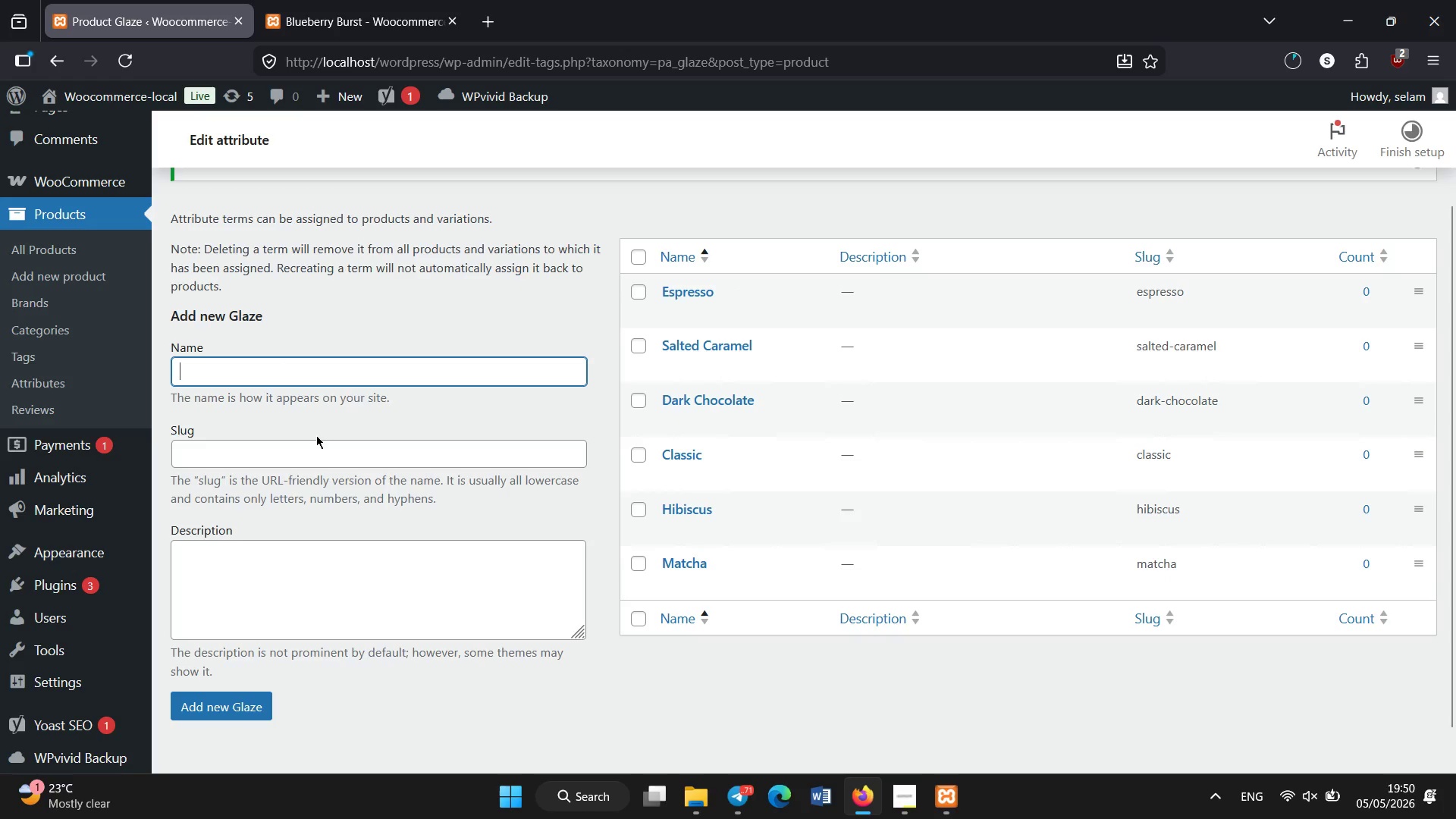 
wait(9.56)
 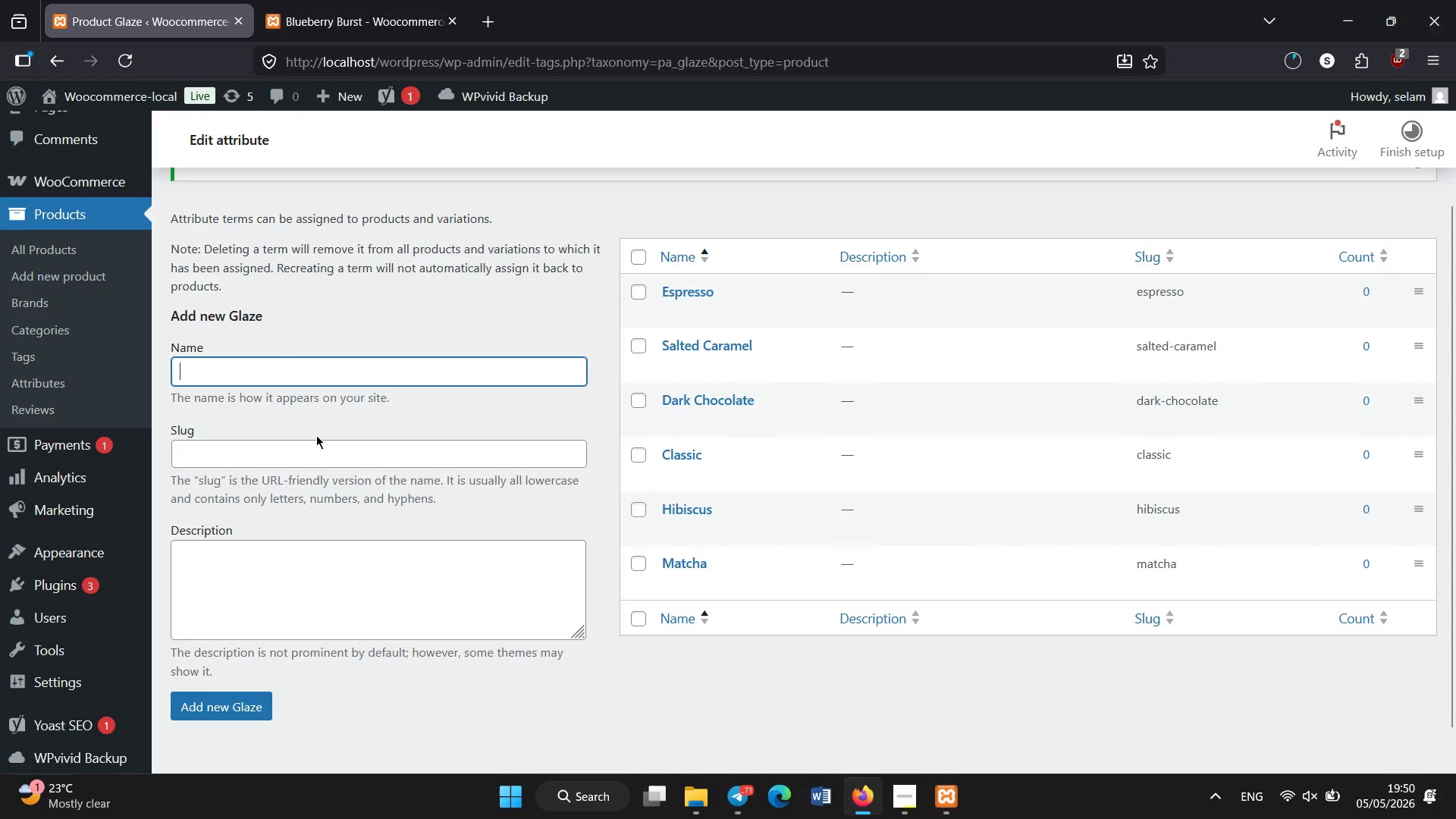 
left_click_drag(start_coordinate=[1455, 408], to_coordinate=[1455, 303])
 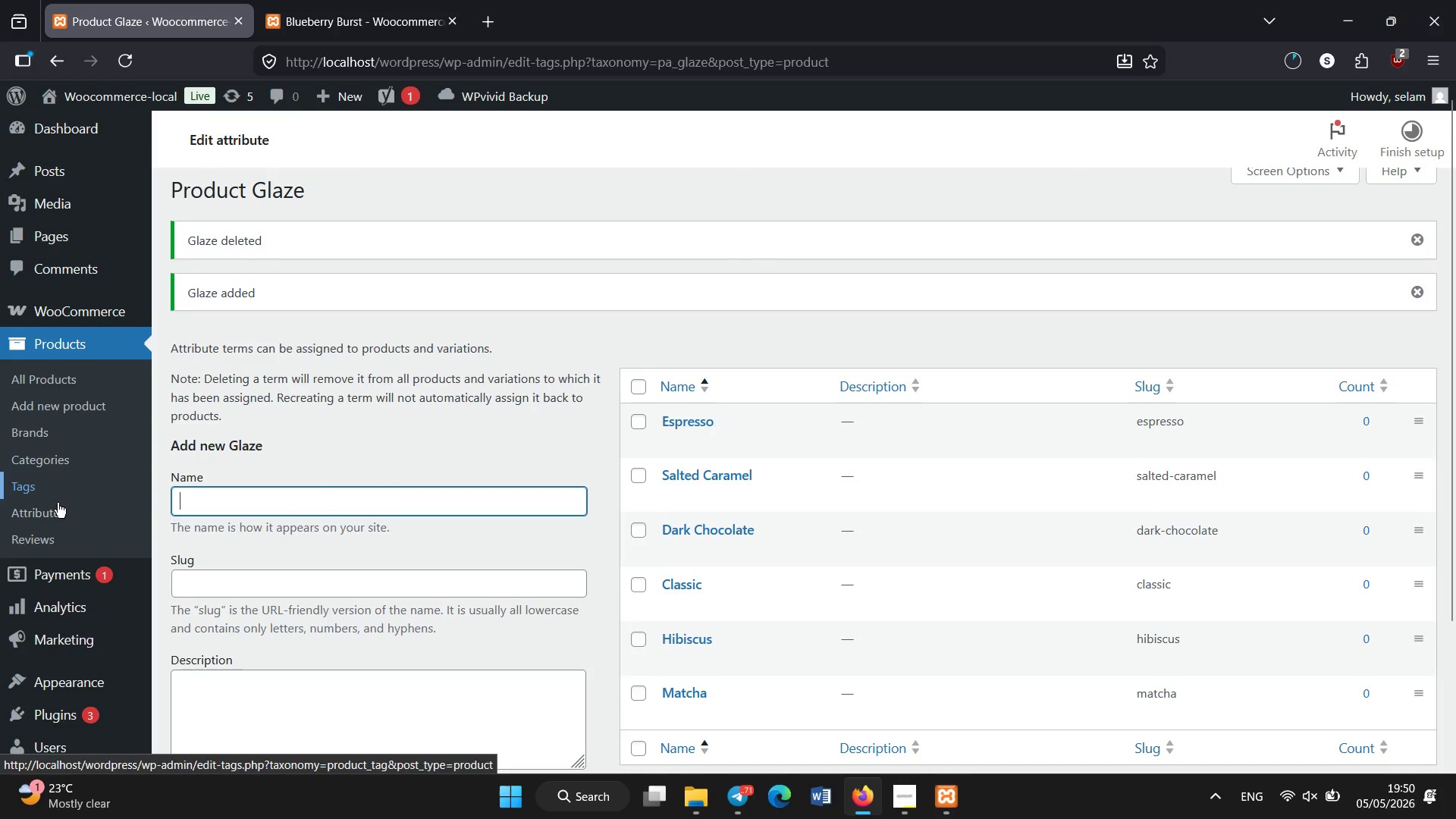 
left_click([227, 140])
 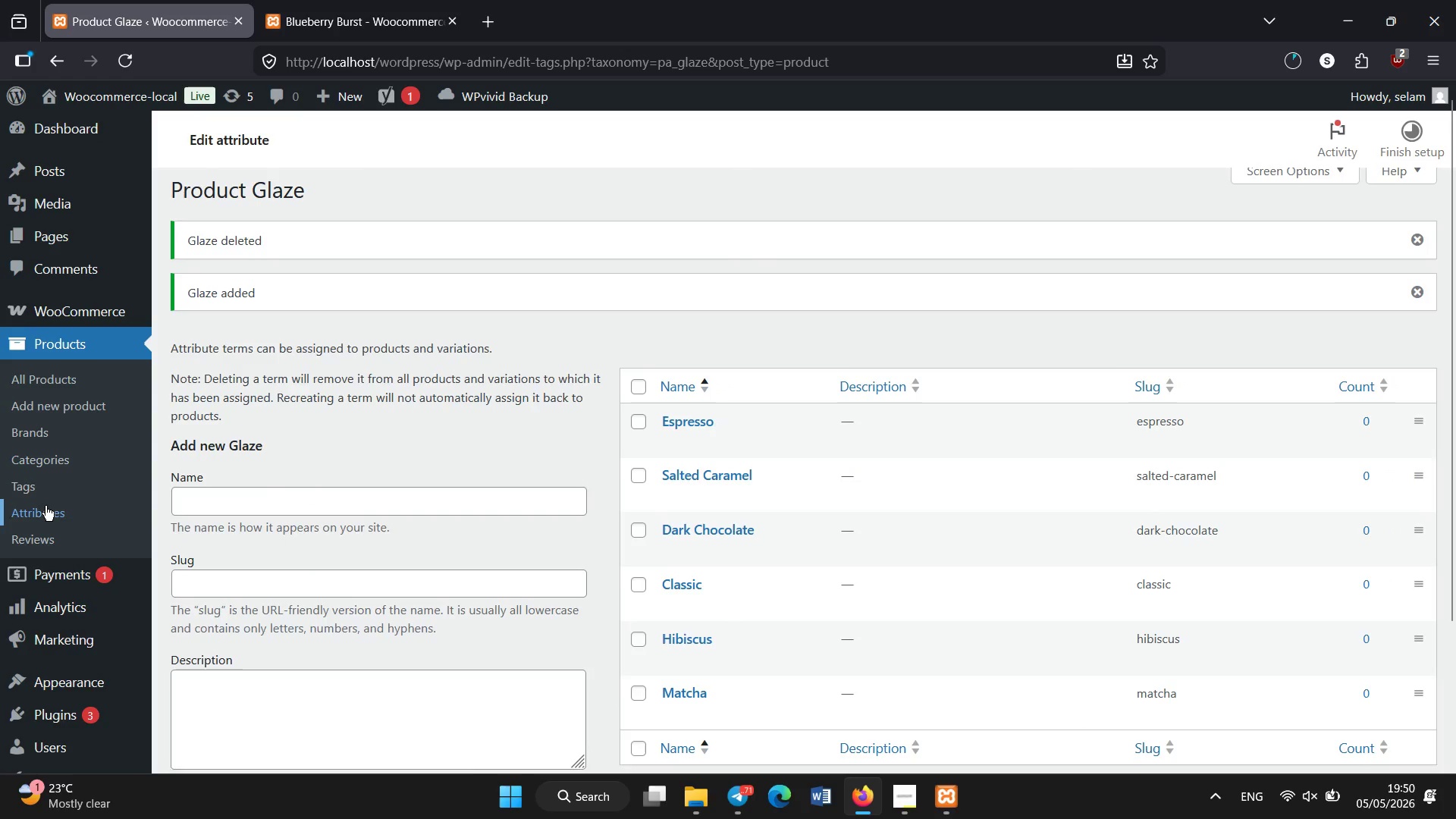 
left_click([46, 506])
 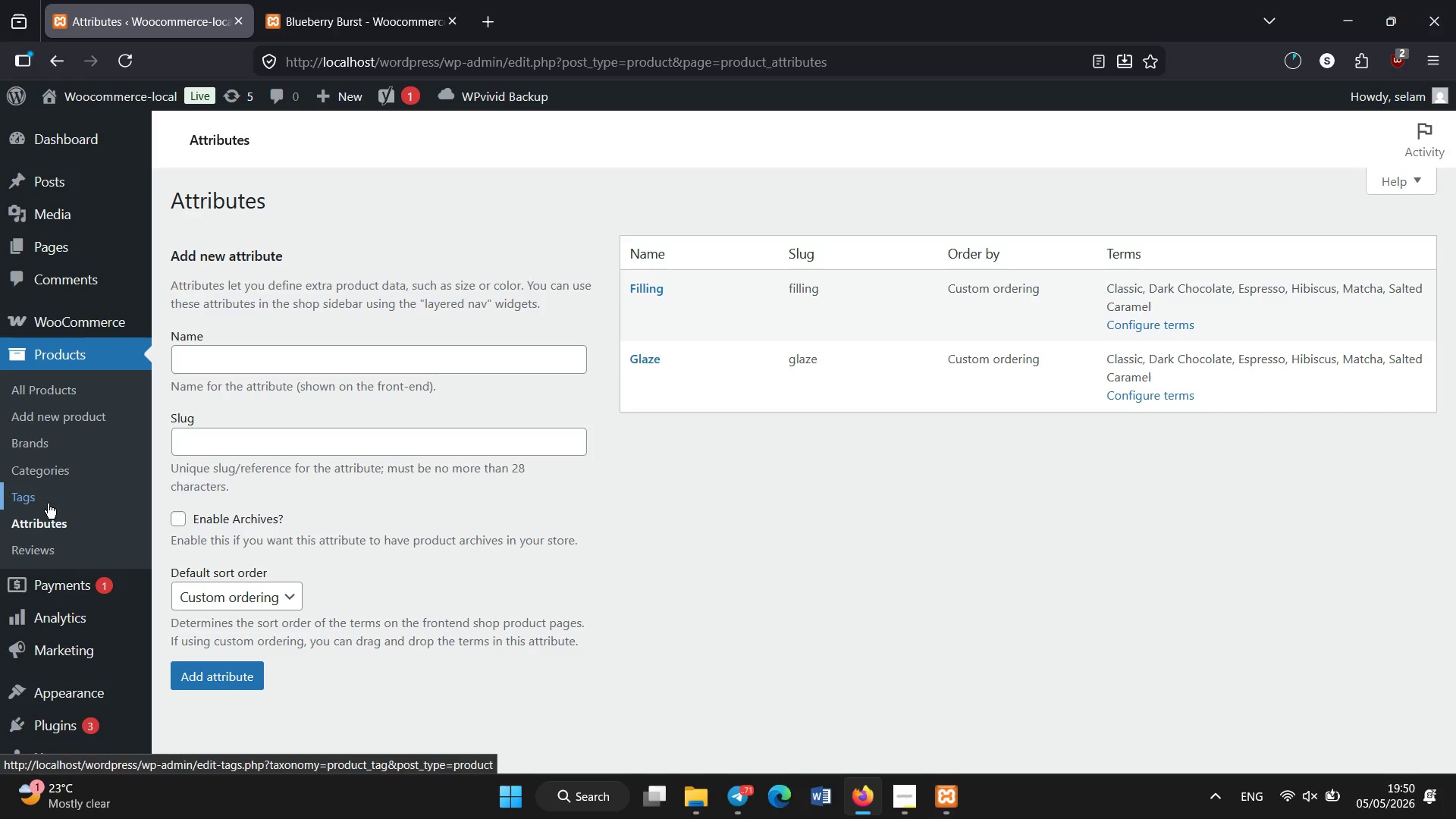 
wait(13.06)
 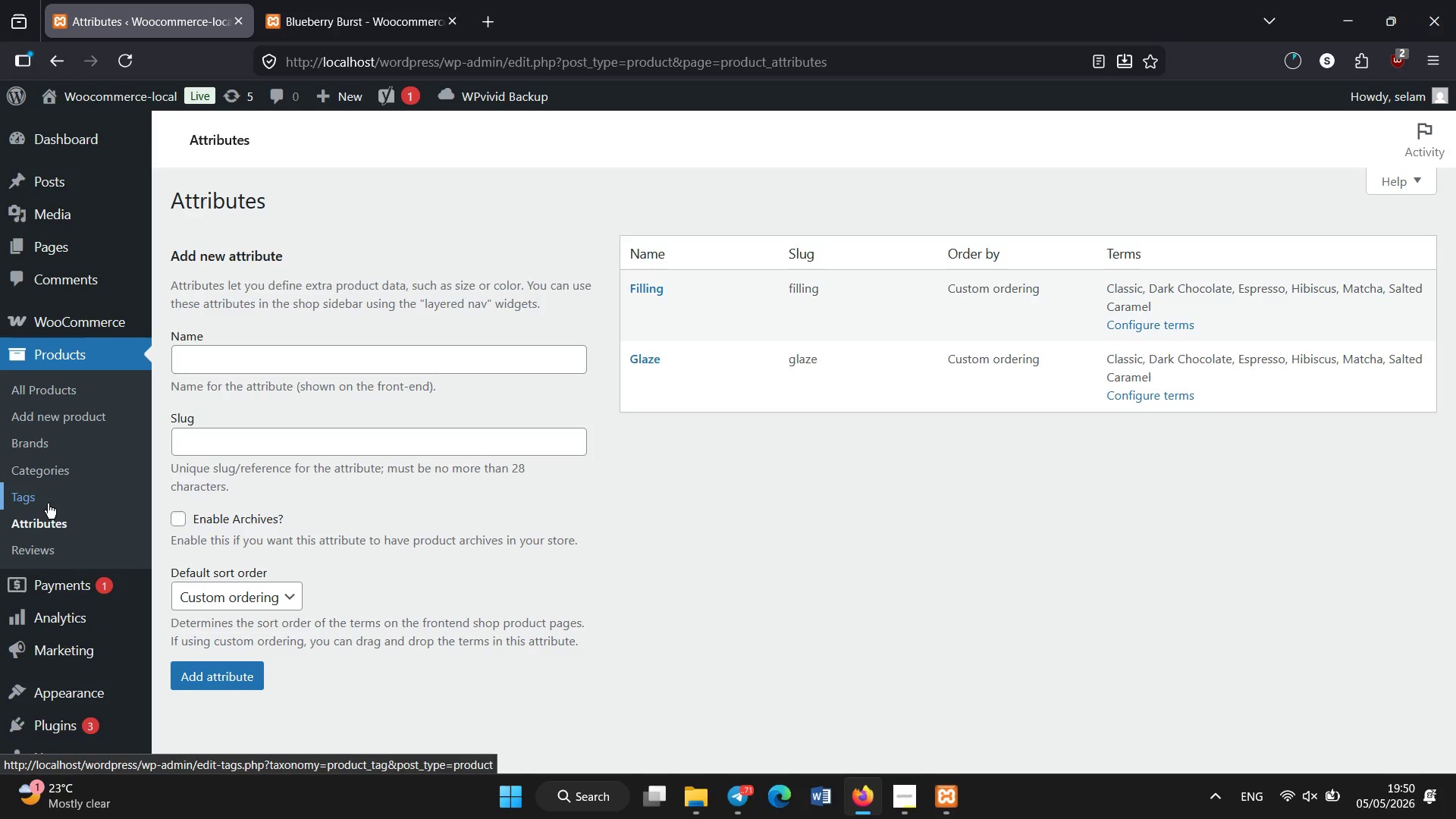 
left_click([1159, 394])
 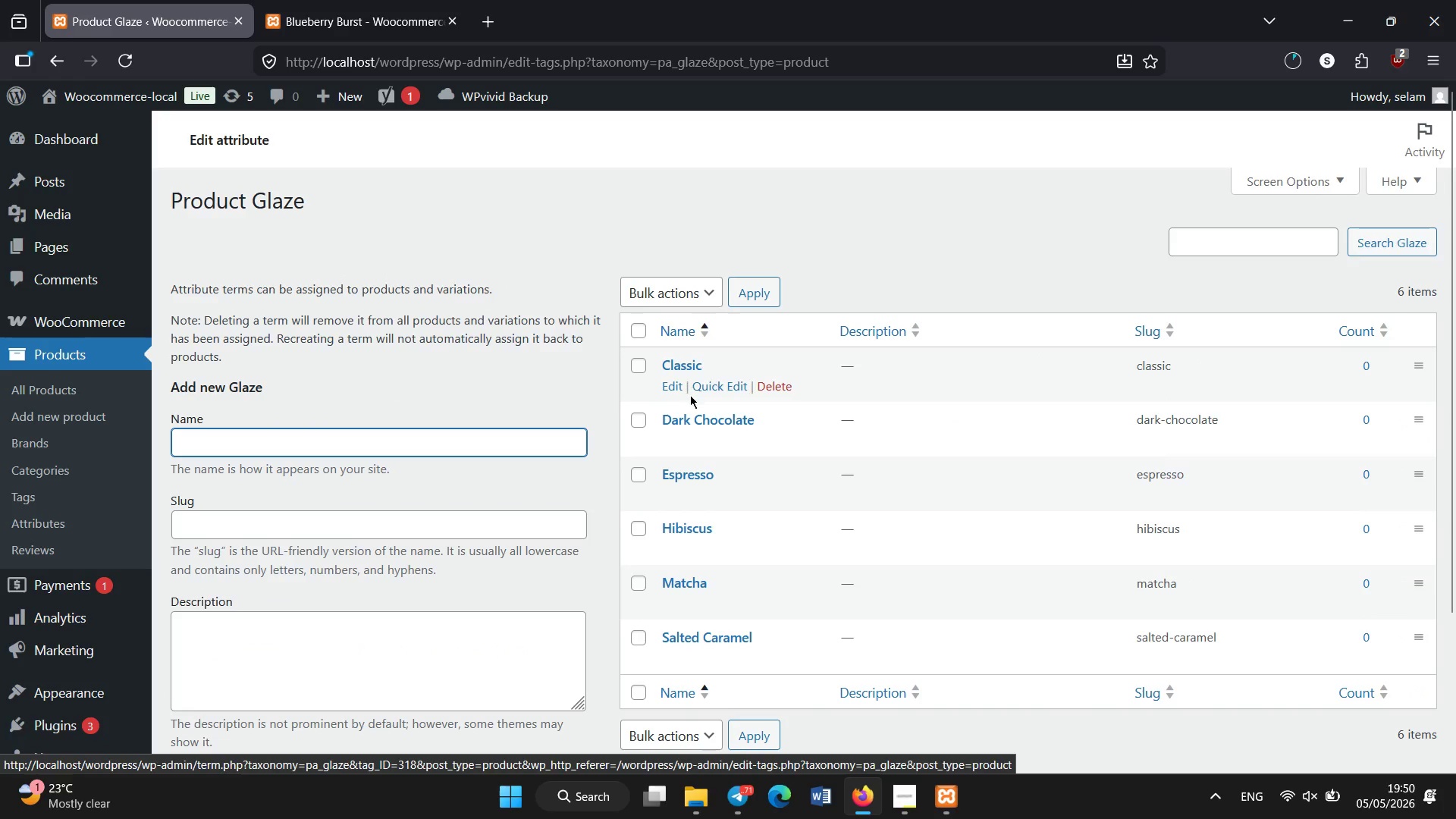 
wait(7.62)
 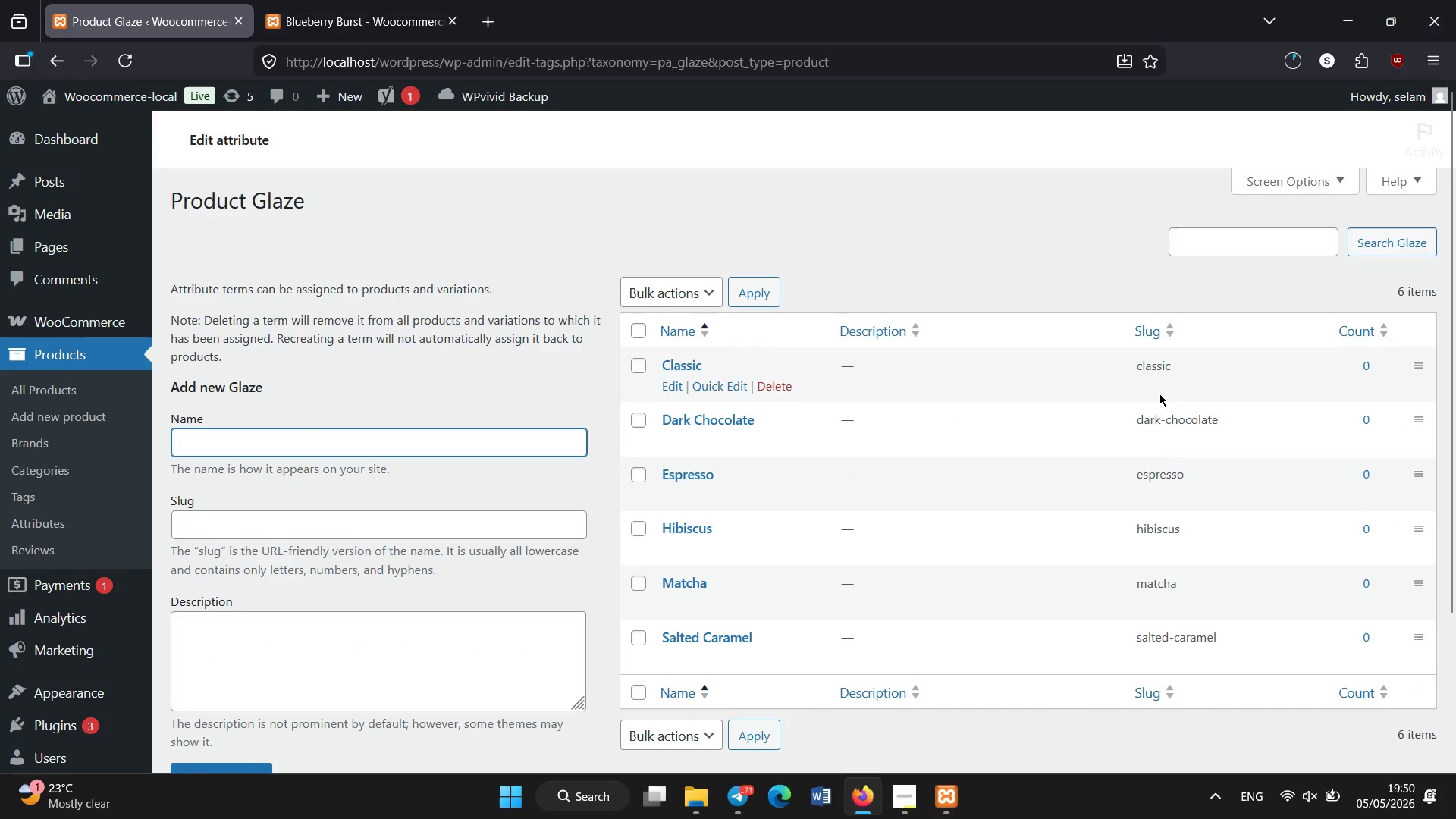 
scroll: coordinate [418, 697], scroll_direction: down, amount: 2.0
 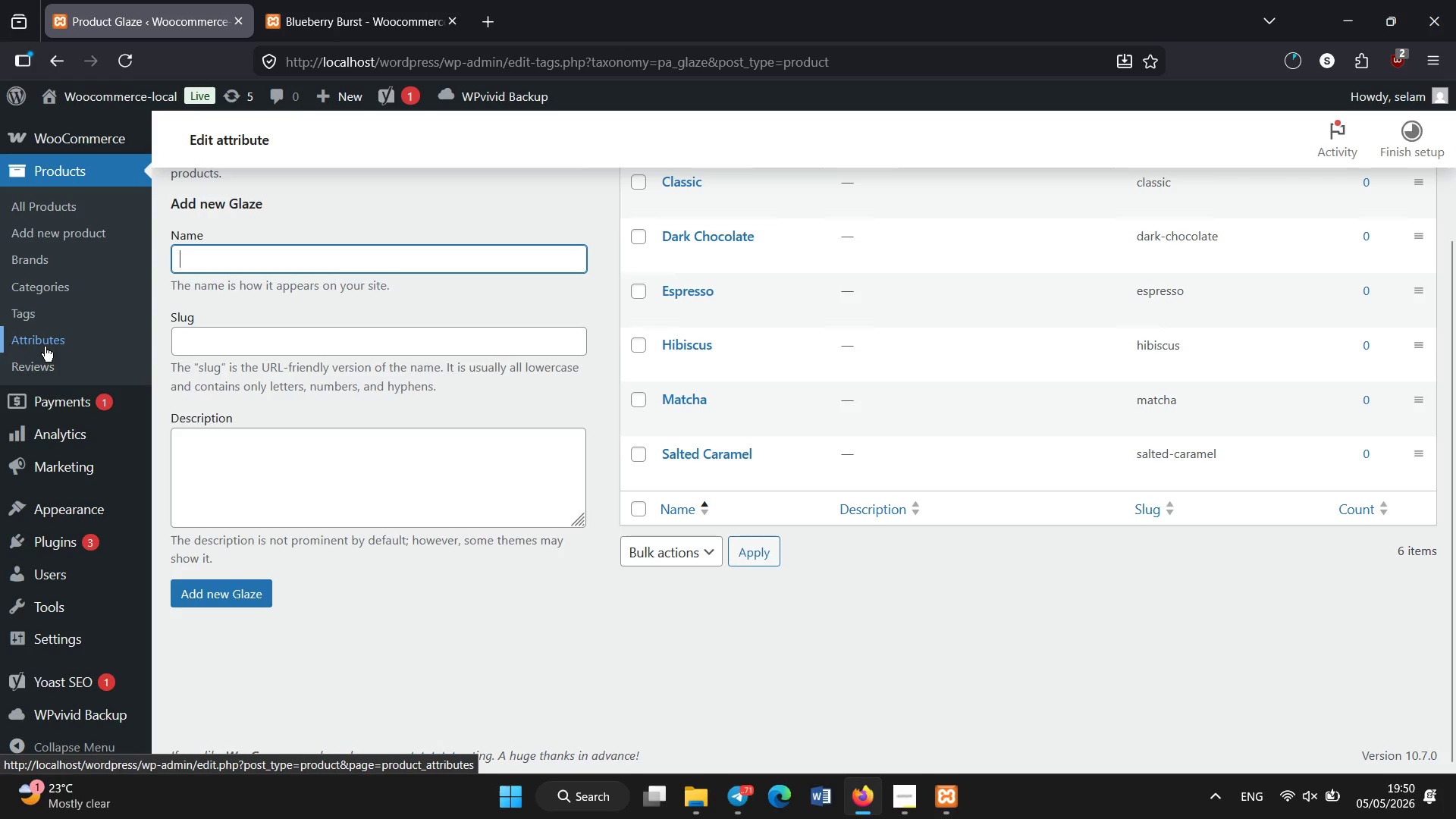 
left_click_drag(start_coordinate=[43, 337], to_coordinate=[46, 340])
 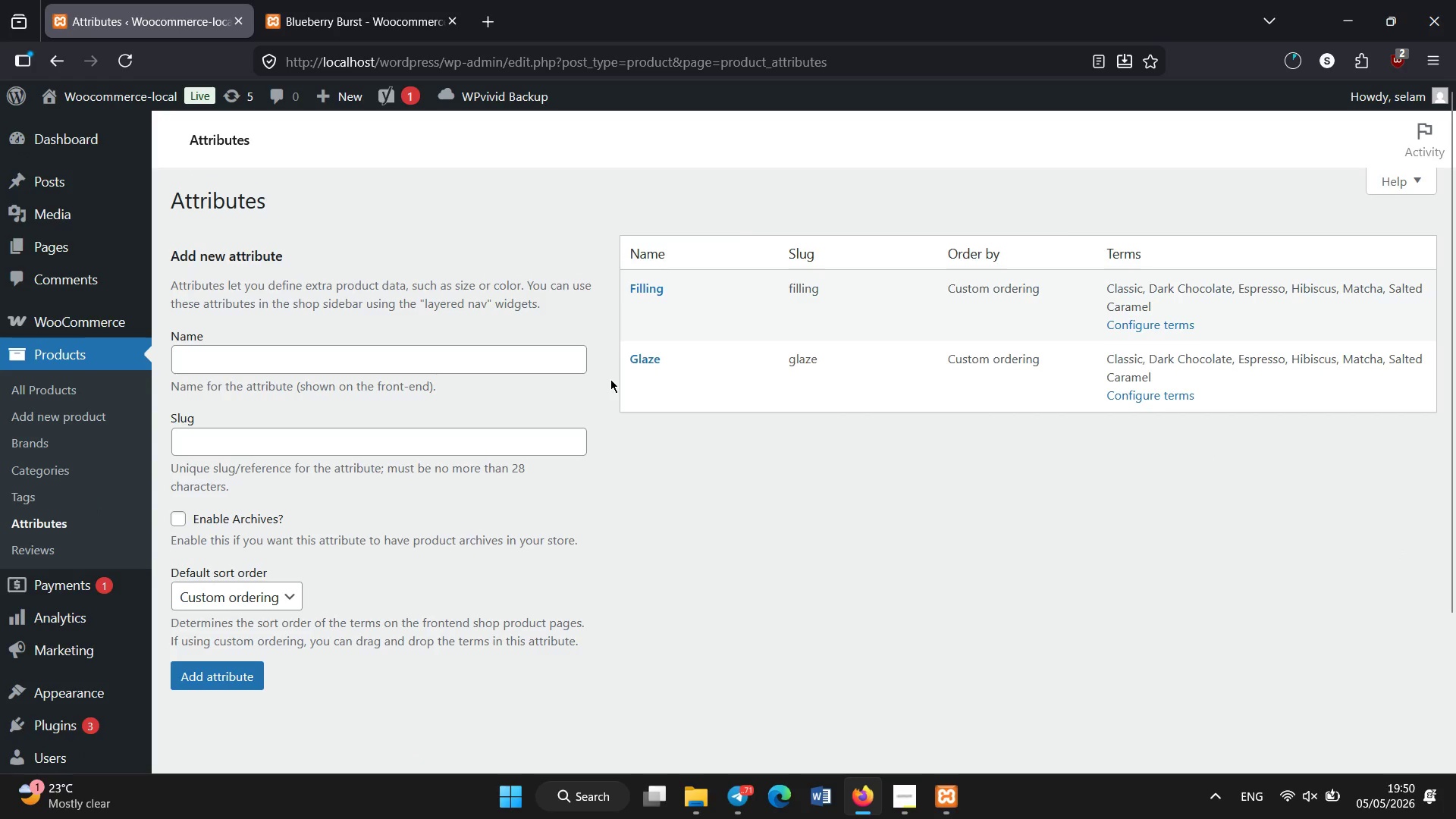 
wait(8.48)
 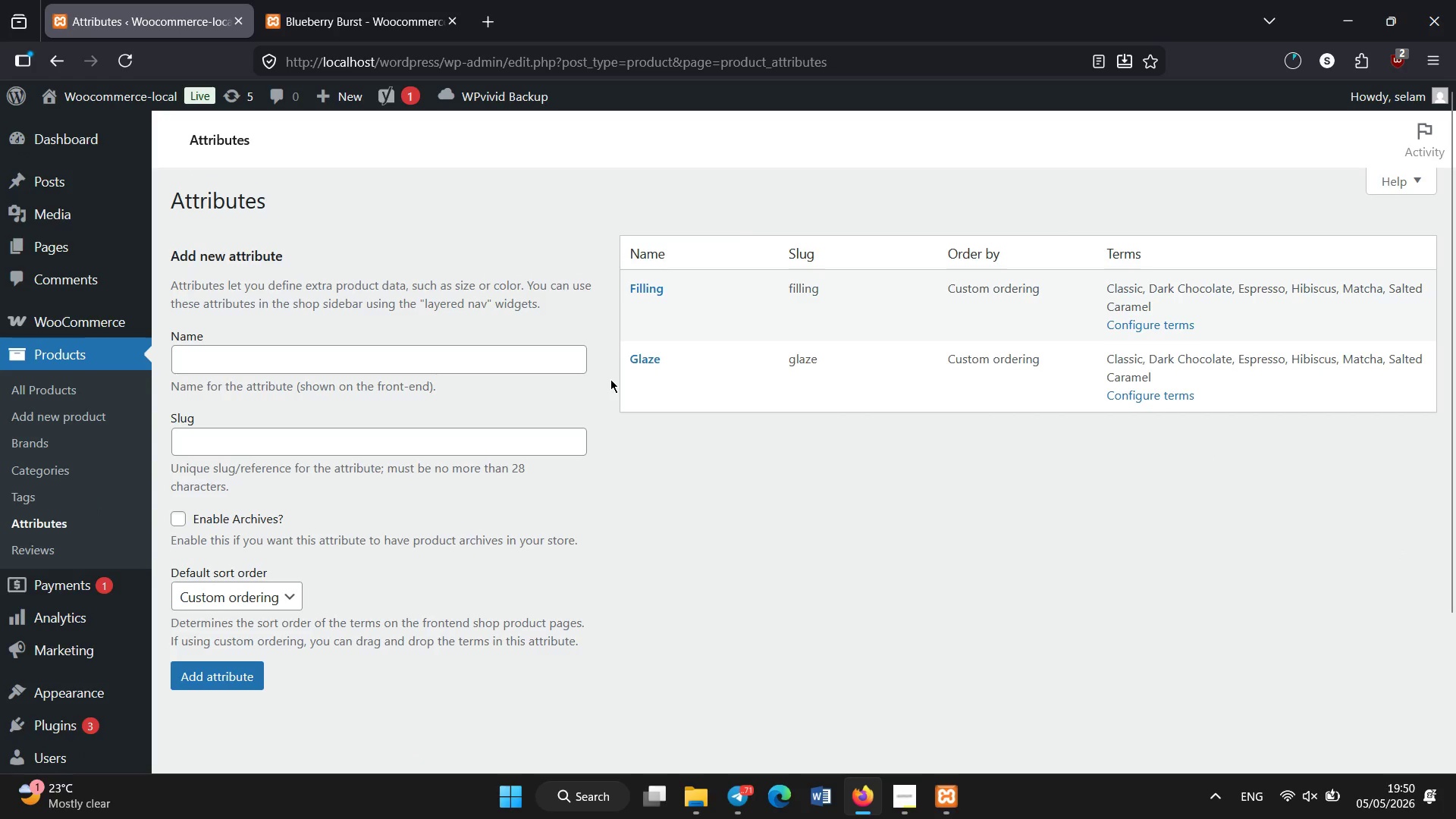 
left_click([1134, 326])
 